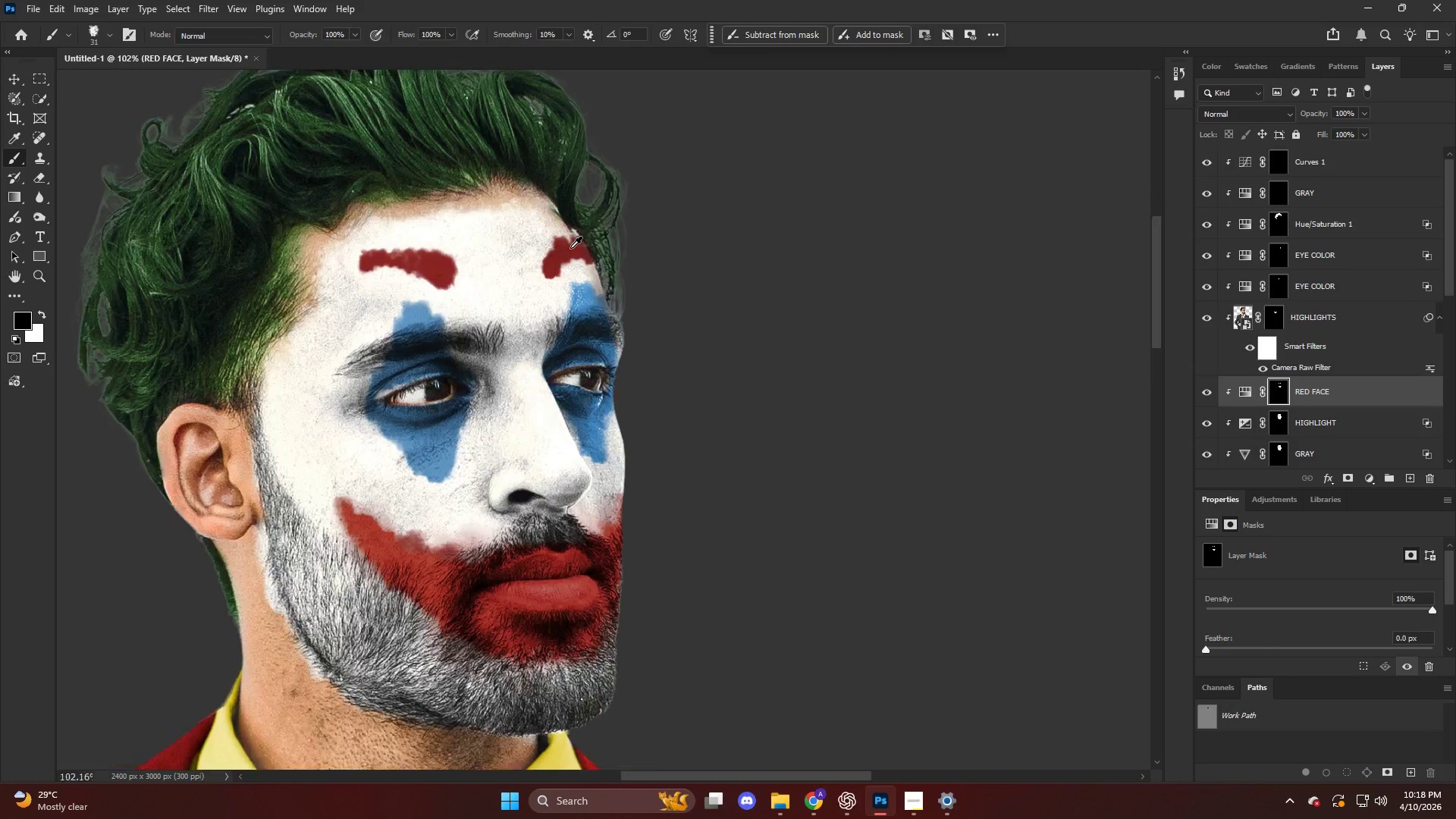 
hold_key(key=AltLeft, duration=0.7)
 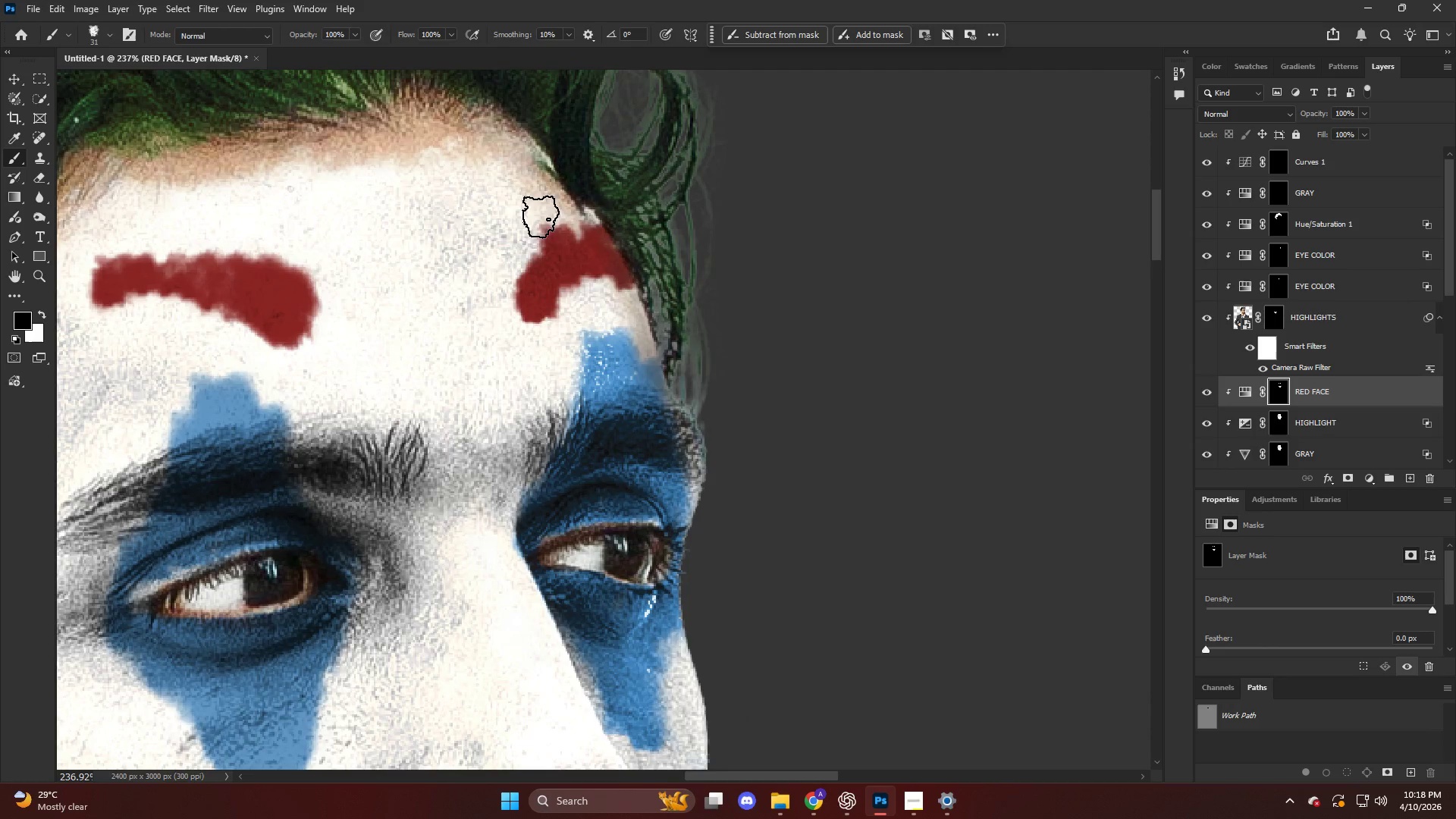 
left_click_drag(start_coordinate=[543, 217], to_coordinate=[547, 239])
 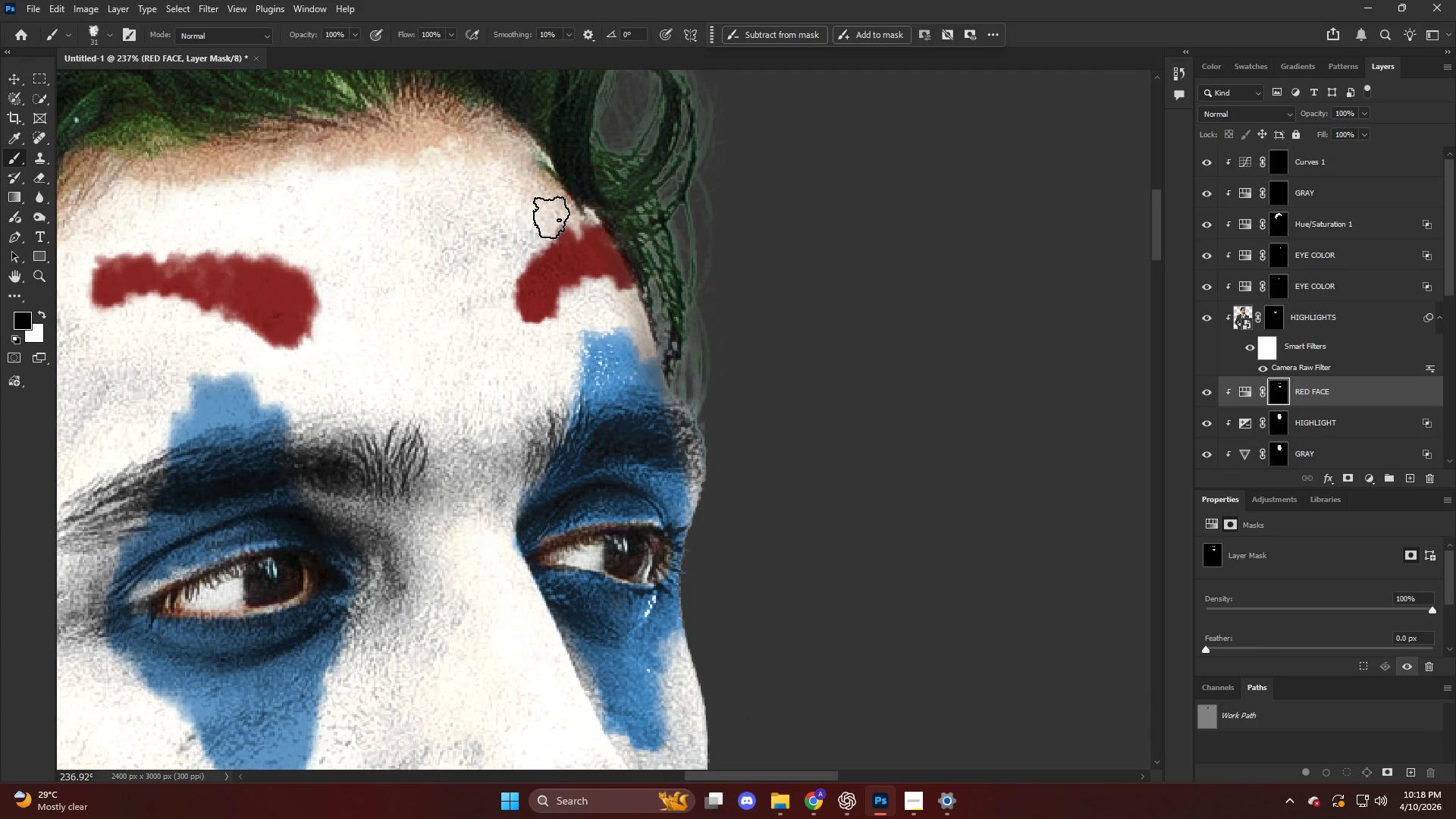 
scroll: coordinate [545, 240], scroll_direction: down, amount: 3.0
 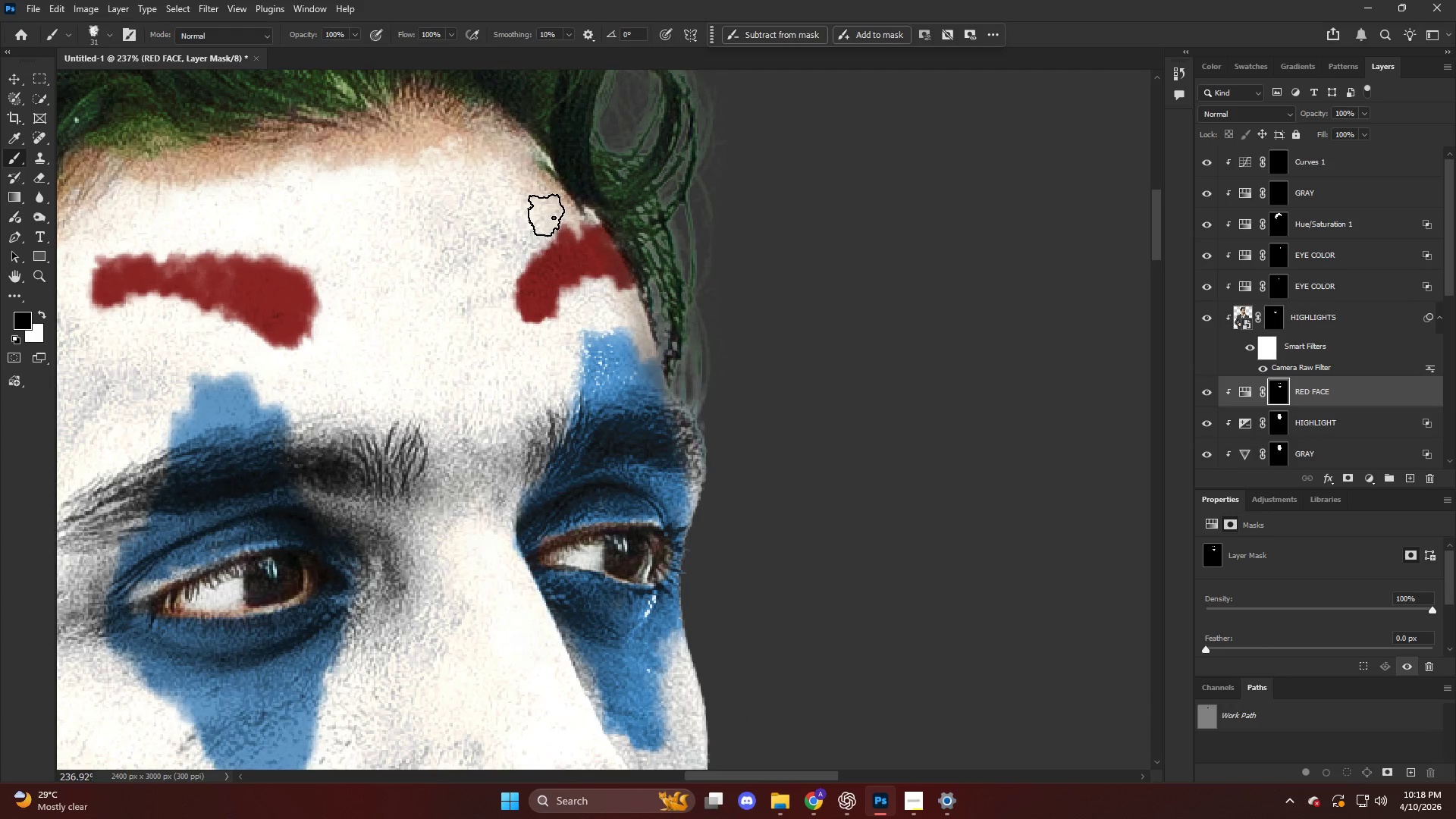 
left_click_drag(start_coordinate=[551, 214], to_coordinate=[560, 219])
 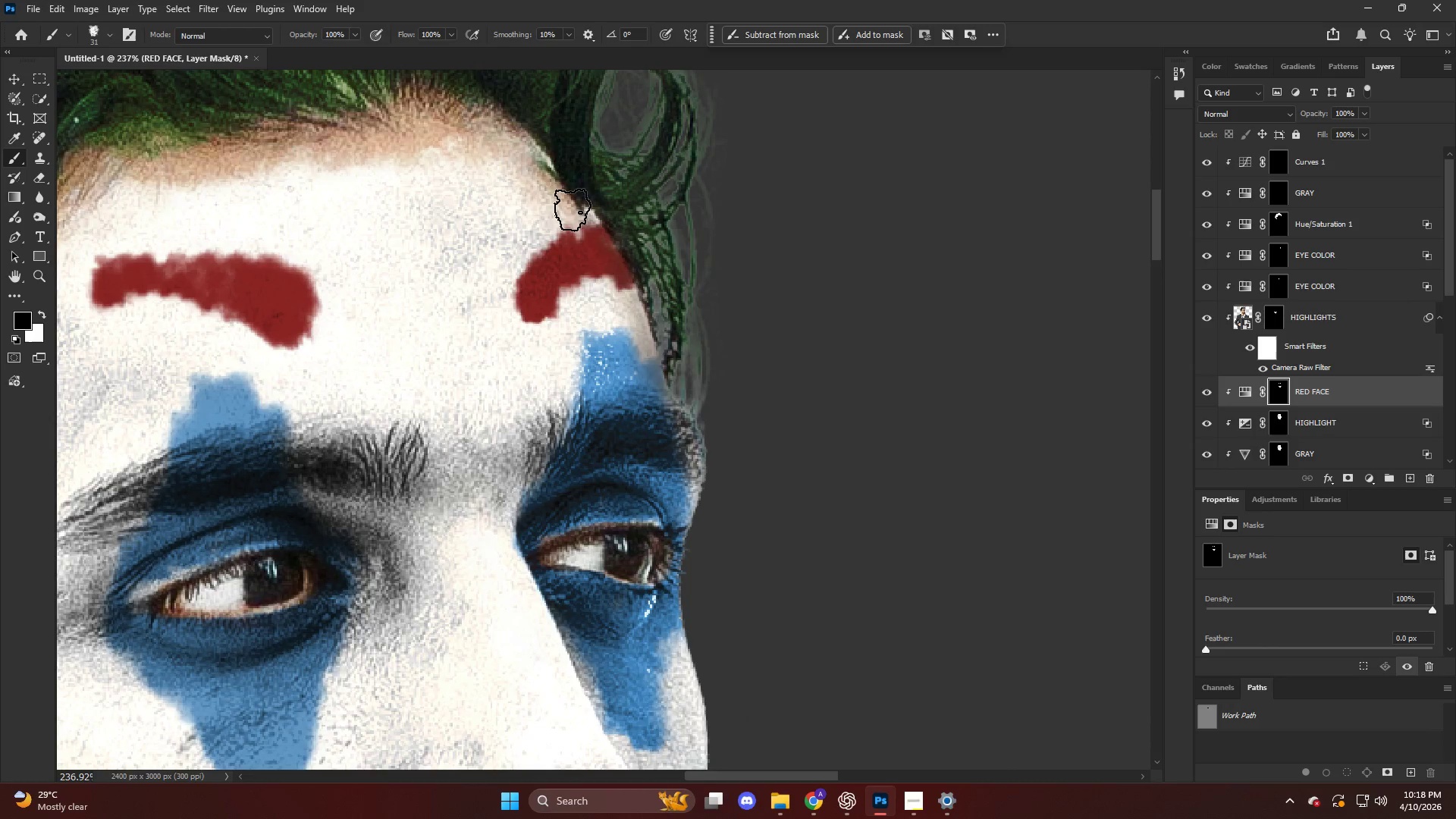 
left_click_drag(start_coordinate=[571, 206], to_coordinate=[577, 210])
 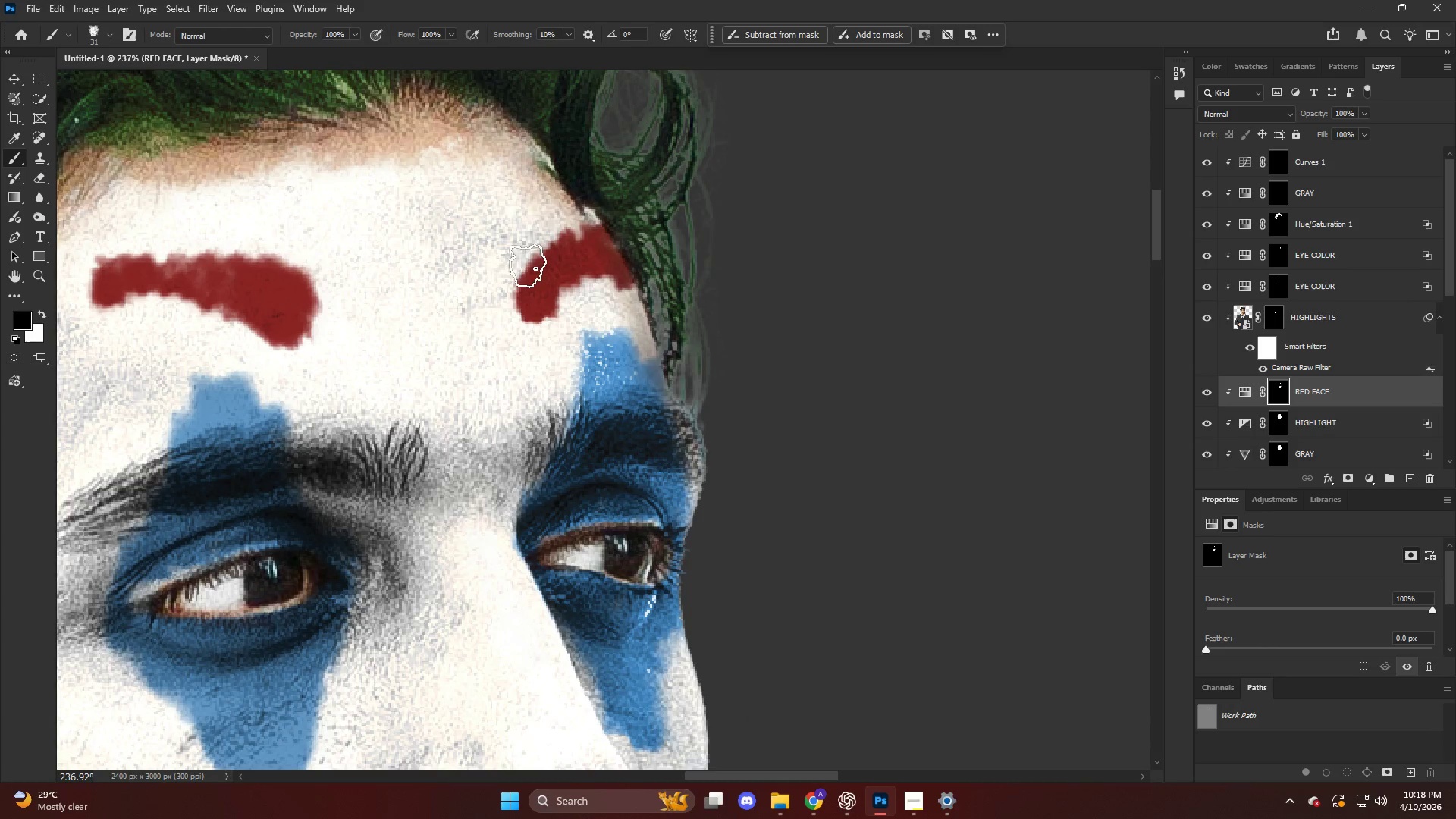 
key(X)
 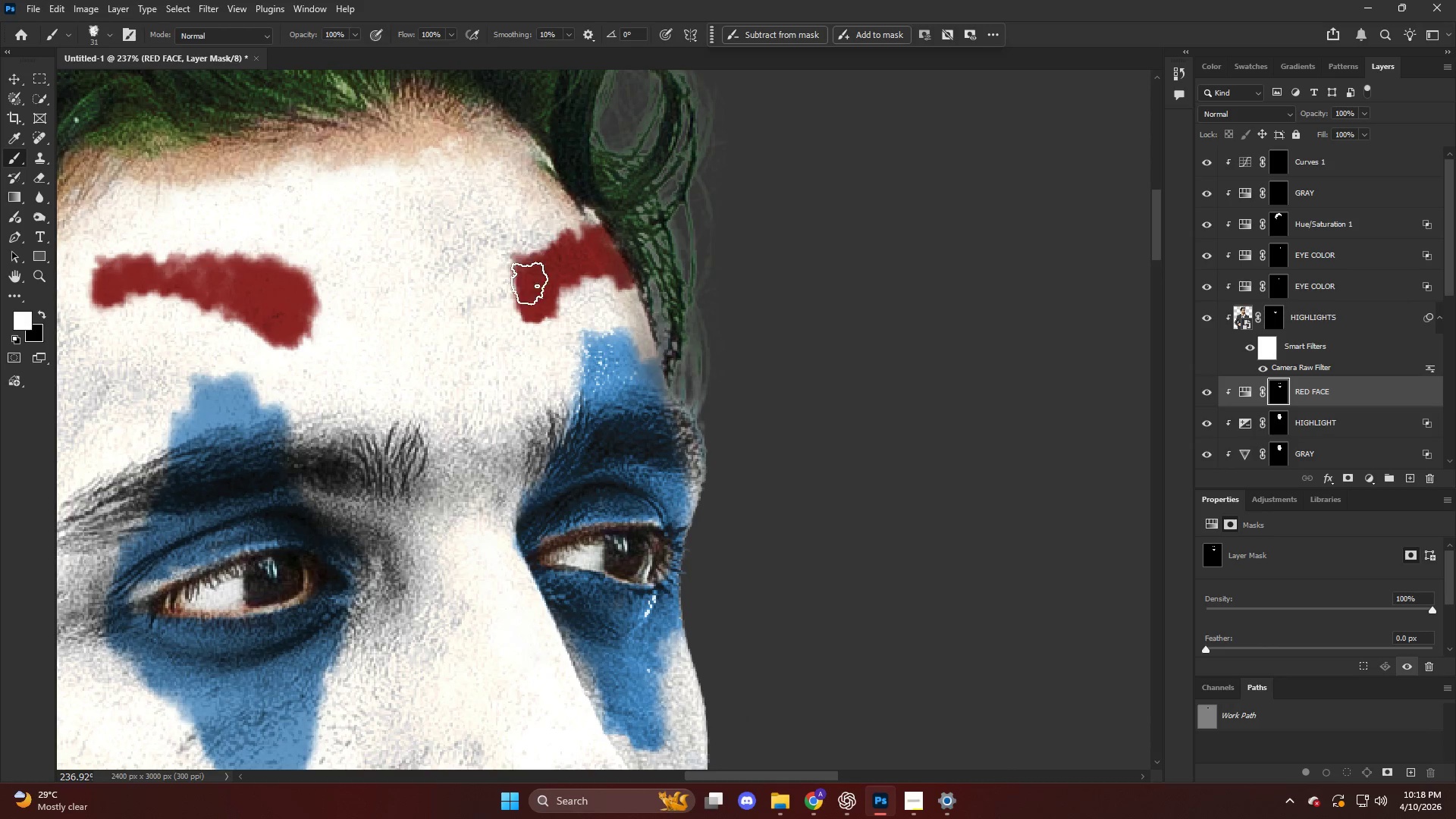 
left_click_drag(start_coordinate=[531, 271], to_coordinate=[522, 303])
 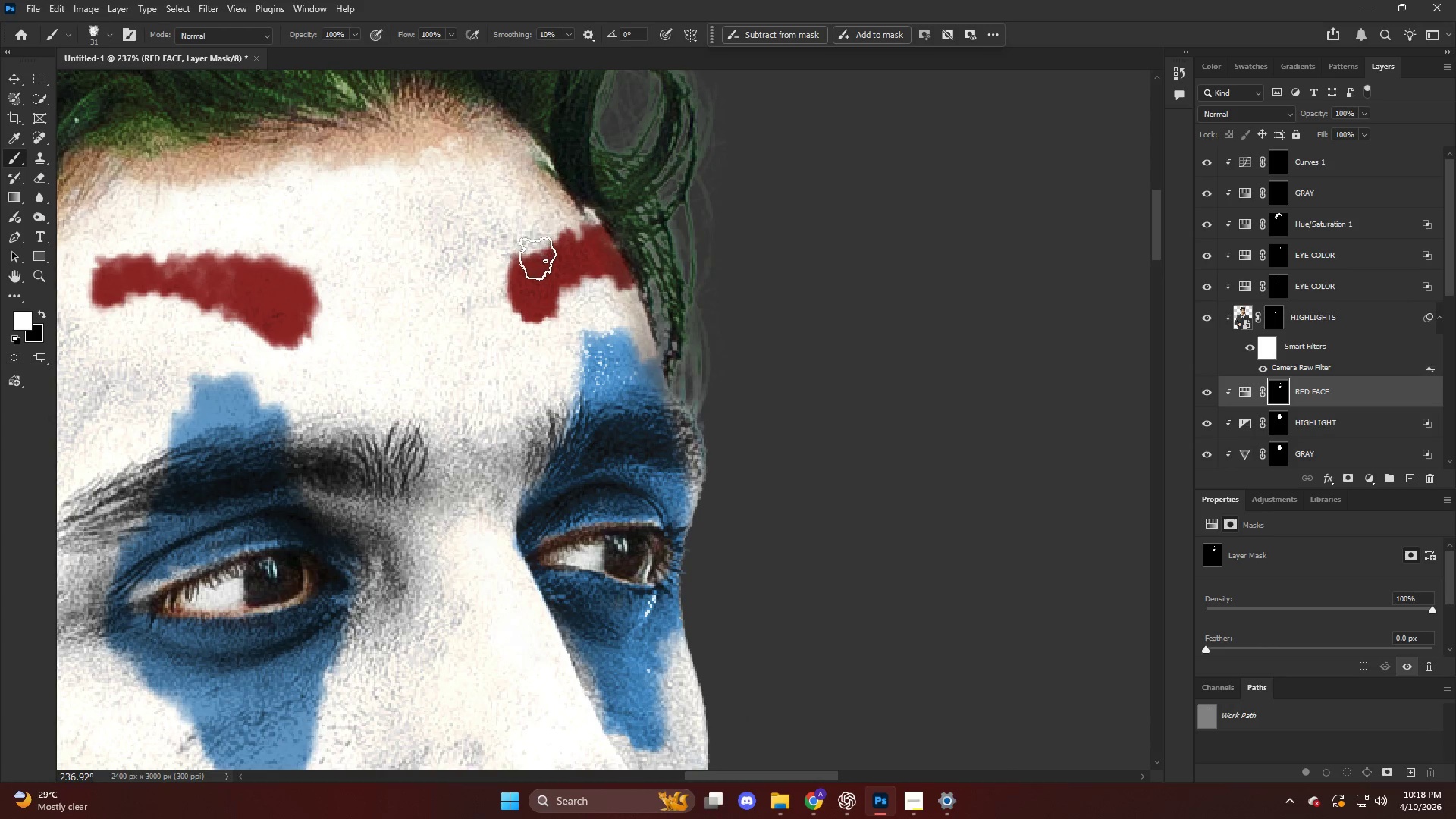 
left_click_drag(start_coordinate=[540, 258], to_coordinate=[544, 260])
 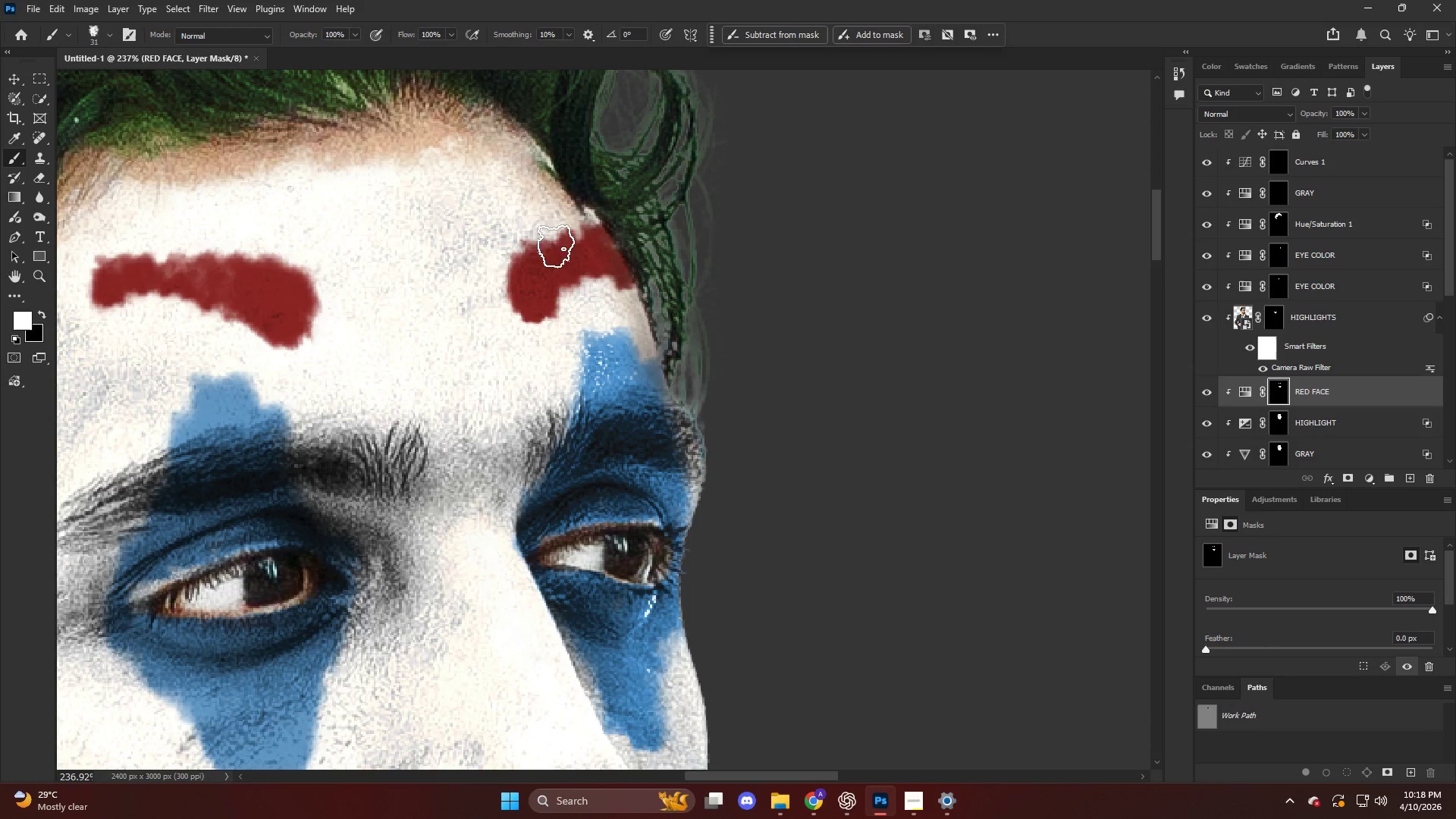 
left_click_drag(start_coordinate=[558, 246], to_coordinate=[562, 253])
 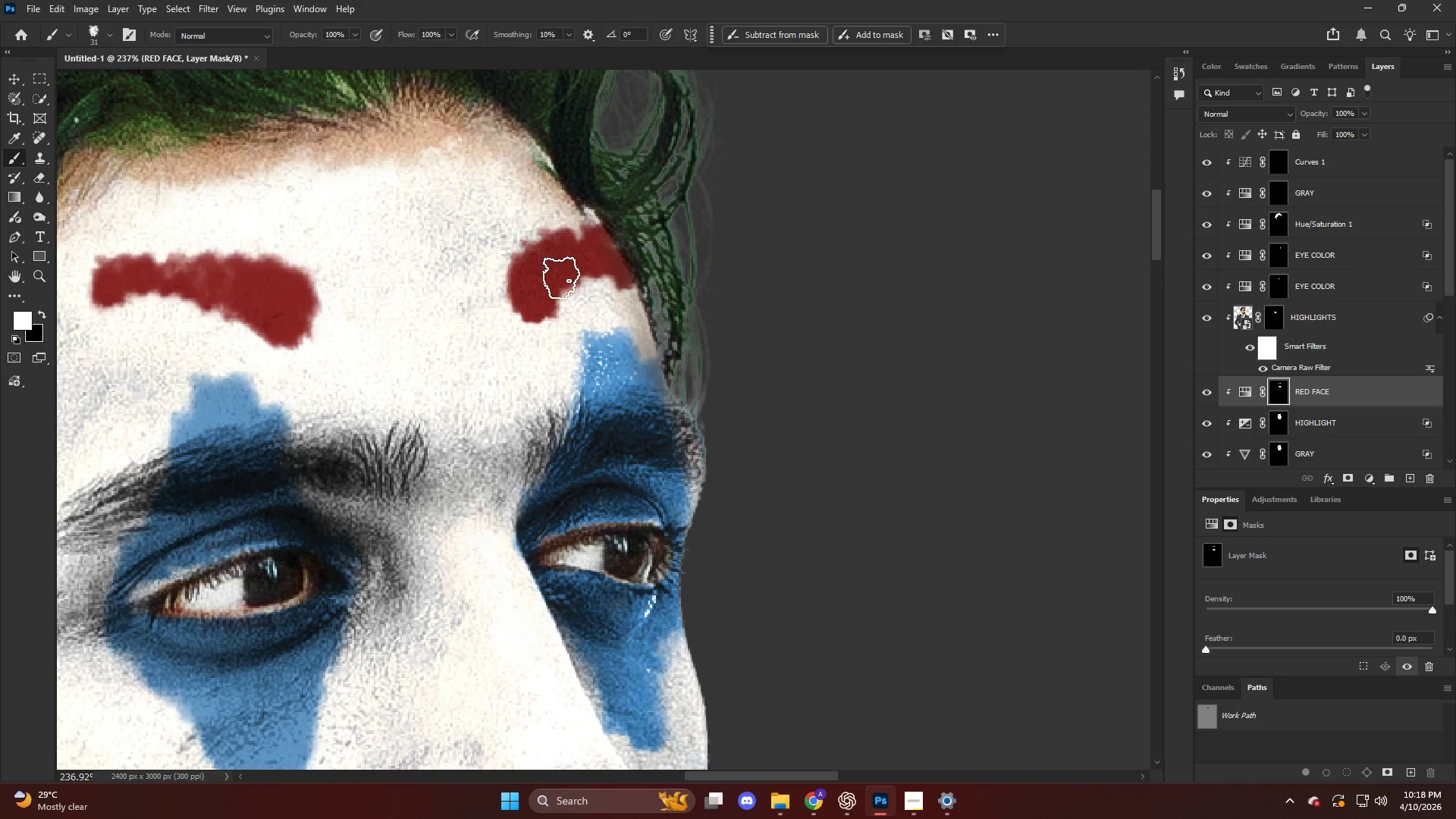 
left_click_drag(start_coordinate=[613, 266], to_coordinate=[612, 271])
 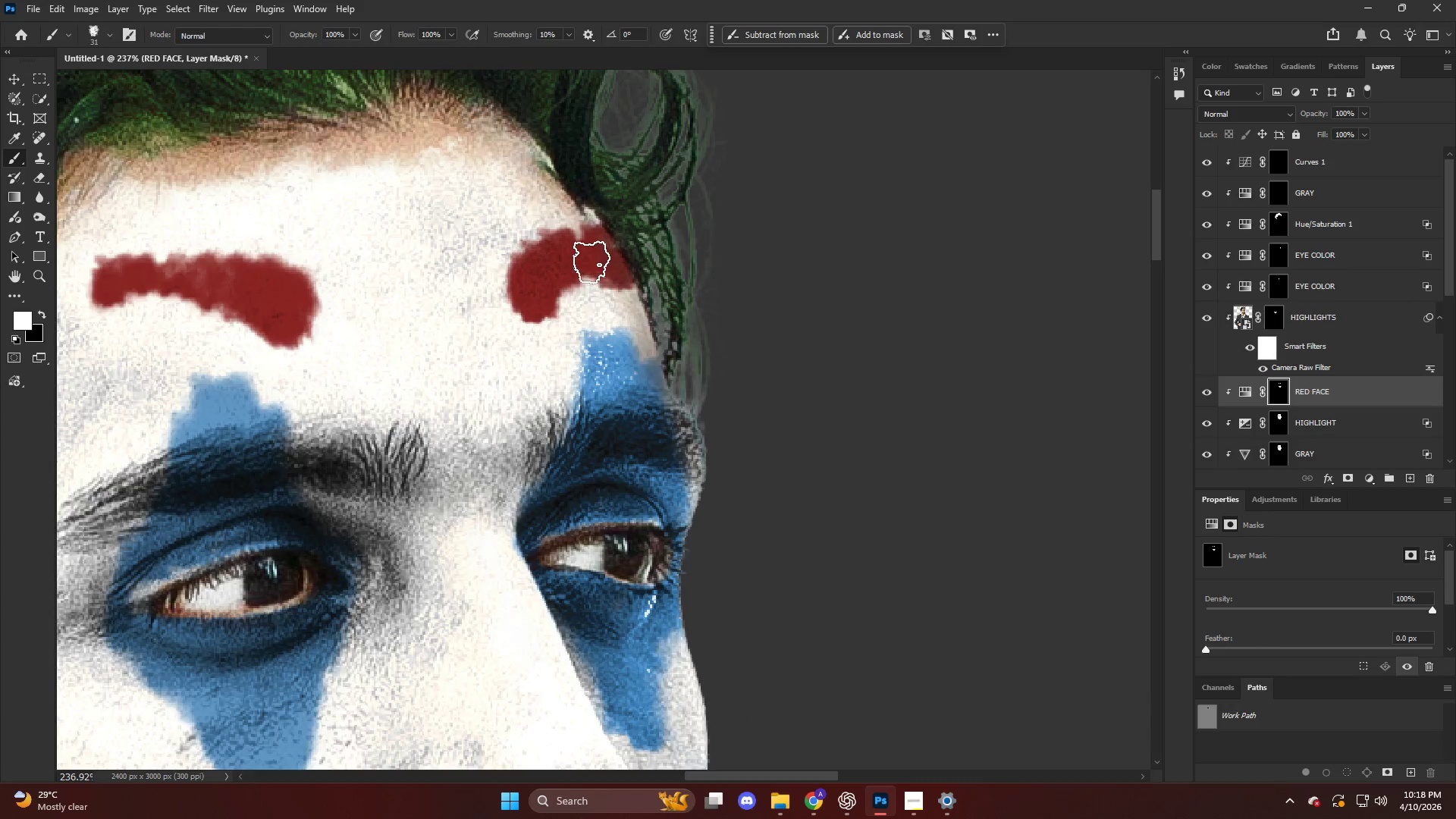 
hold_key(key=AltLeft, duration=1.42)
scroll: coordinate [607, 243], scroll_direction: down, amount: 23.0
 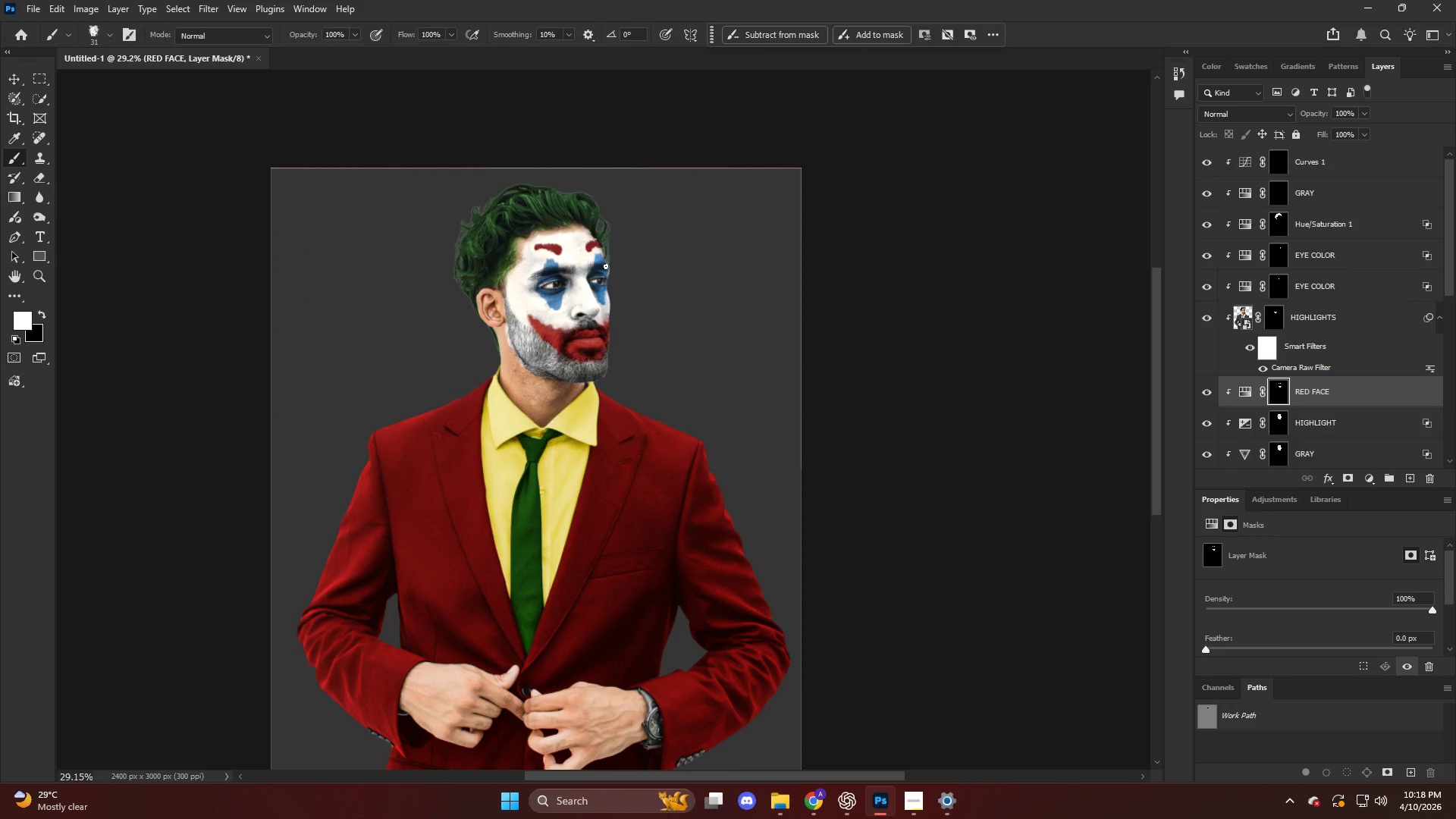 
key(Alt+AltLeft)
 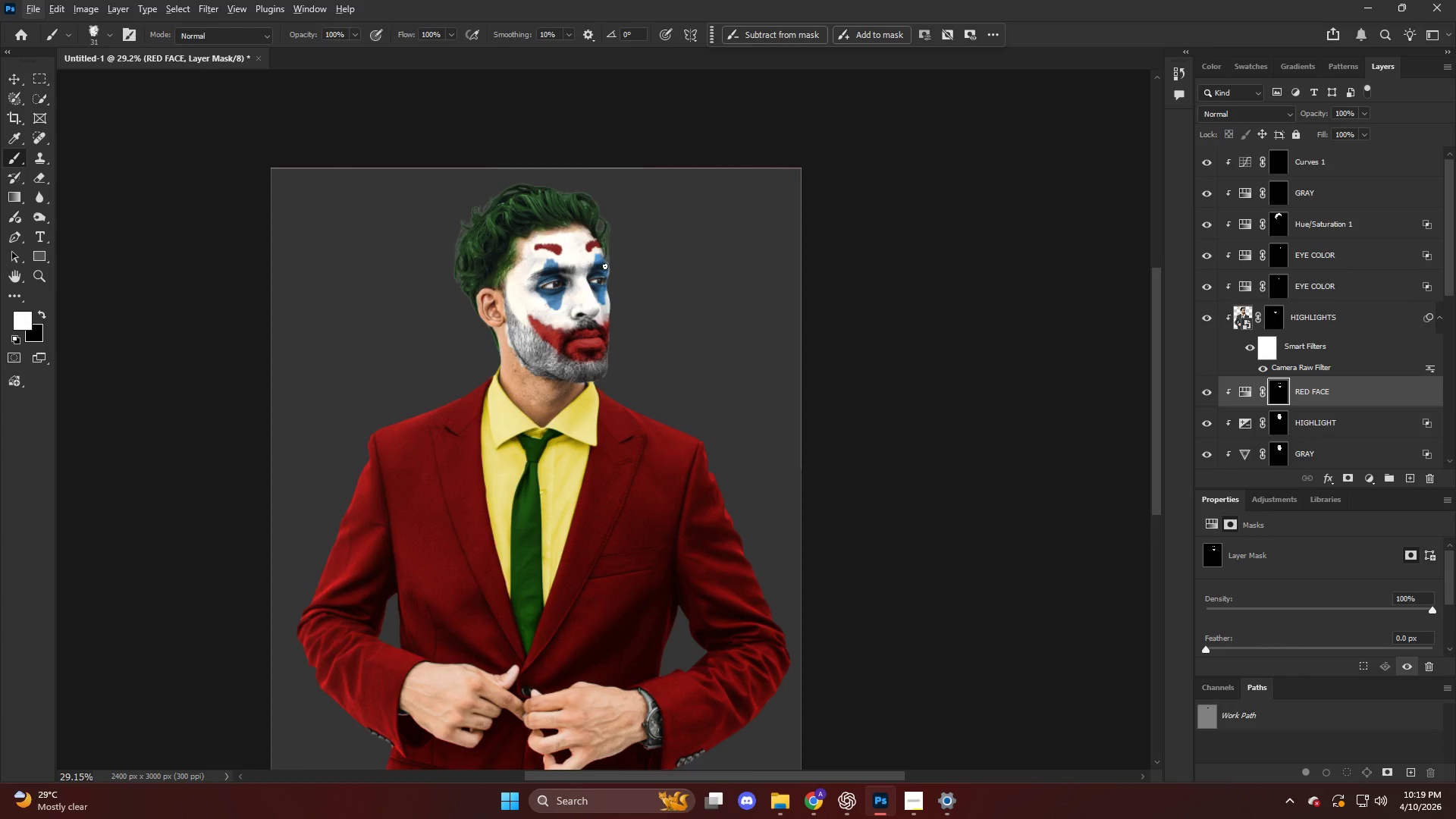 
hold_key(key=AltLeft, duration=1.73)
scroll: coordinate [616, 239], scroll_direction: up, amount: 26.0
 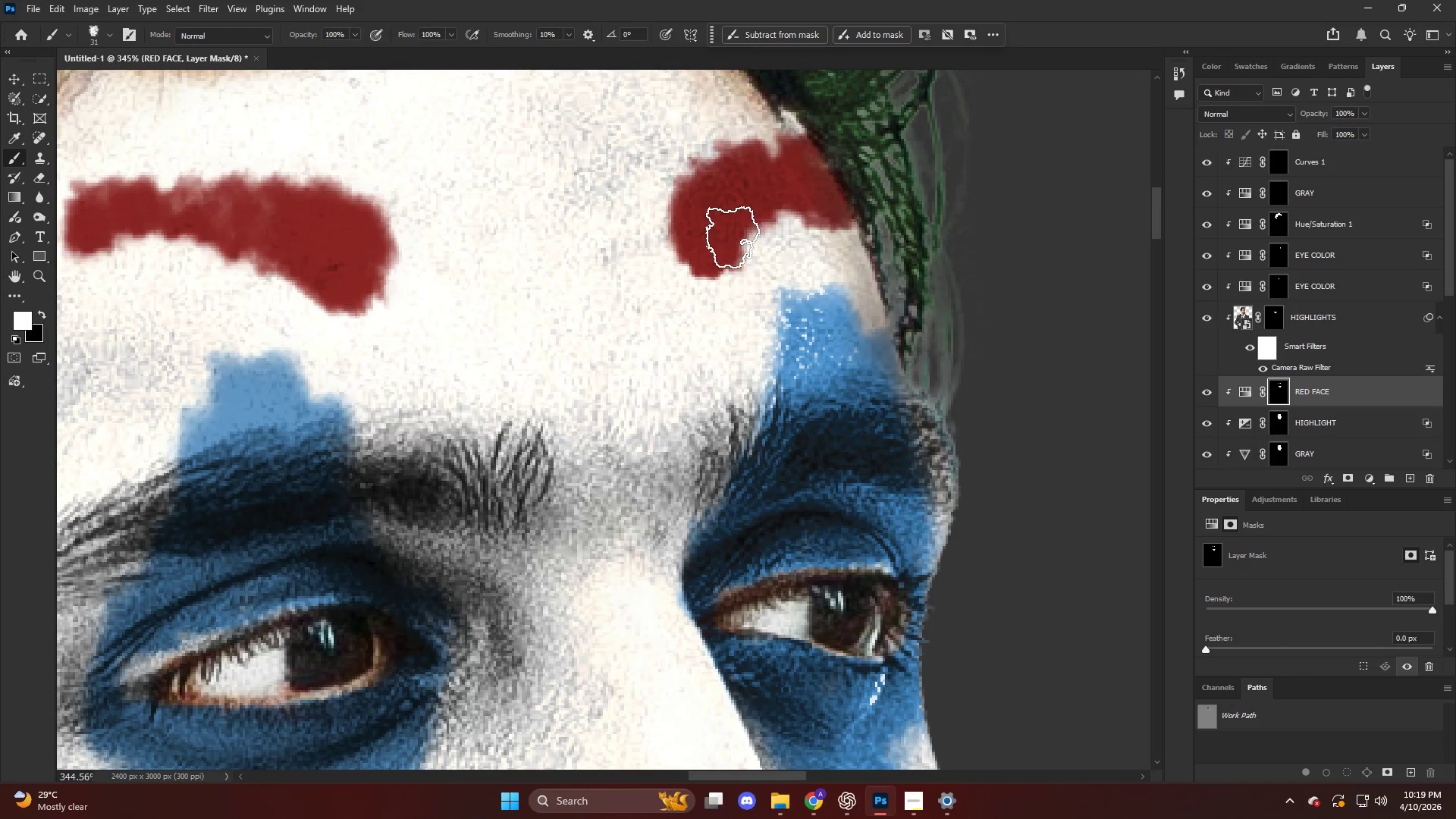 
hold_key(key=AltLeft, duration=0.67)
scroll: coordinate [724, 229], scroll_direction: down, amount: 8.0
 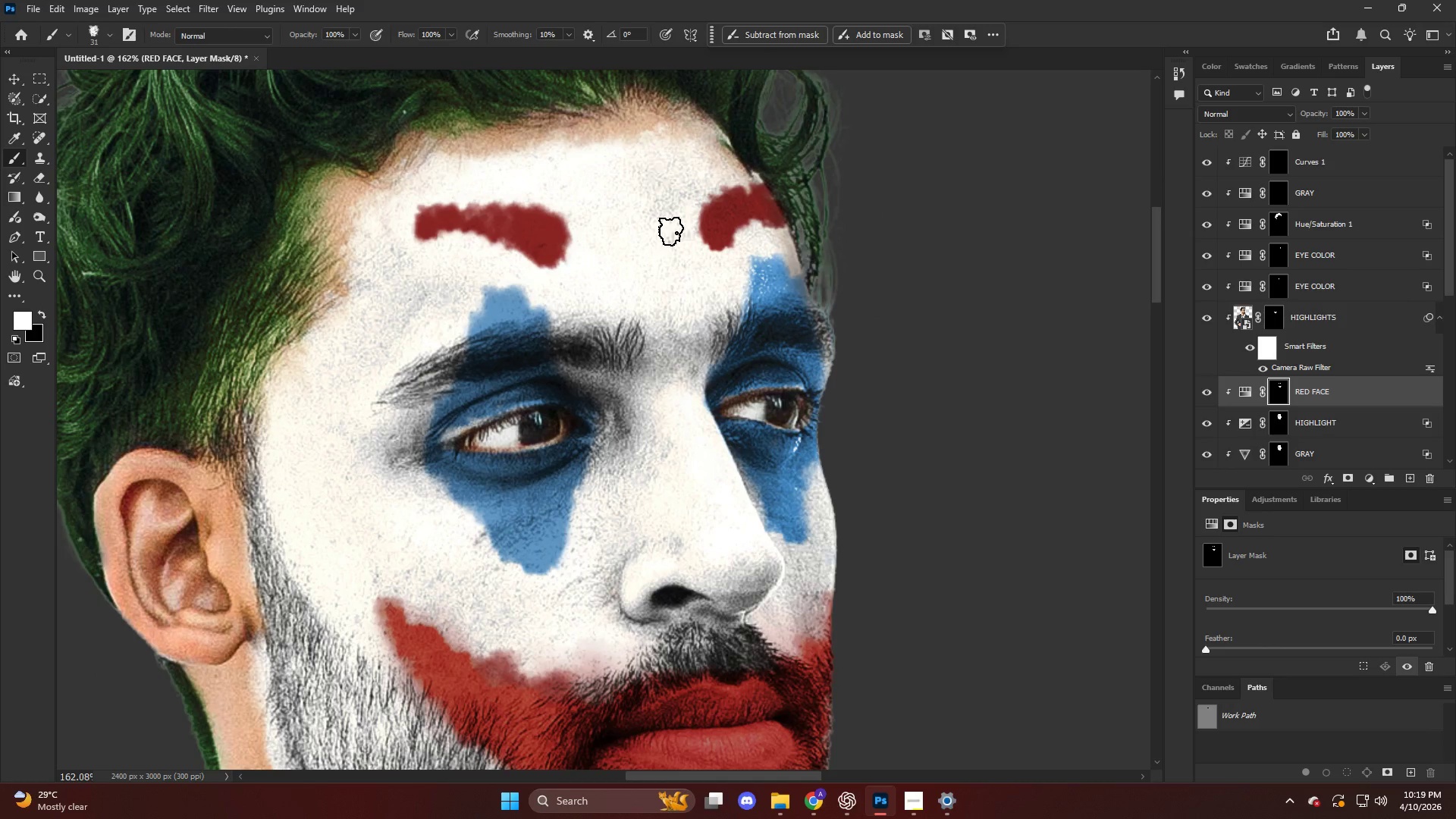 
hold_key(key=AltLeft, duration=1.5)
hold_key(key=AltLeft, duration=1.0)
hold_key(key=AltLeft, duration=0.66)
scroll: coordinate [623, 237], scroll_direction: down, amount: 6.0
 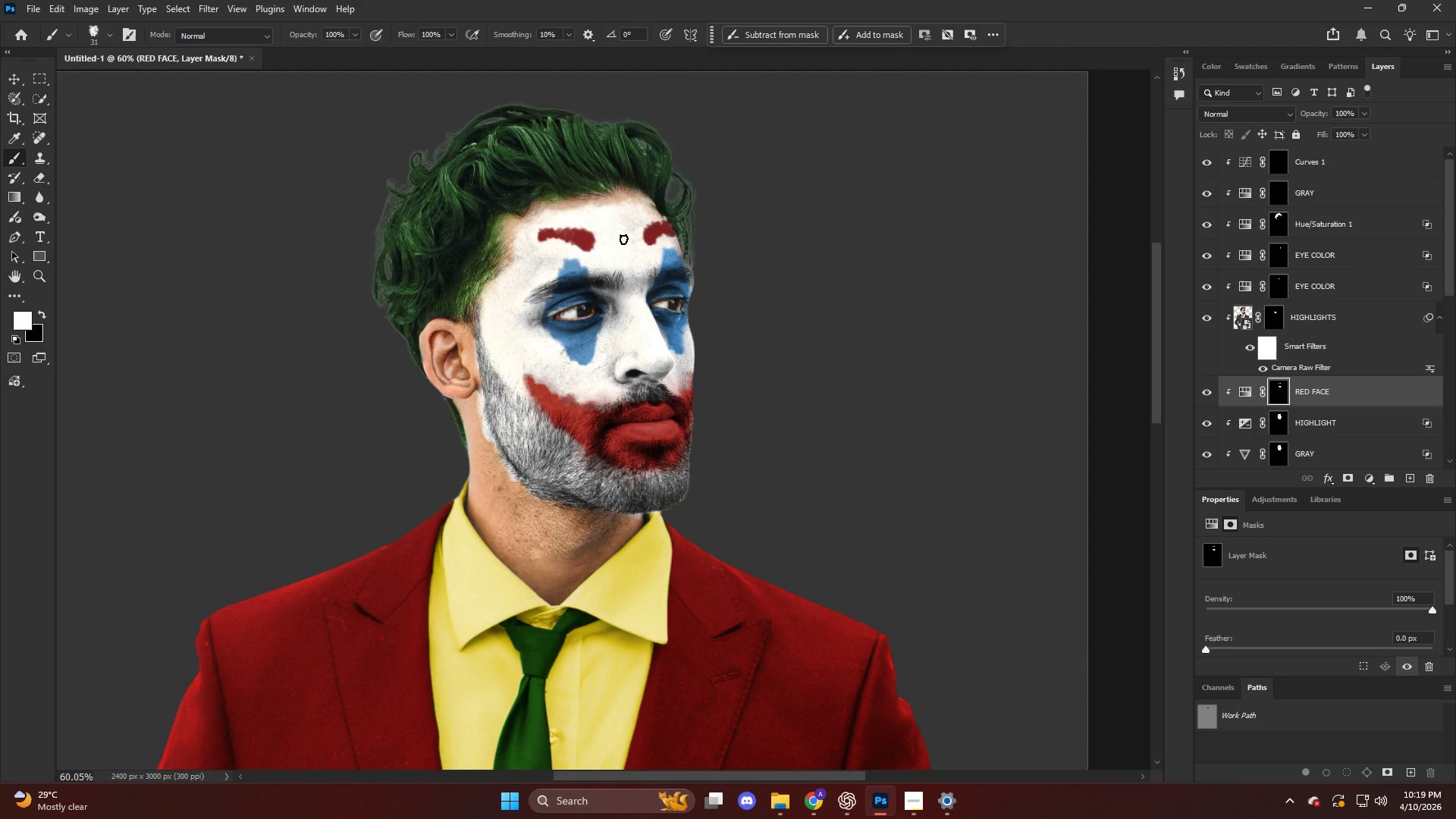 
wait(6.18)
 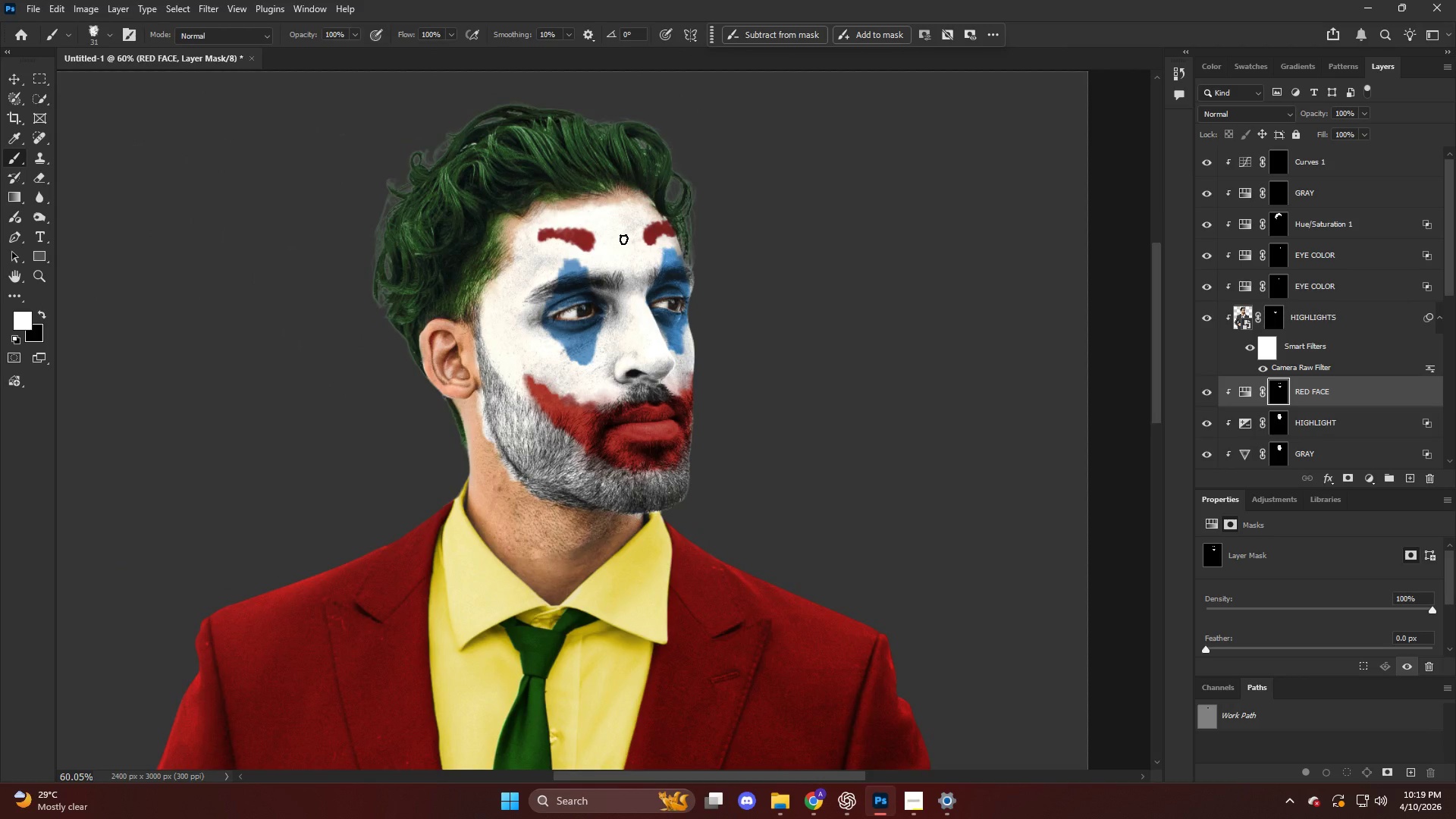 
hold_key(key=AltLeft, duration=2.11)
scroll: coordinate [546, 217], scroll_direction: up, amount: 17.0
 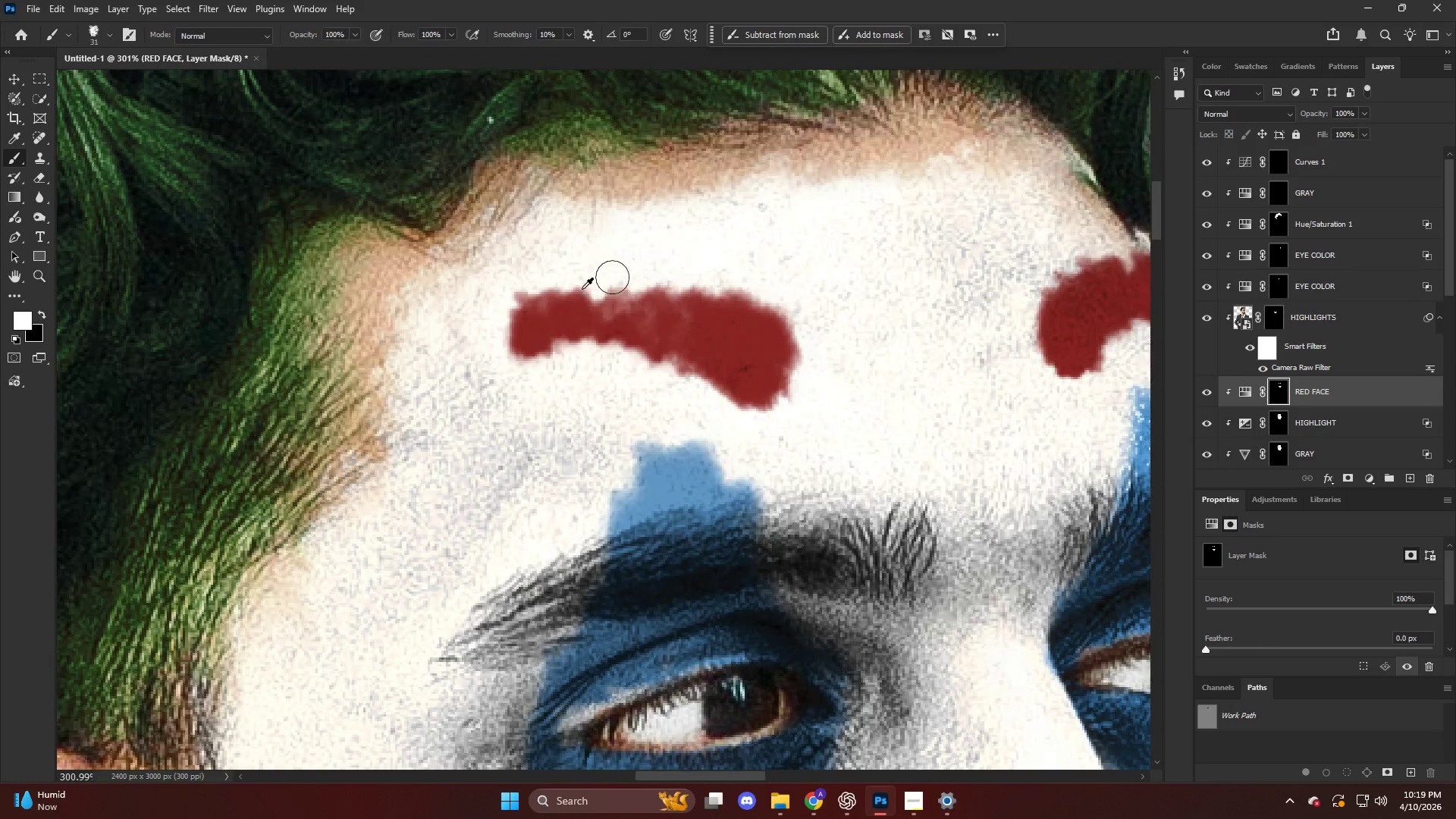 
left_click_drag(start_coordinate=[763, 403], to_coordinate=[777, 470])
 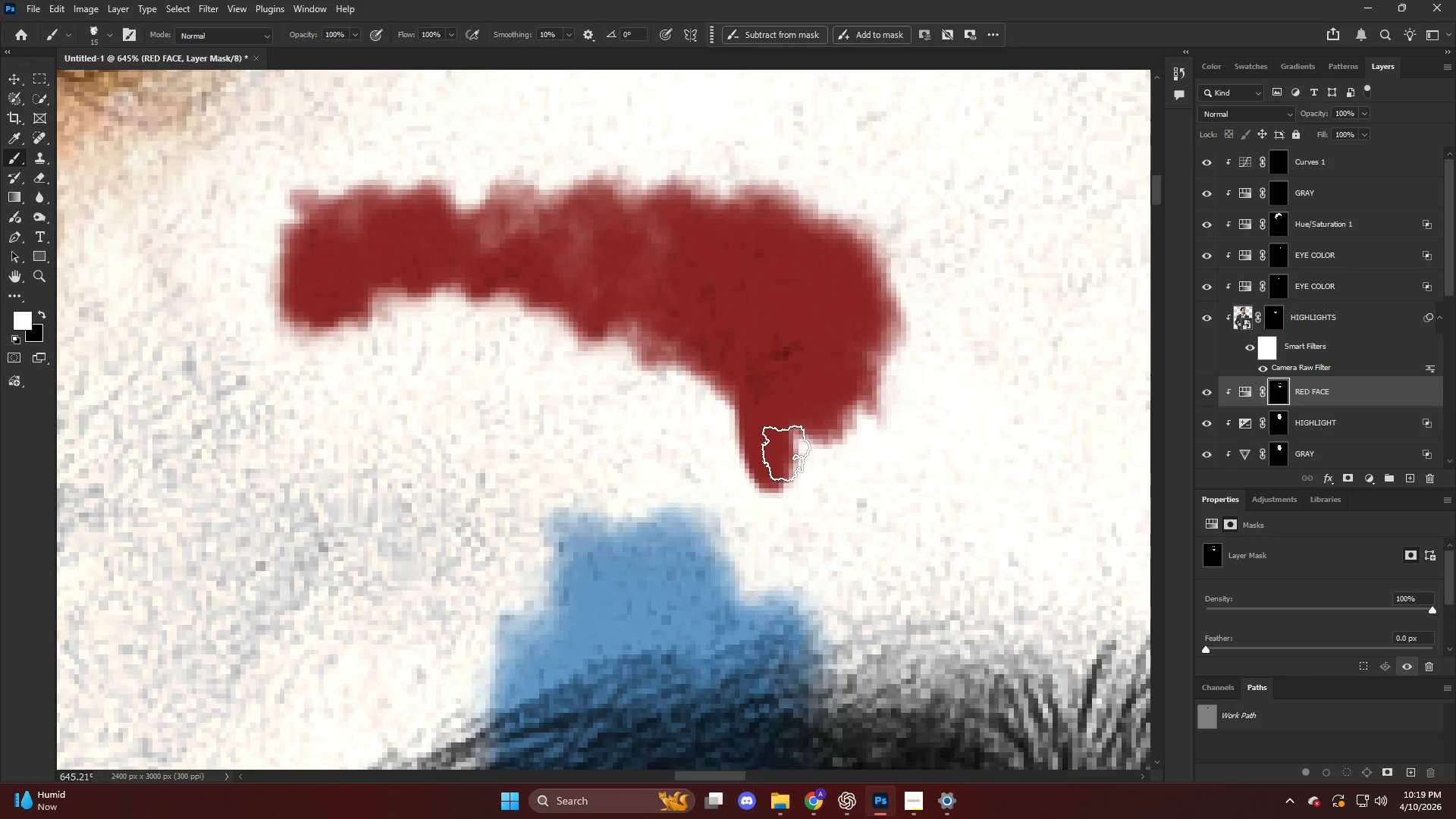 
scroll: coordinate [791, 410], scroll_direction: up, amount: 8.0
 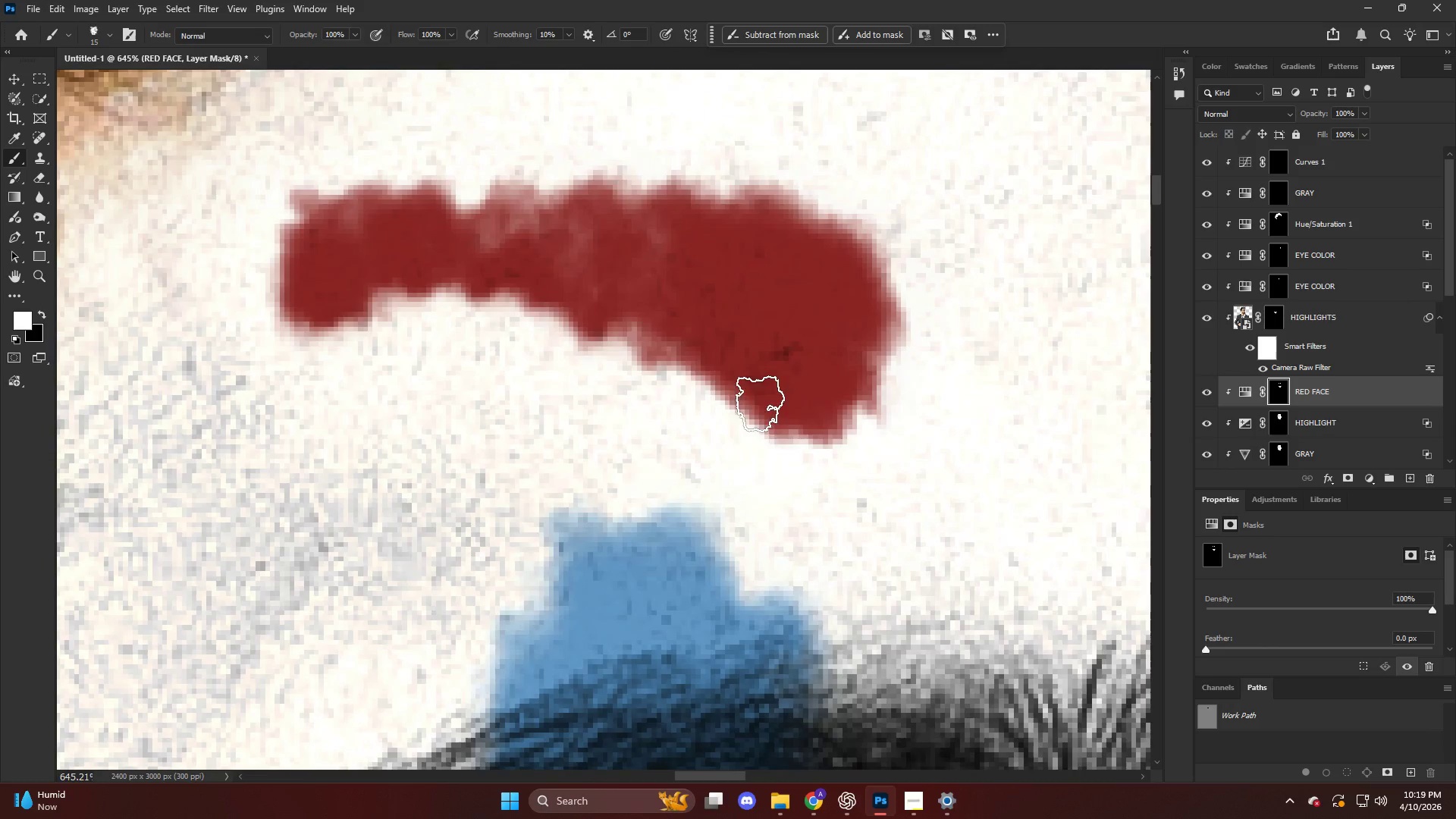 
key(Control+ControlLeft)
 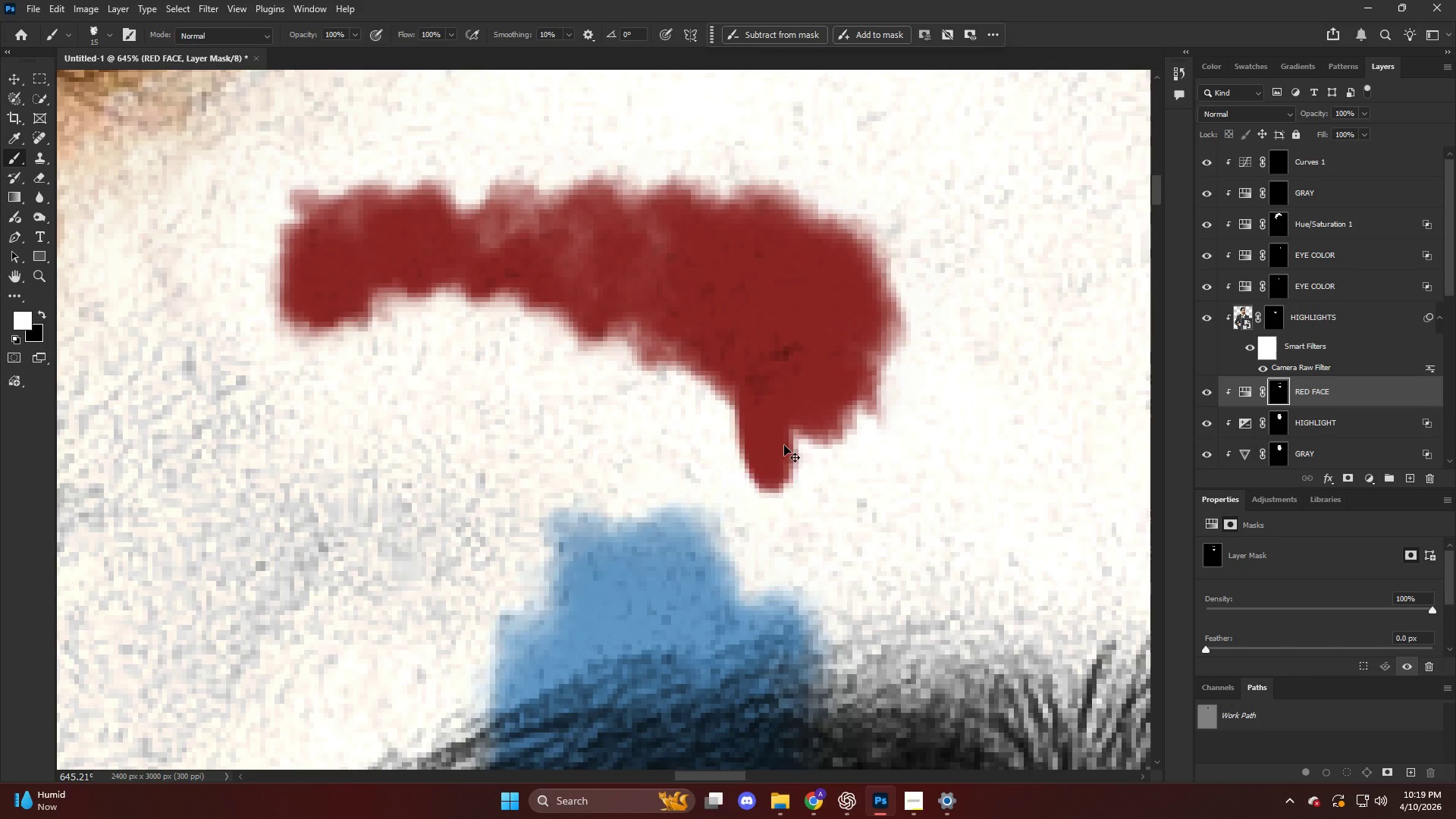 
key(Control+Z)
 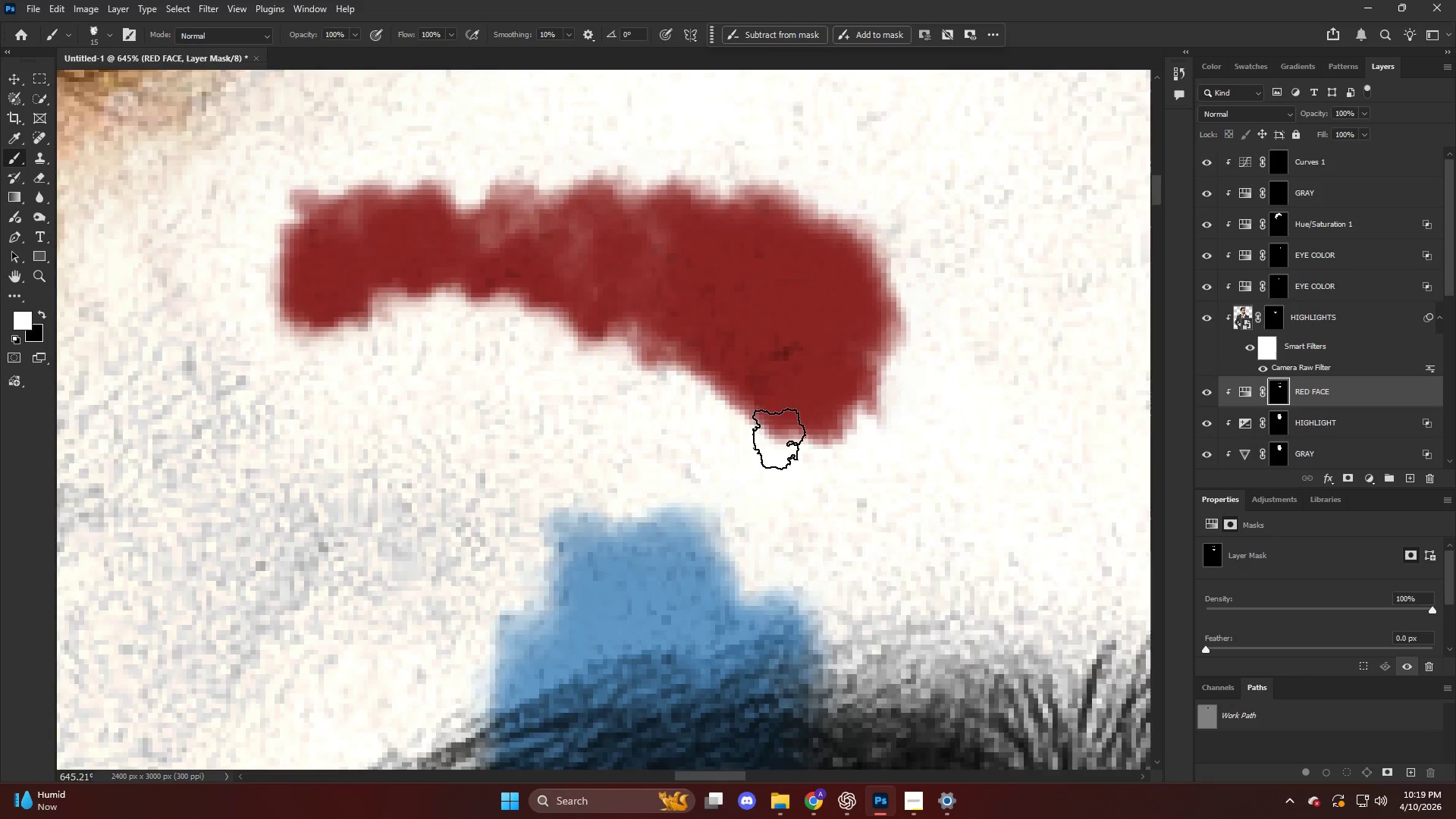 
hold_key(key=AltLeft, duration=0.33)
 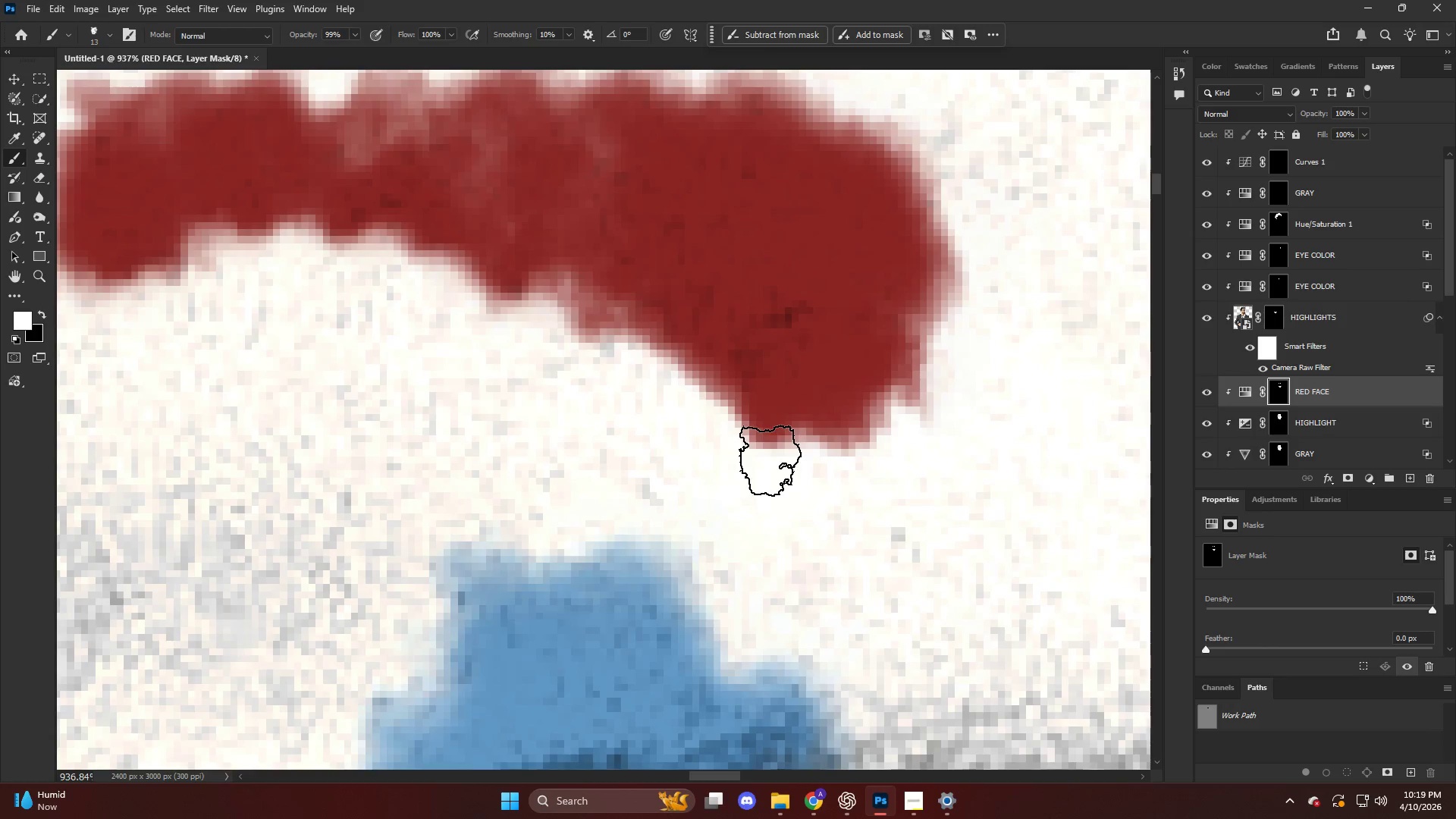 
left_click_drag(start_coordinate=[772, 410], to_coordinate=[774, 437])
 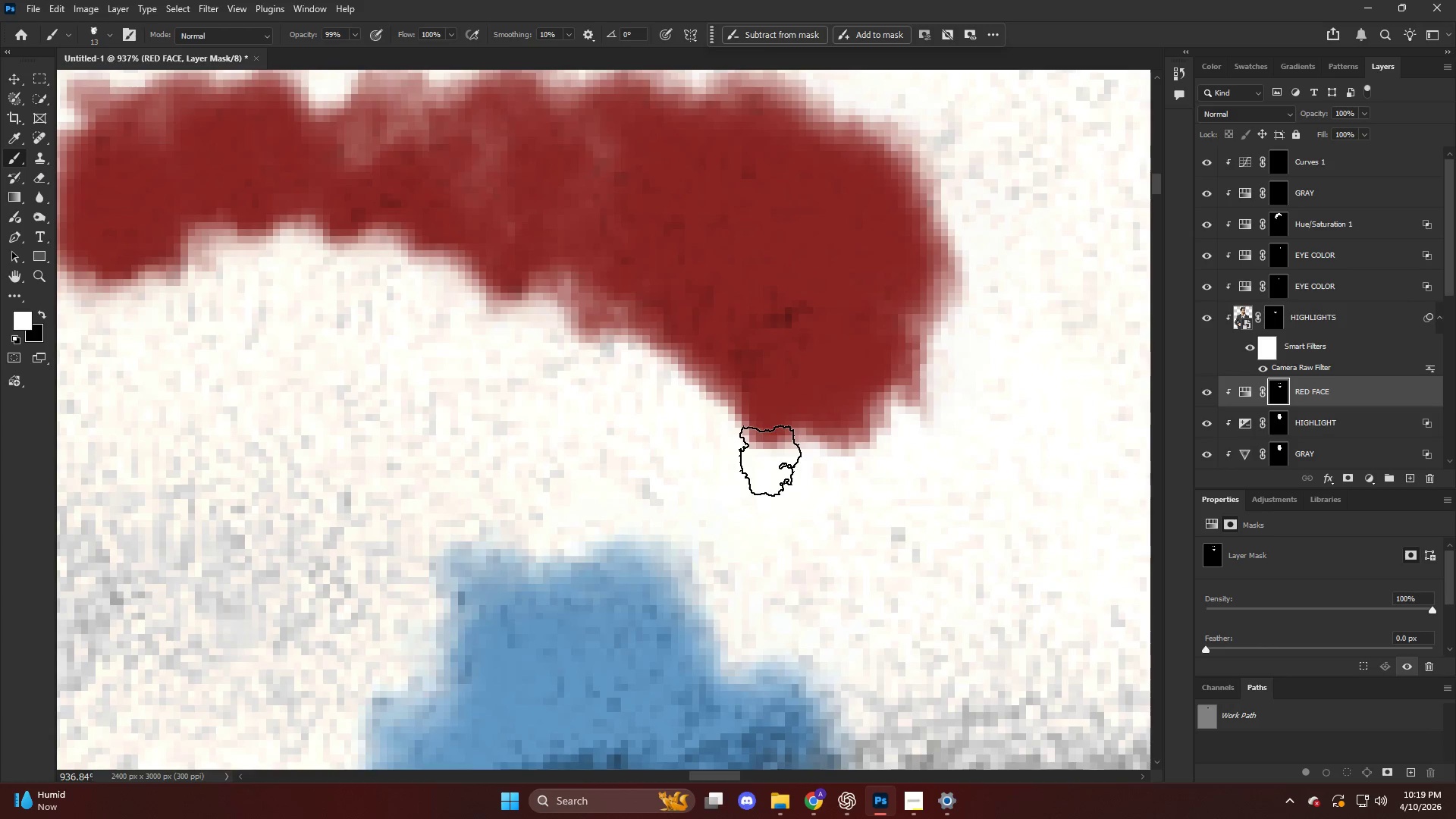 
scroll: coordinate [781, 426], scroll_direction: up, amount: 4.0
 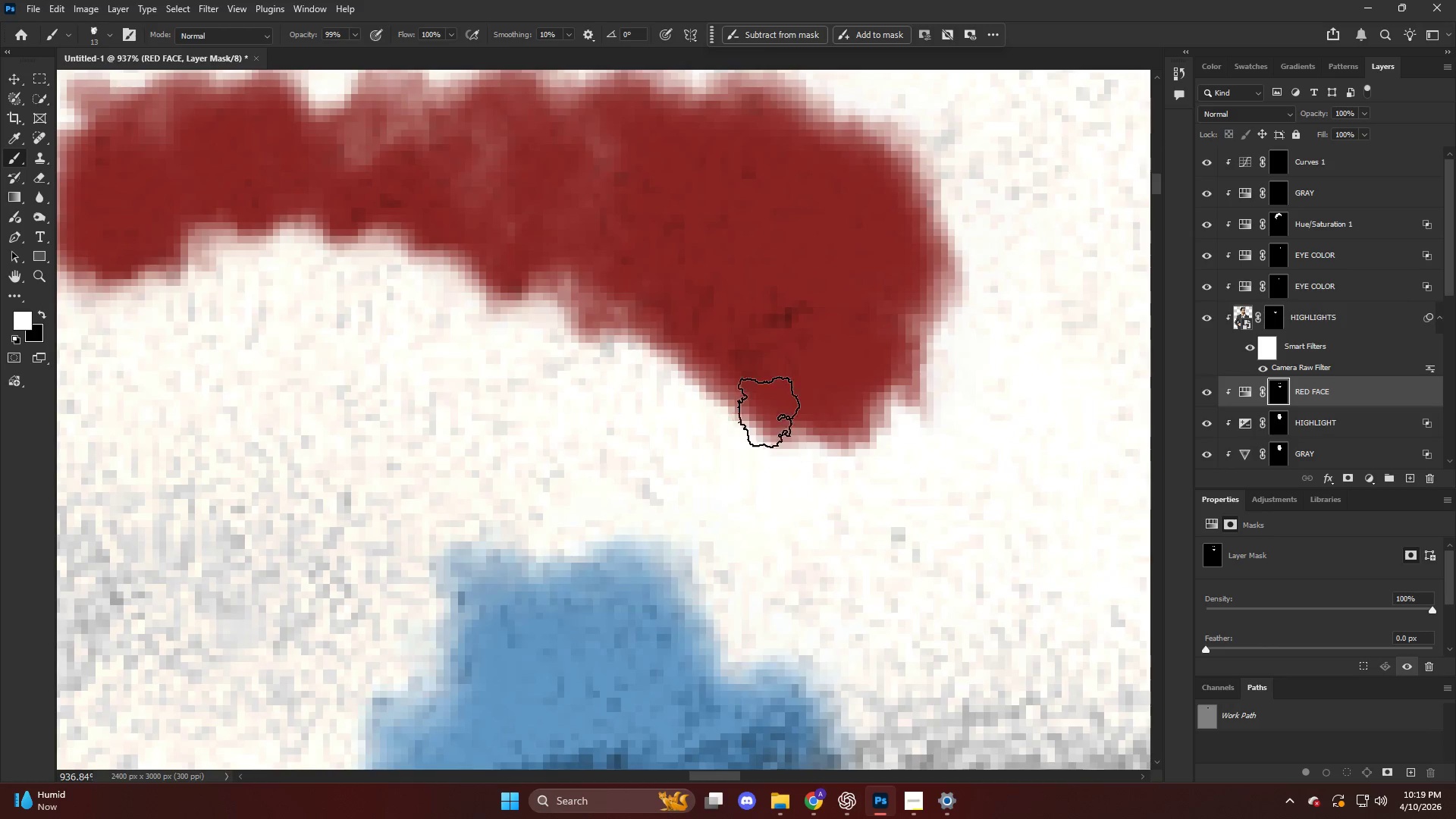 
left_click_drag(start_coordinate=[773, 463], to_coordinate=[774, 486])
 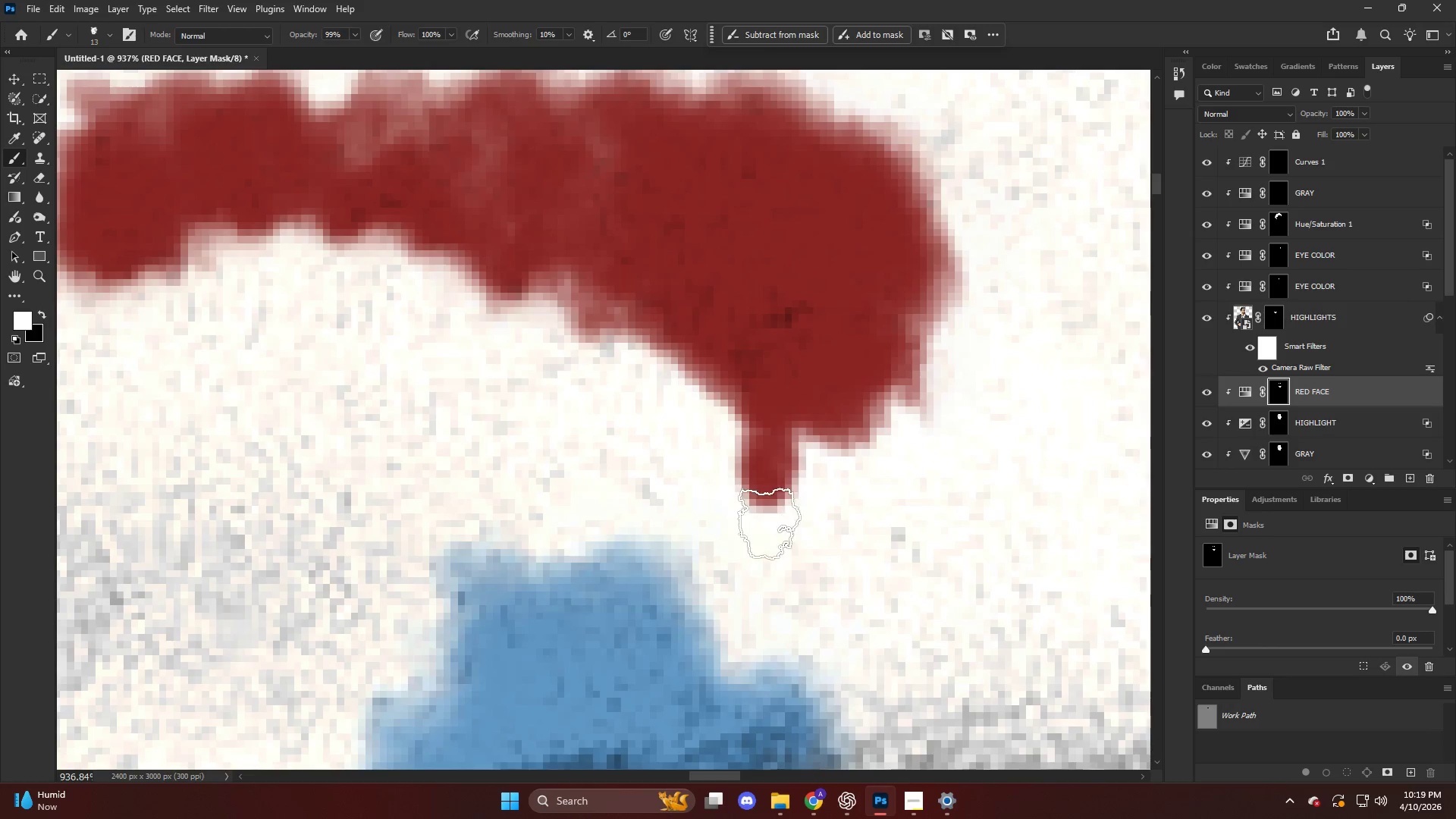 
left_click_drag(start_coordinate=[772, 522], to_coordinate=[775, 532])
 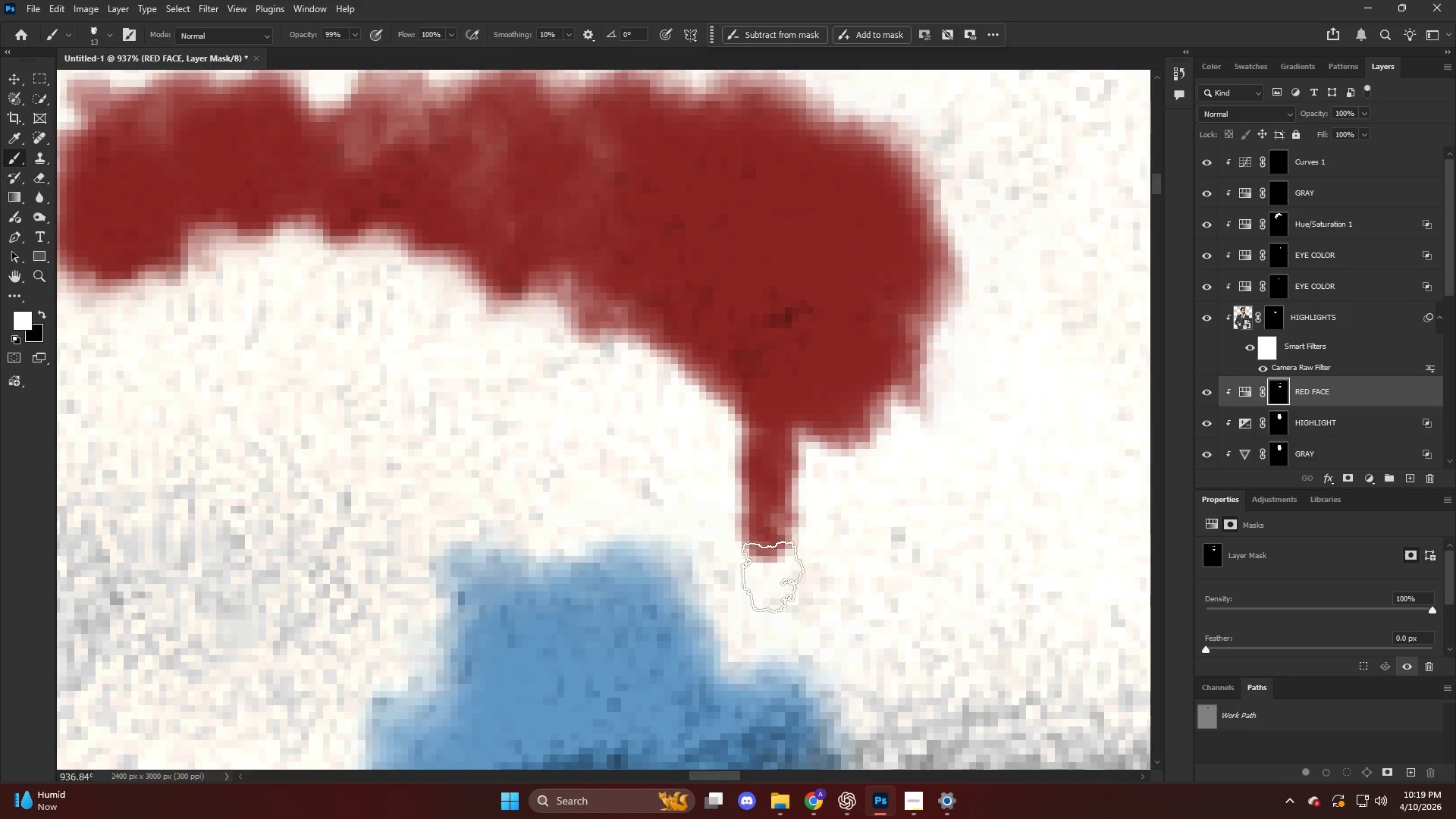 
left_click_drag(start_coordinate=[775, 578], to_coordinate=[777, 589])
 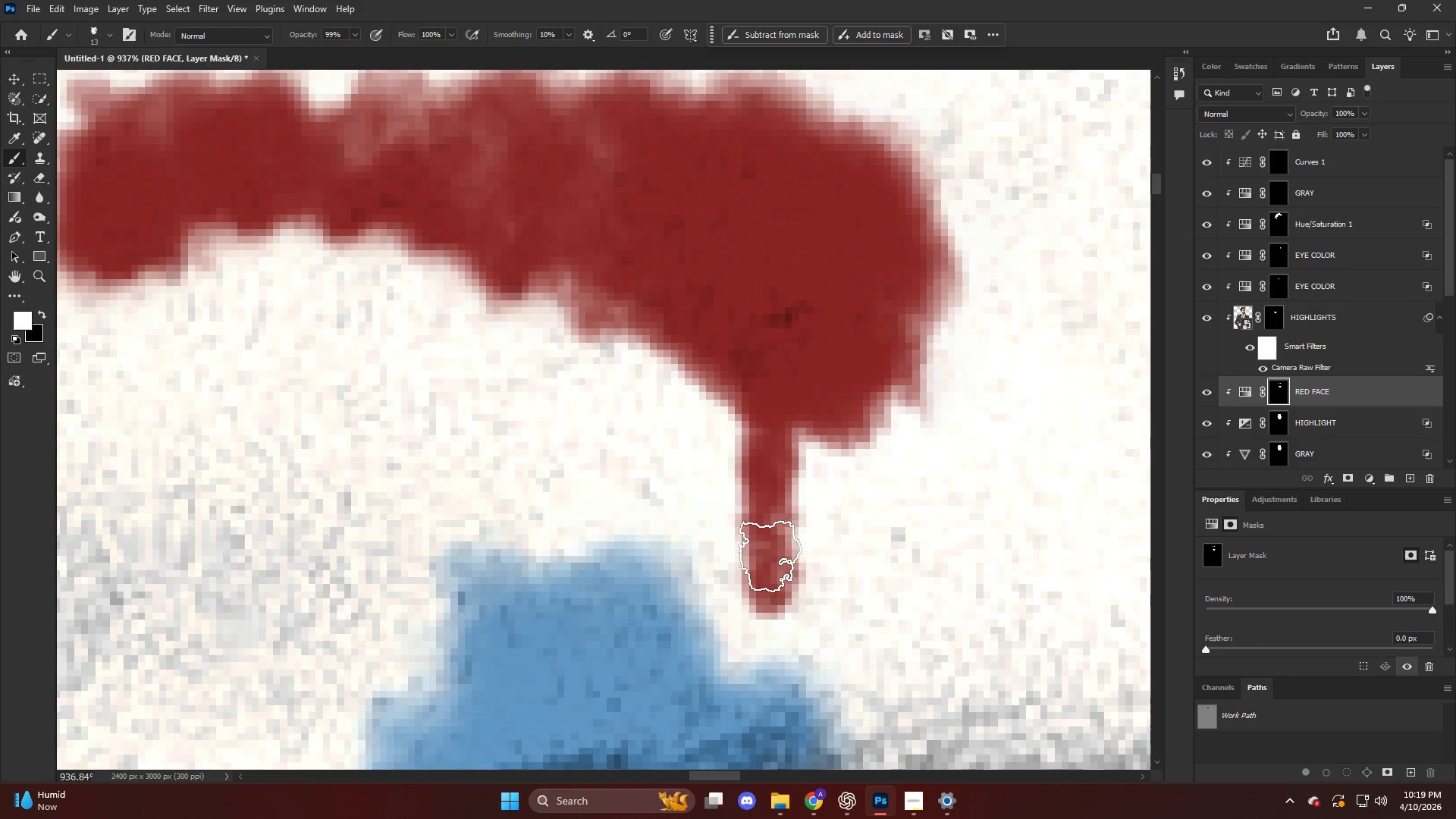 
left_click_drag(start_coordinate=[773, 552], to_coordinate=[773, 548])
 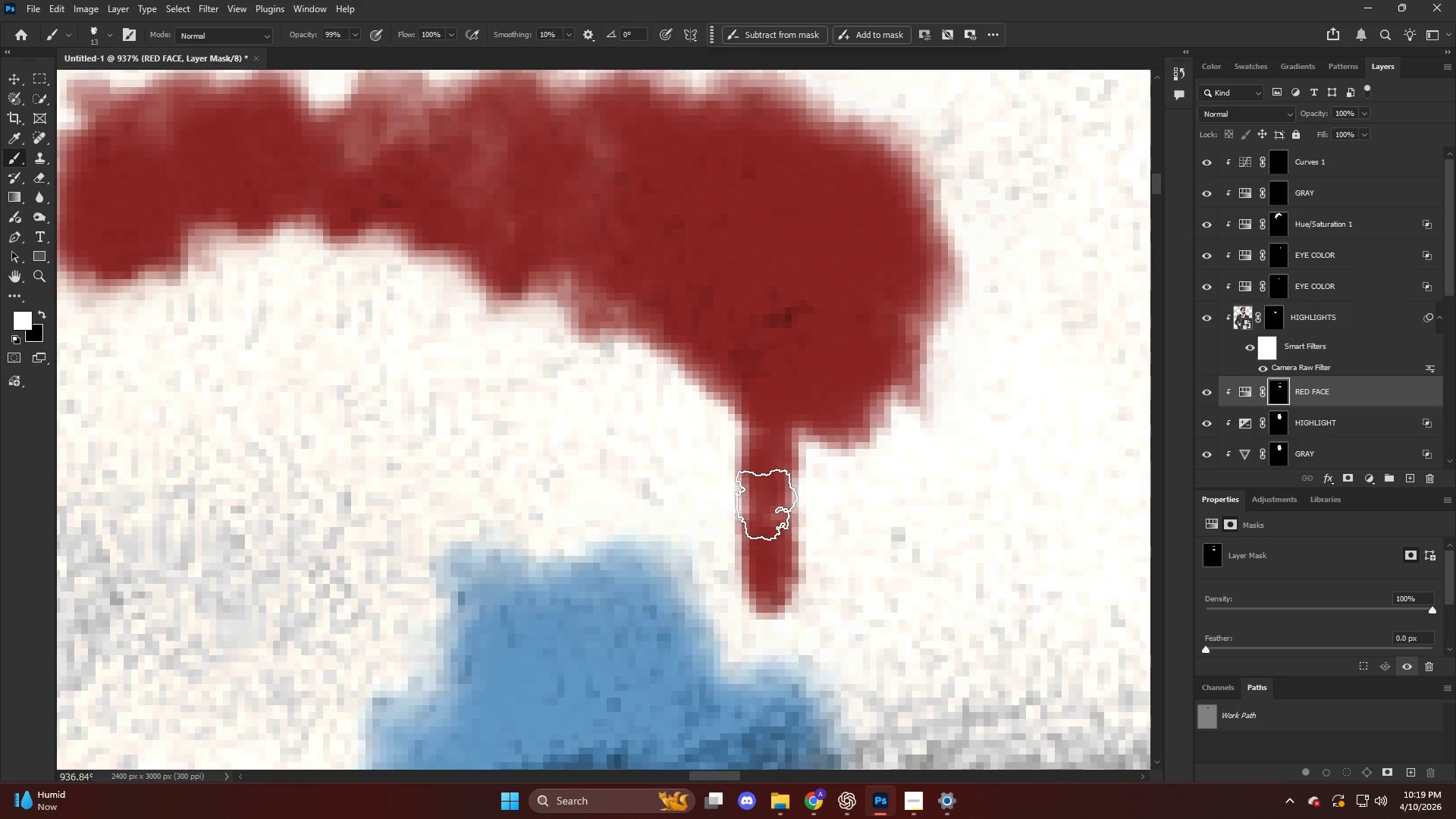 
left_click_drag(start_coordinate=[770, 504], to_coordinate=[767, 497])
 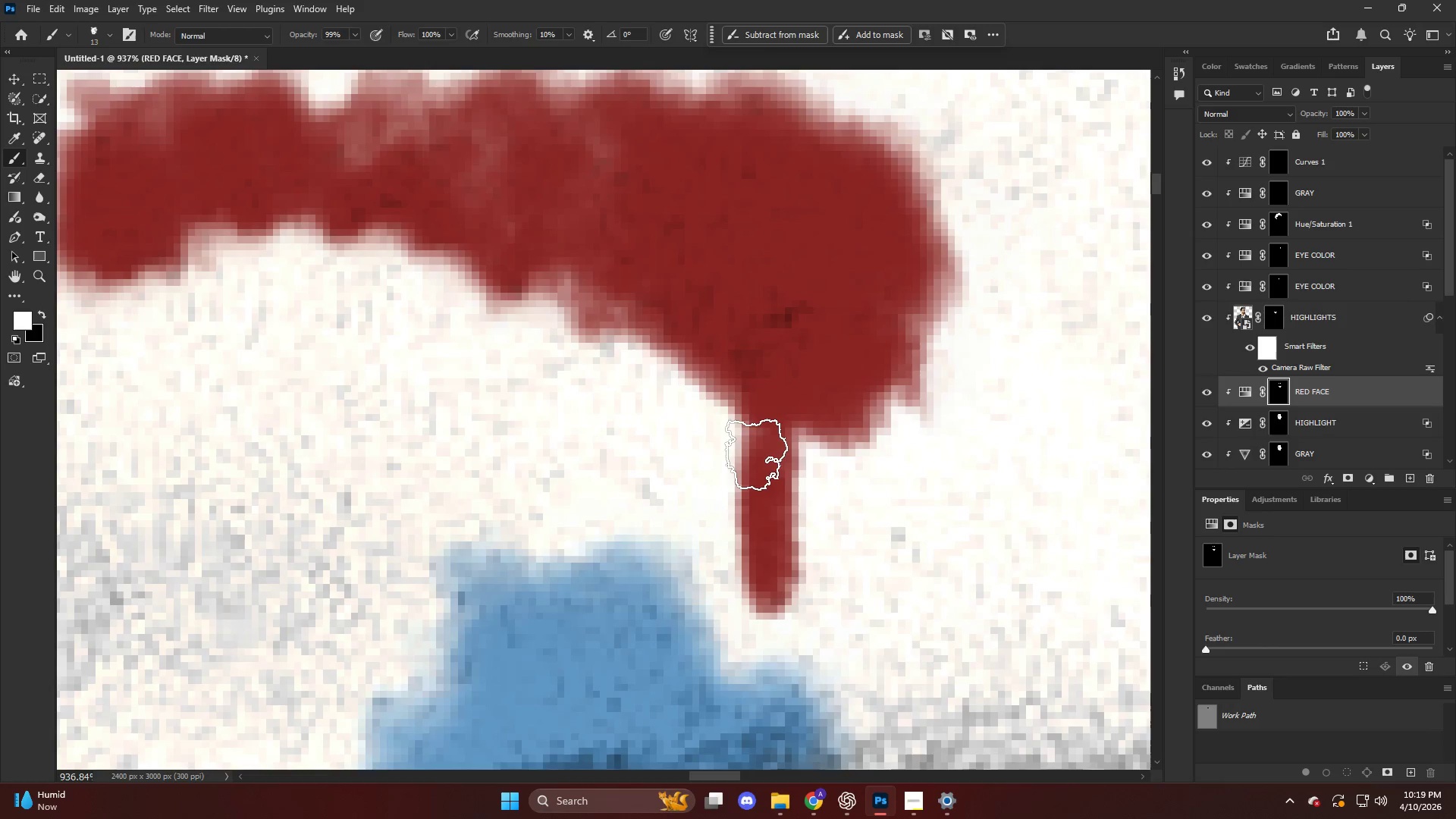 
left_click_drag(start_coordinate=[759, 451], to_coordinate=[758, 444])
 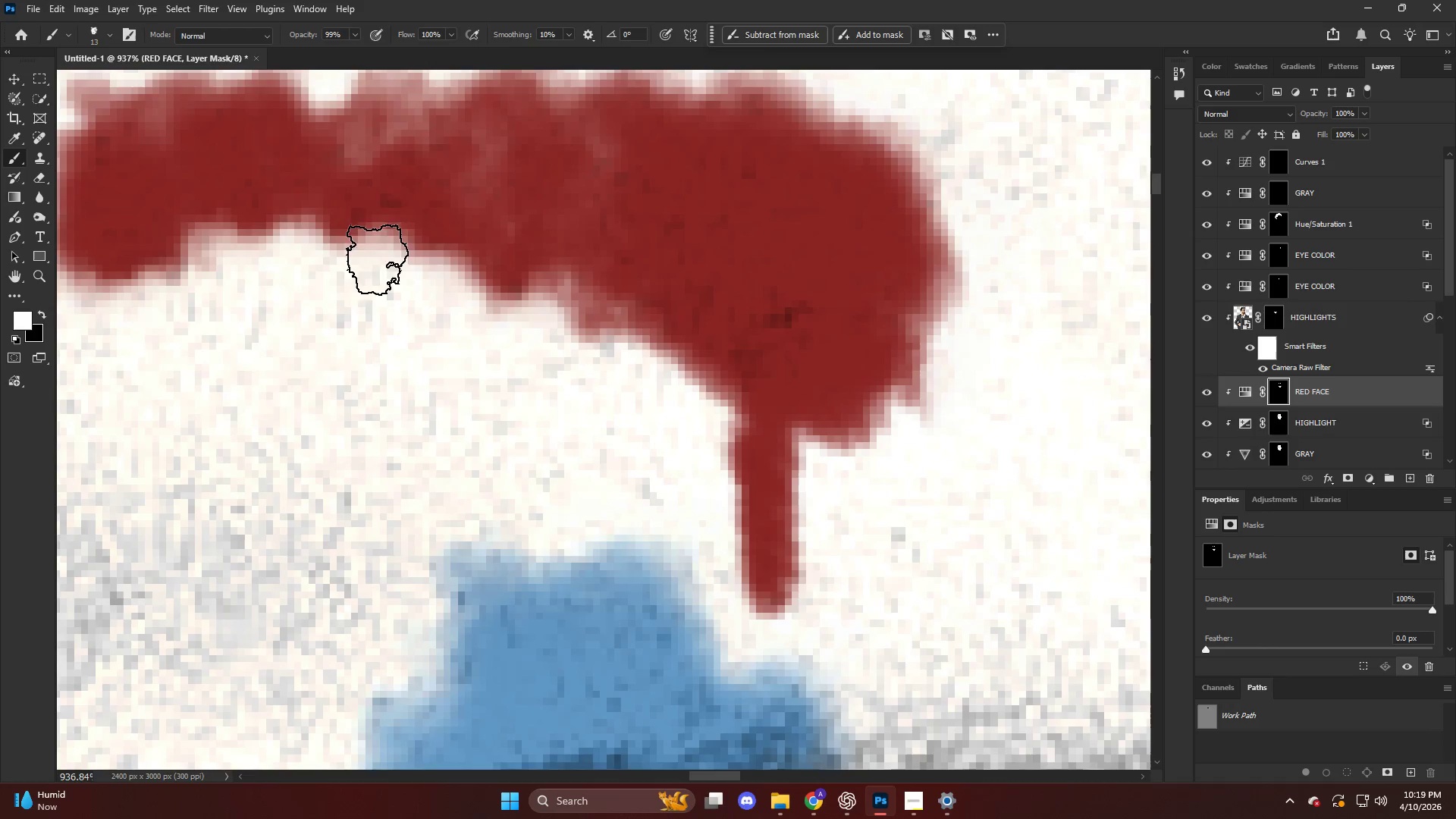 
left_click_drag(start_coordinate=[384, 238], to_coordinate=[388, 262])
 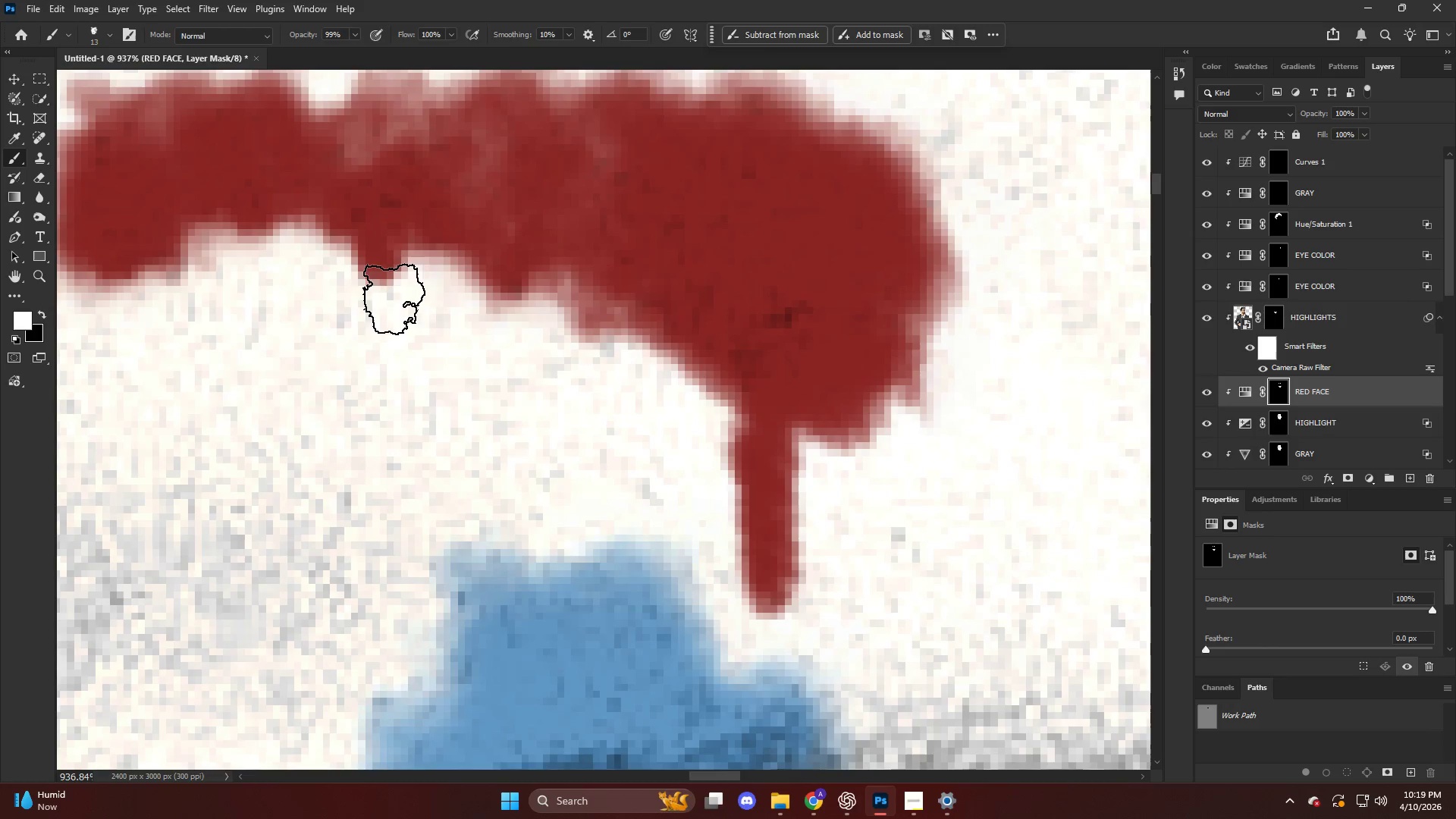 
left_click_drag(start_coordinate=[397, 293], to_coordinate=[388, 330])
 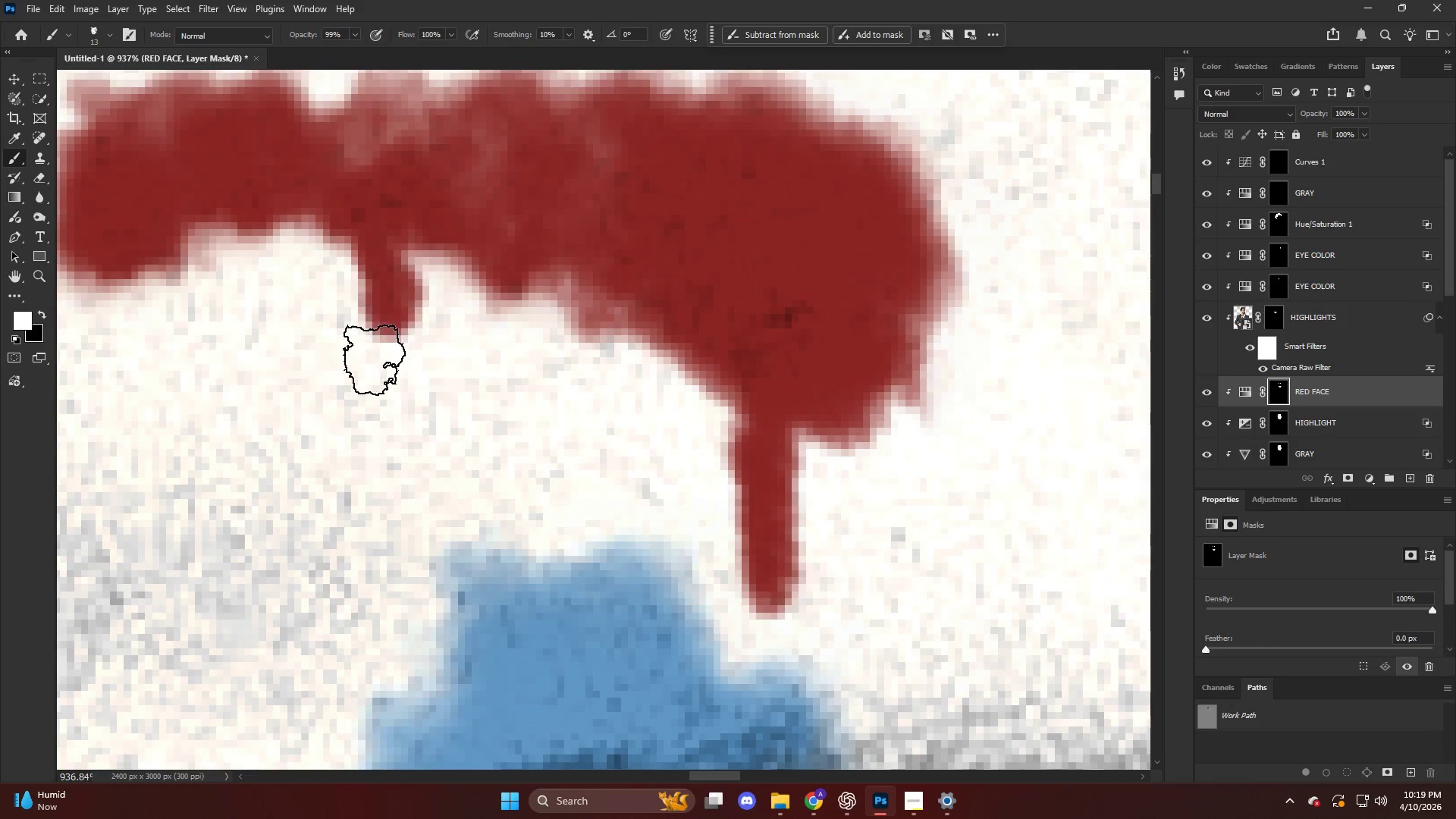 
left_click_drag(start_coordinate=[372, 369], to_coordinate=[367, 381])
 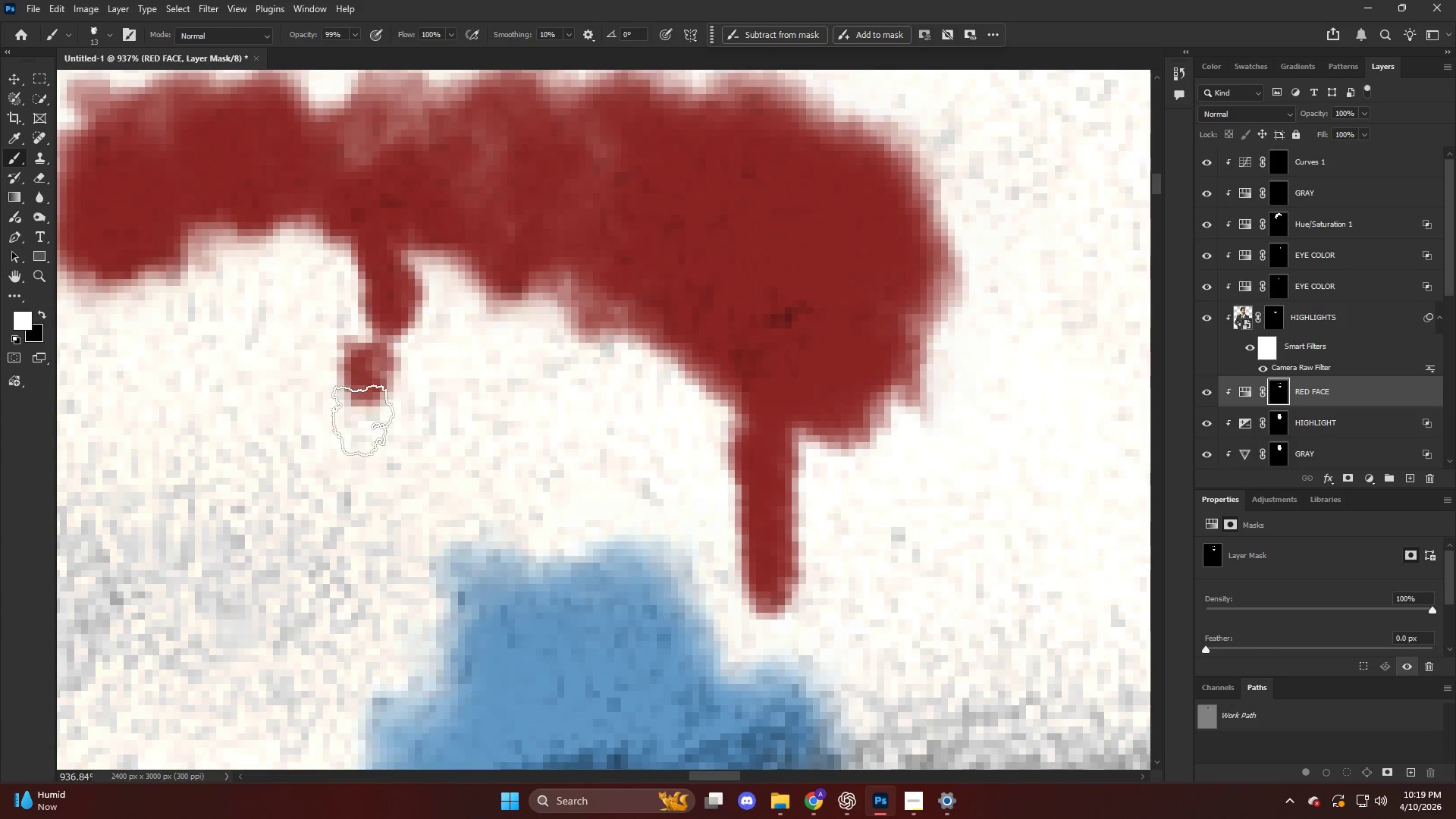 
left_click_drag(start_coordinate=[367, 410], to_coordinate=[364, 425])
 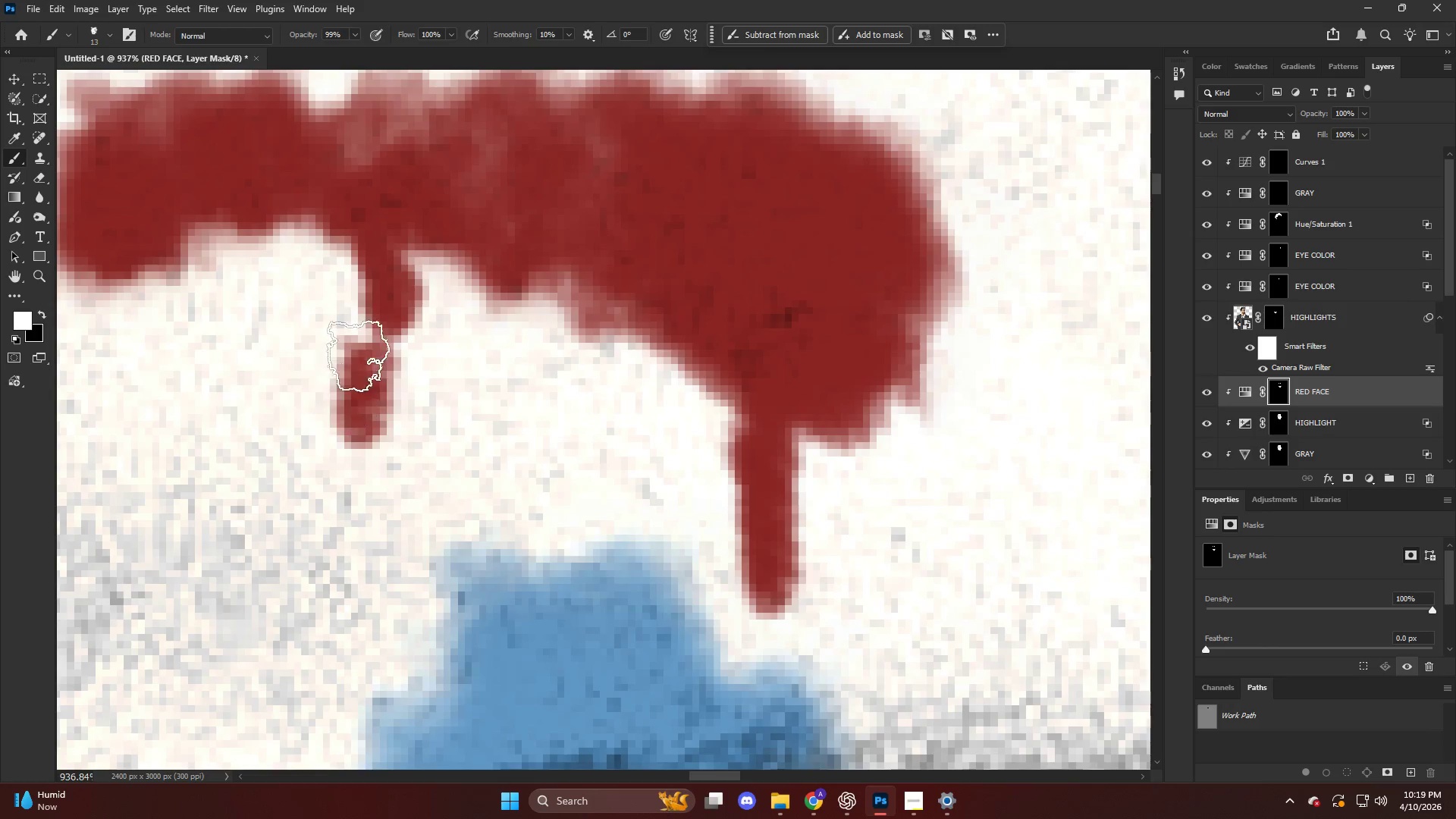 
left_click_drag(start_coordinate=[366, 327], to_coordinate=[367, 322])
 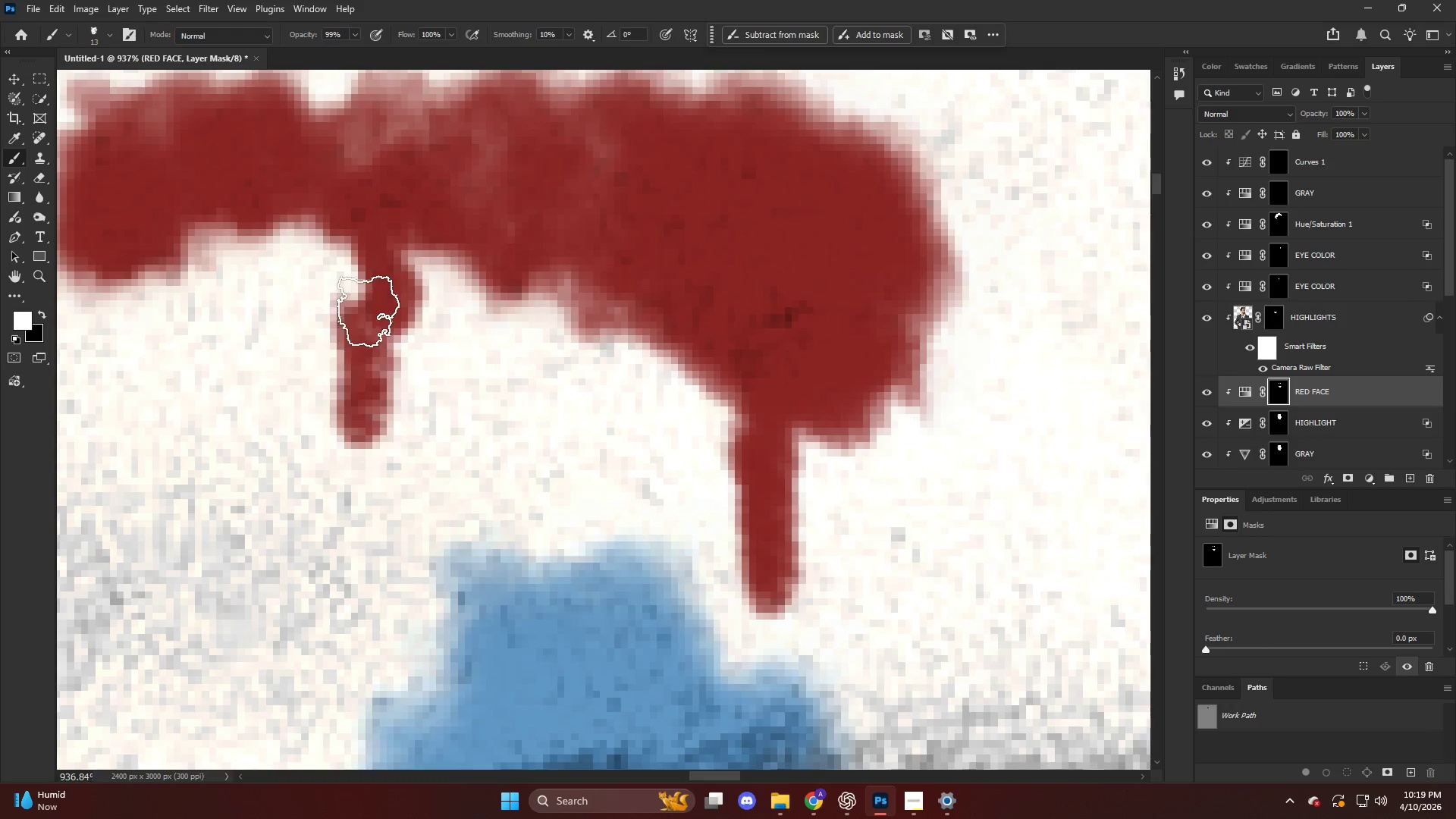 
left_click_drag(start_coordinate=[371, 309], to_coordinate=[371, 295])
 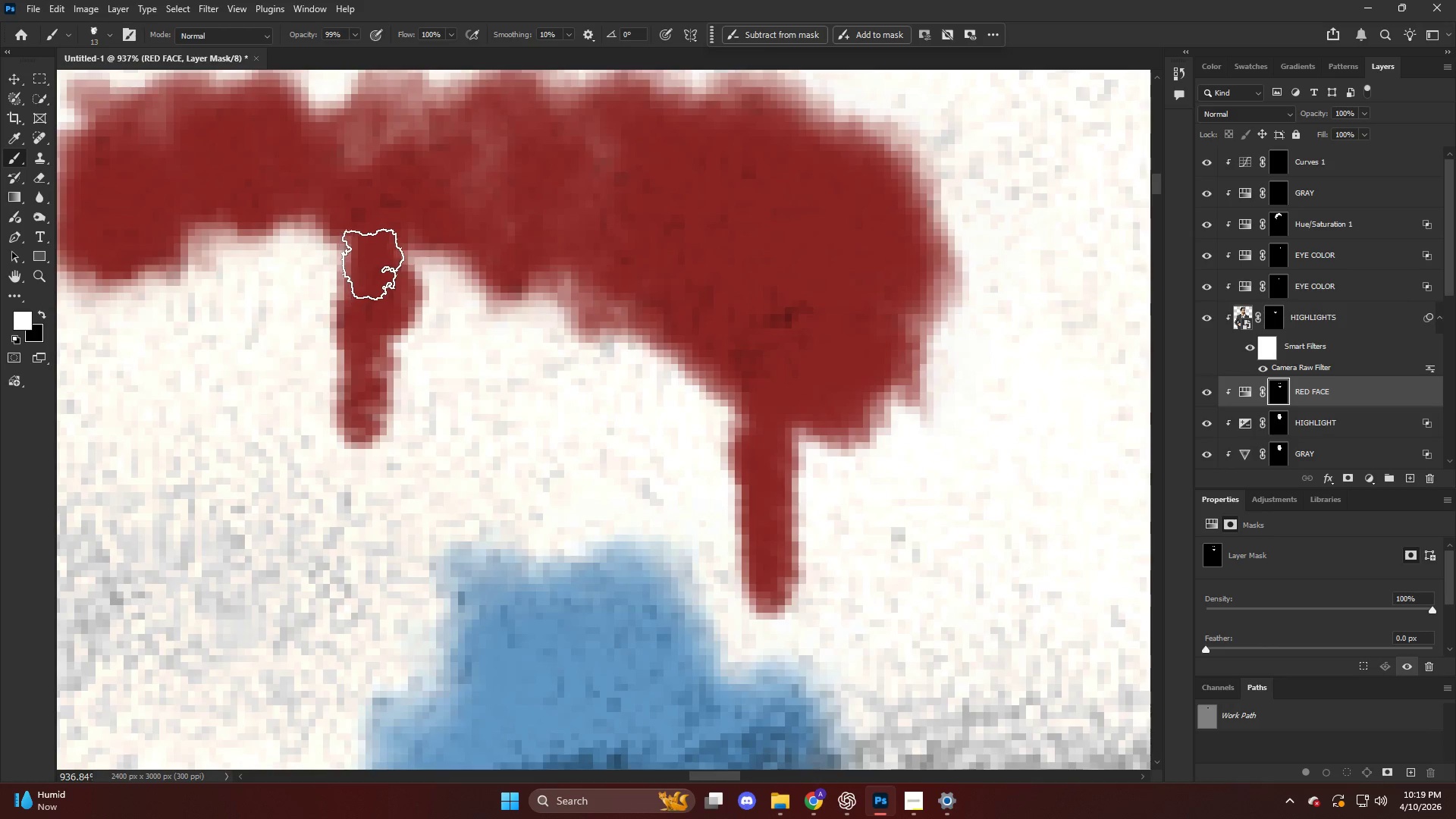 
hold_key(key=AltLeft, duration=0.38)
scroll: coordinate [353, 311], scroll_direction: down, amount: 12.0
 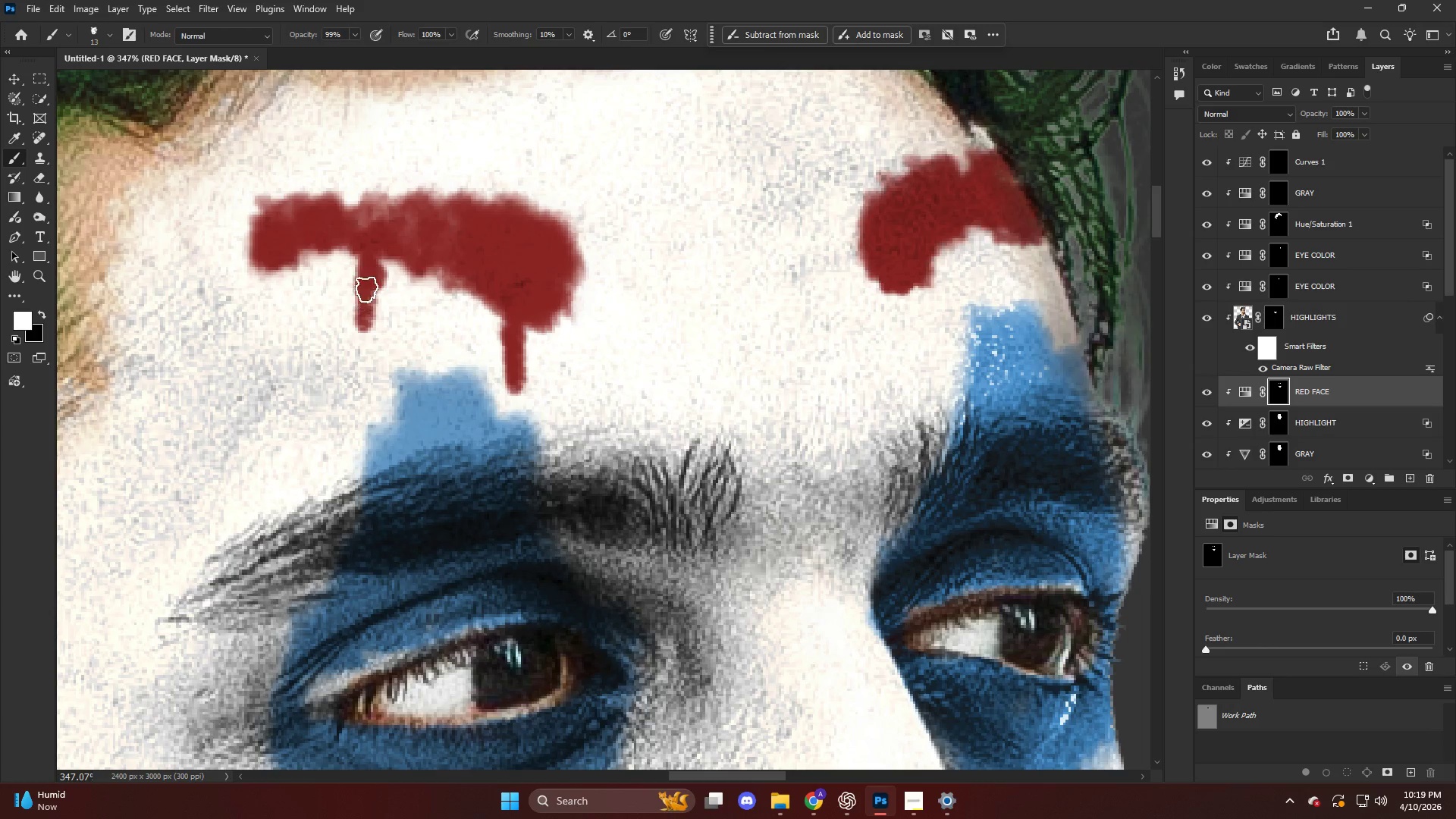 
left_click_drag(start_coordinate=[372, 276], to_coordinate=[375, 268])
 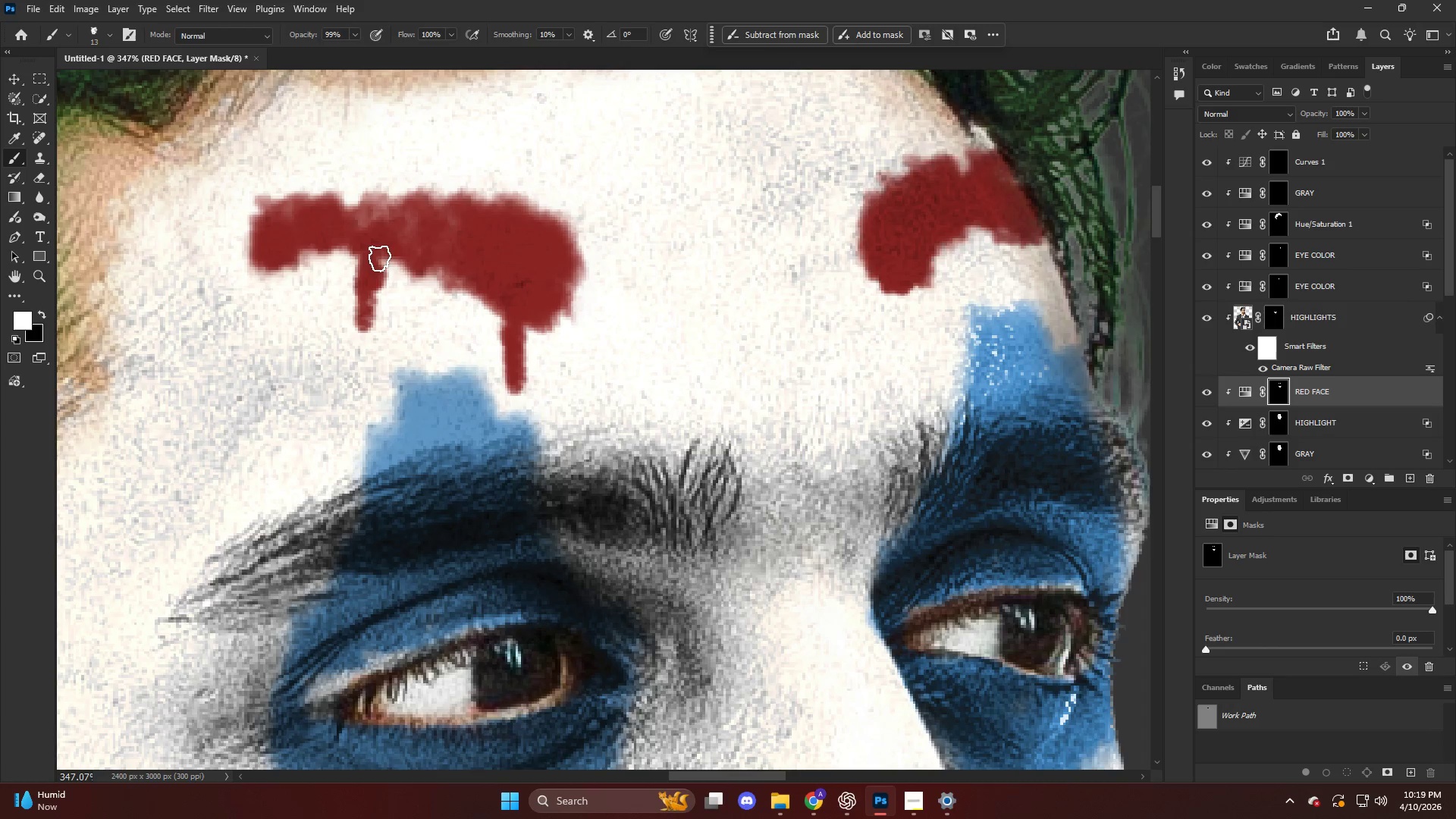 
left_click_drag(start_coordinate=[379, 257], to_coordinate=[384, 257])
 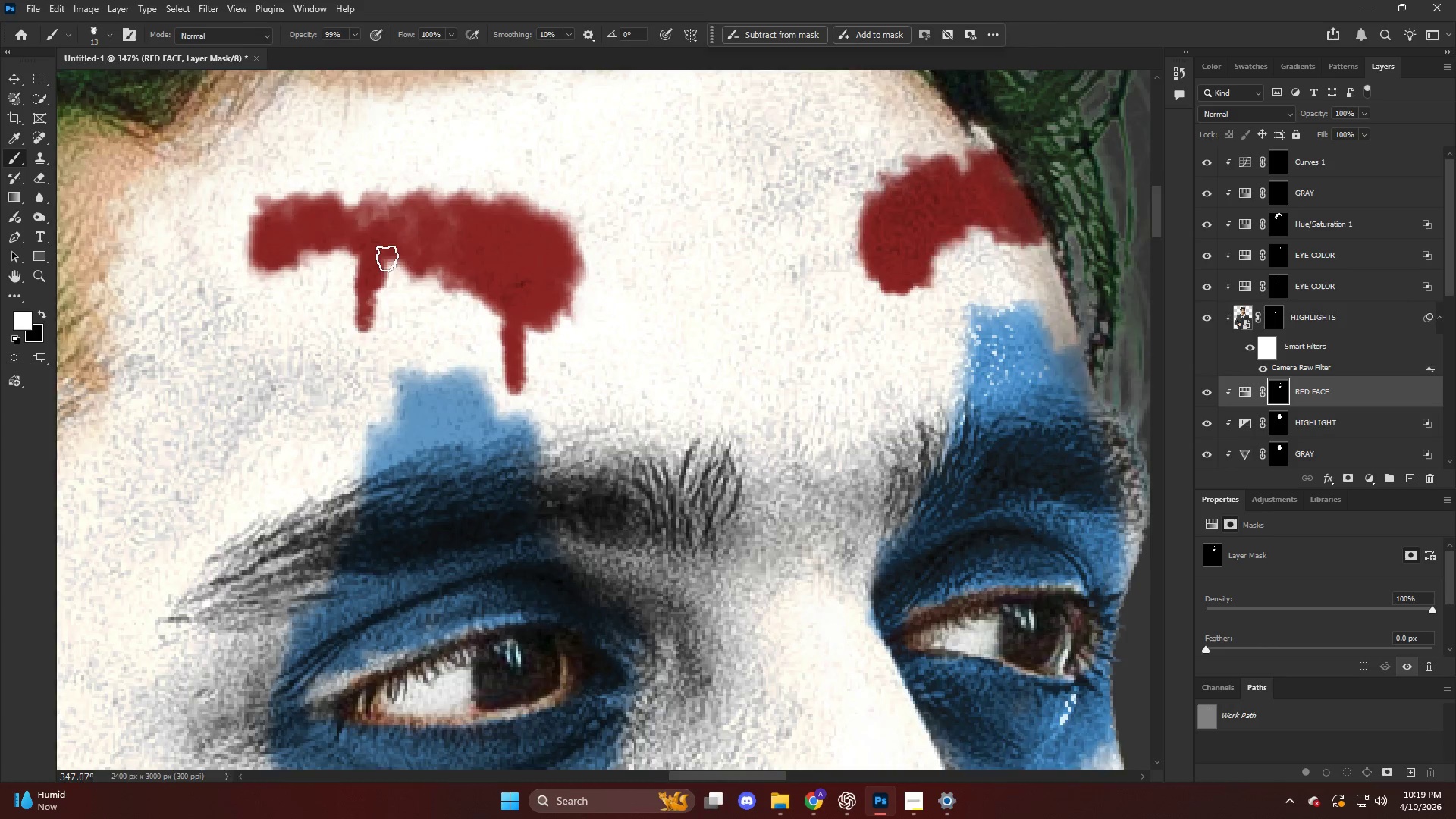 
hold_key(key=AltLeft, duration=0.45)
scroll: coordinate [427, 259], scroll_direction: down, amount: 11.0
 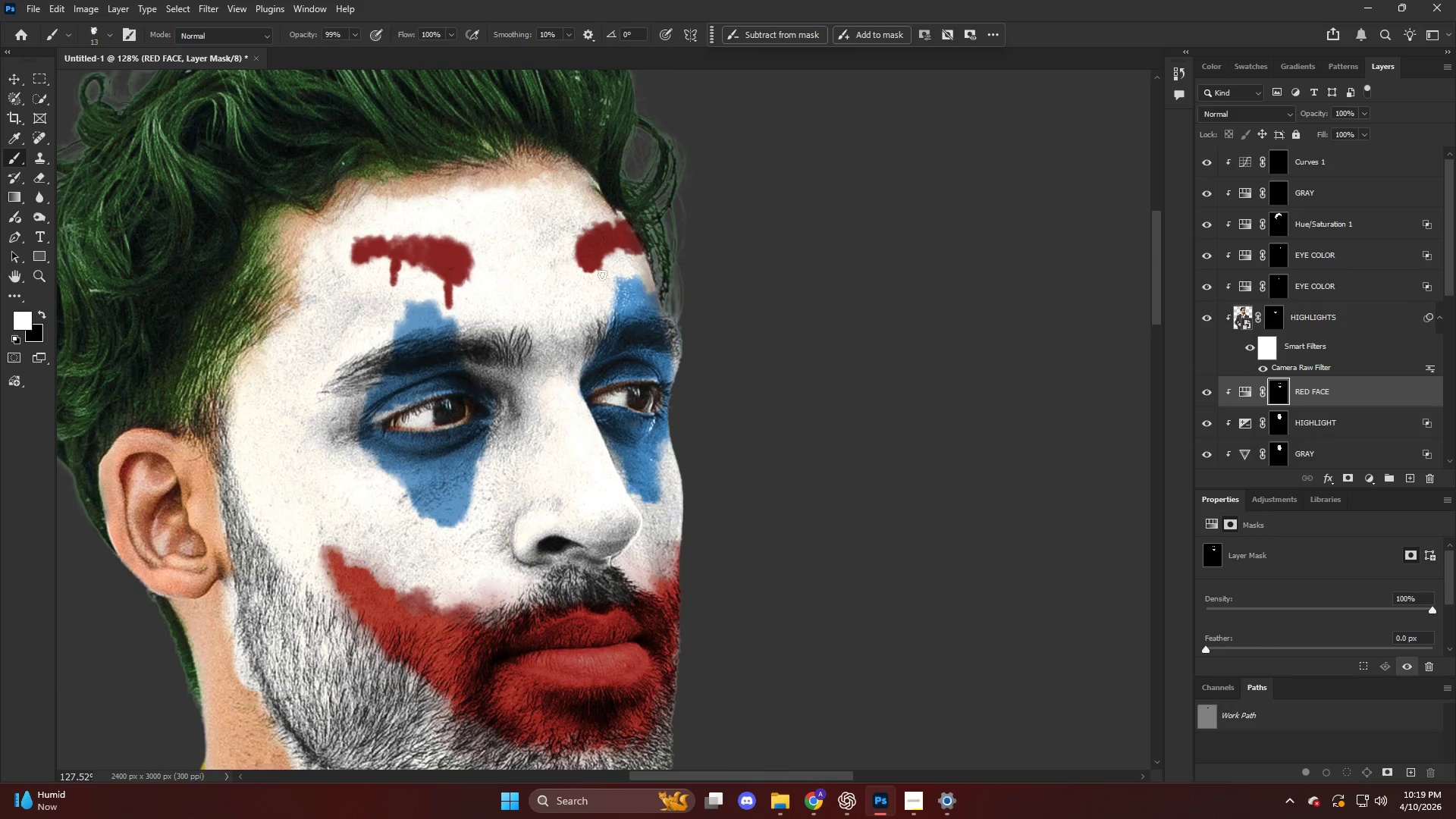 
hold_key(key=AltLeft, duration=0.7)
scroll: coordinate [582, 271], scroll_direction: up, amount: 12.0
 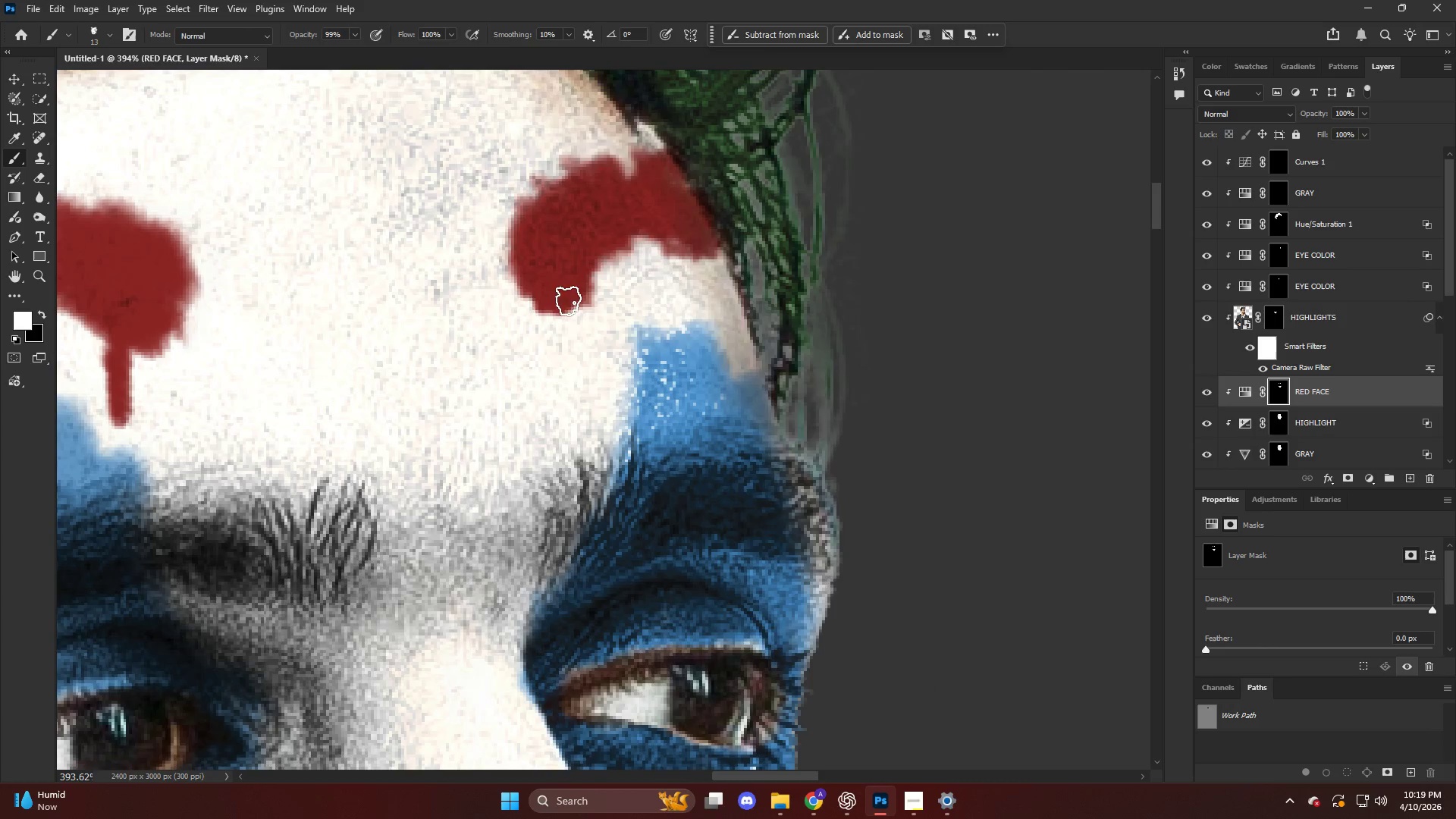 
left_click_drag(start_coordinate=[570, 328], to_coordinate=[570, 331])
 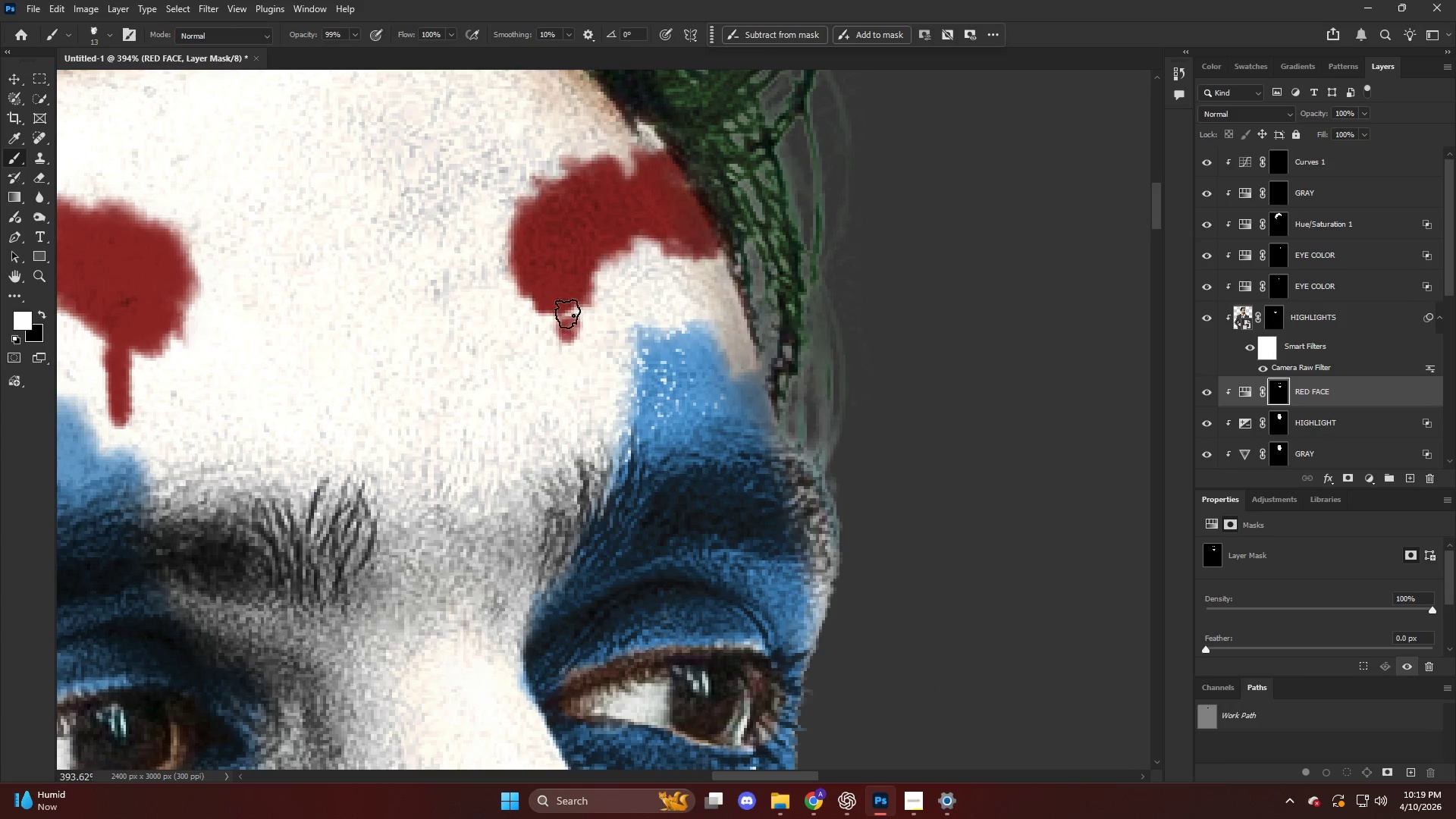 
left_click_drag(start_coordinate=[571, 303], to_coordinate=[572, 307])
 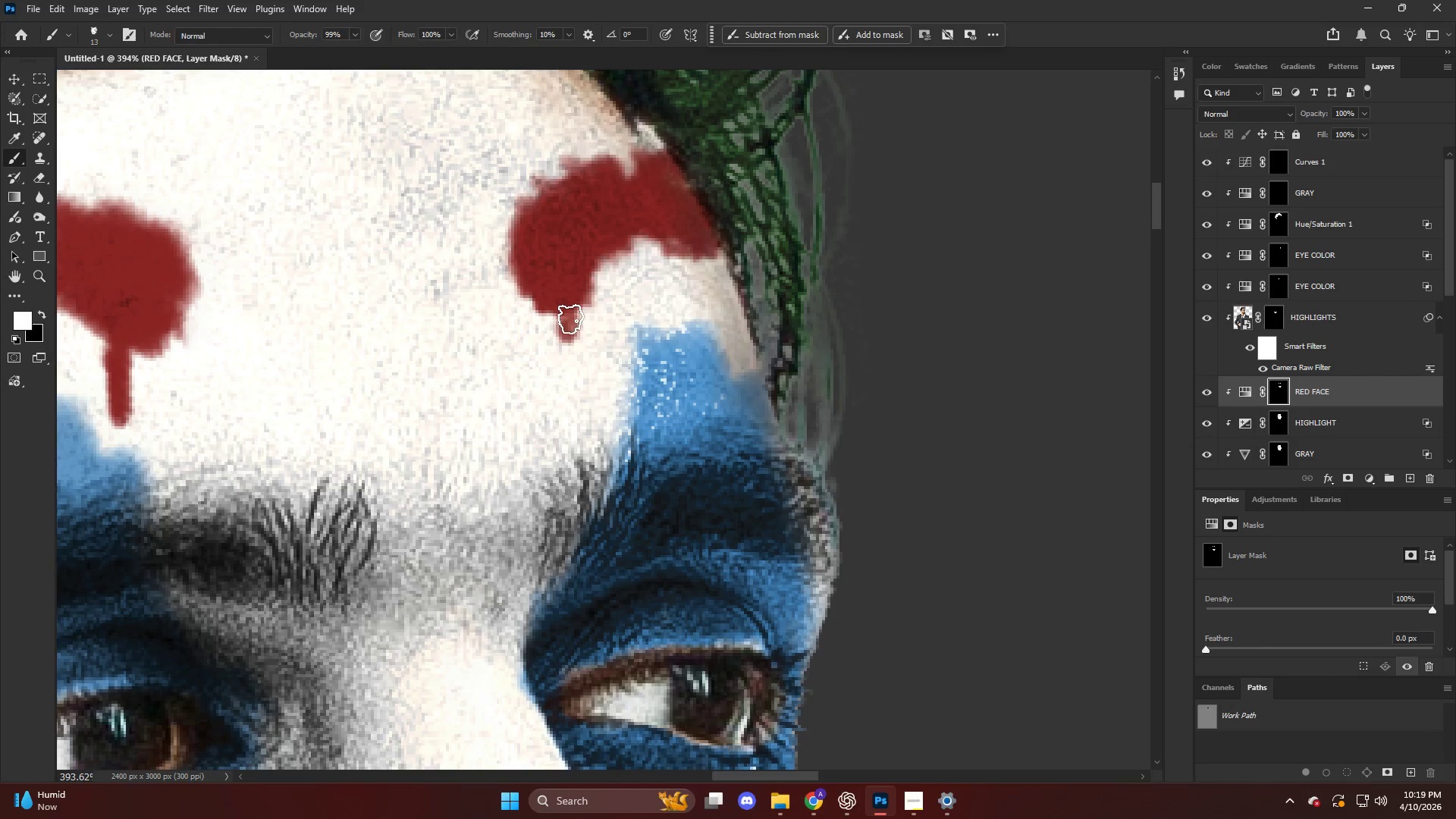 
left_click_drag(start_coordinate=[572, 321], to_coordinate=[571, 340])
 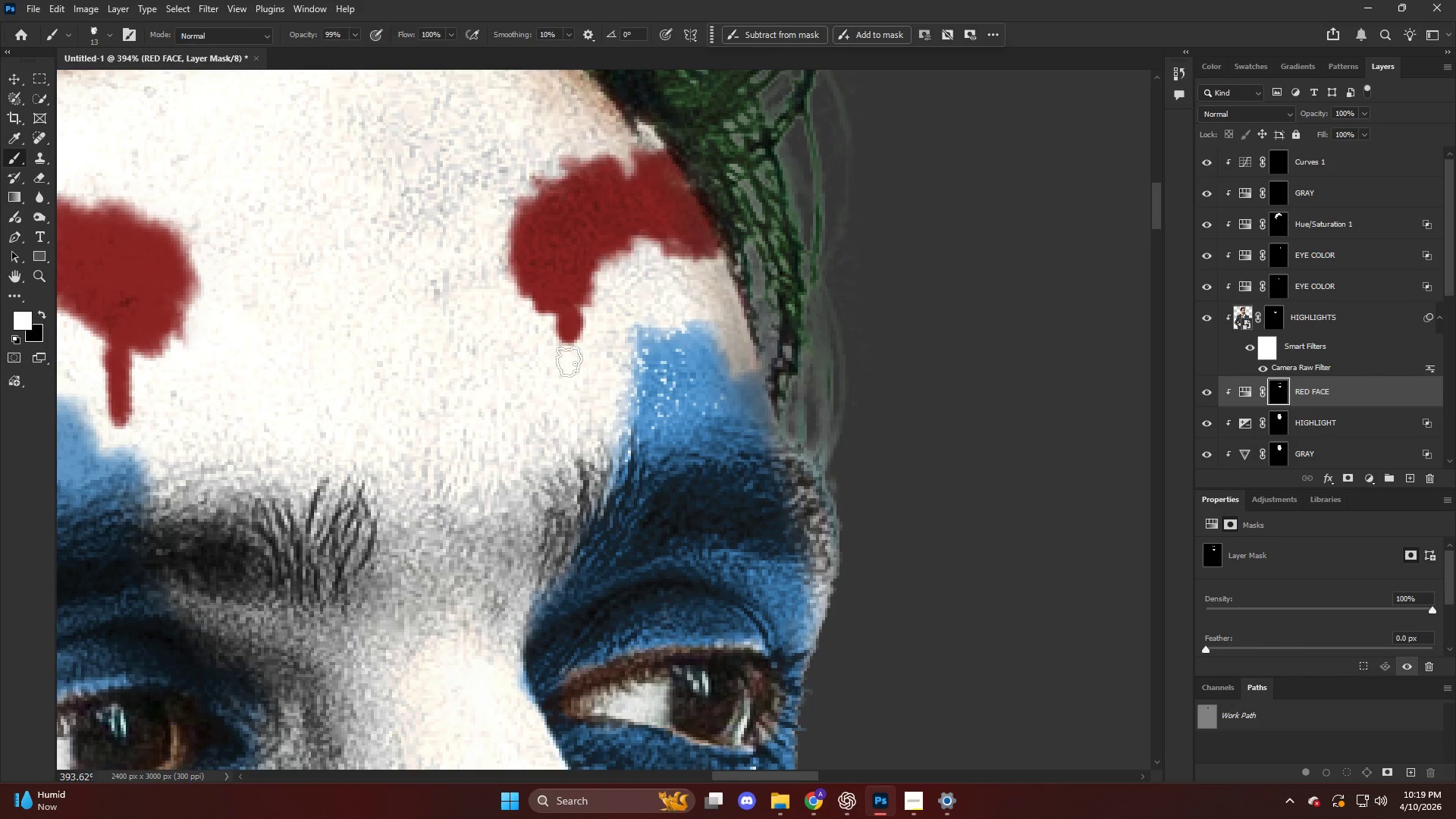 
left_click_drag(start_coordinate=[570, 359], to_coordinate=[570, 362])
 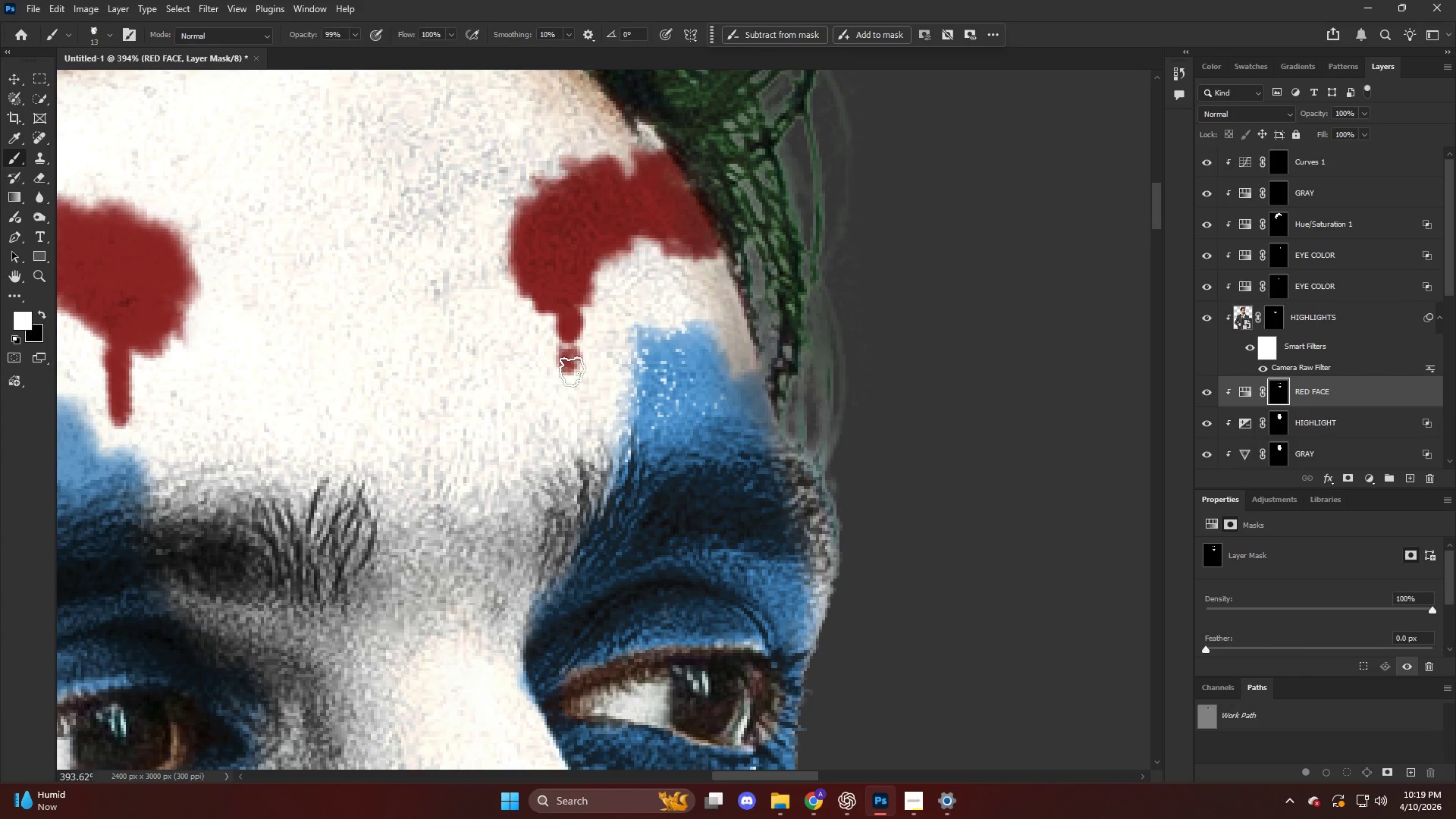 
left_click_drag(start_coordinate=[573, 370], to_coordinate=[574, 374])
 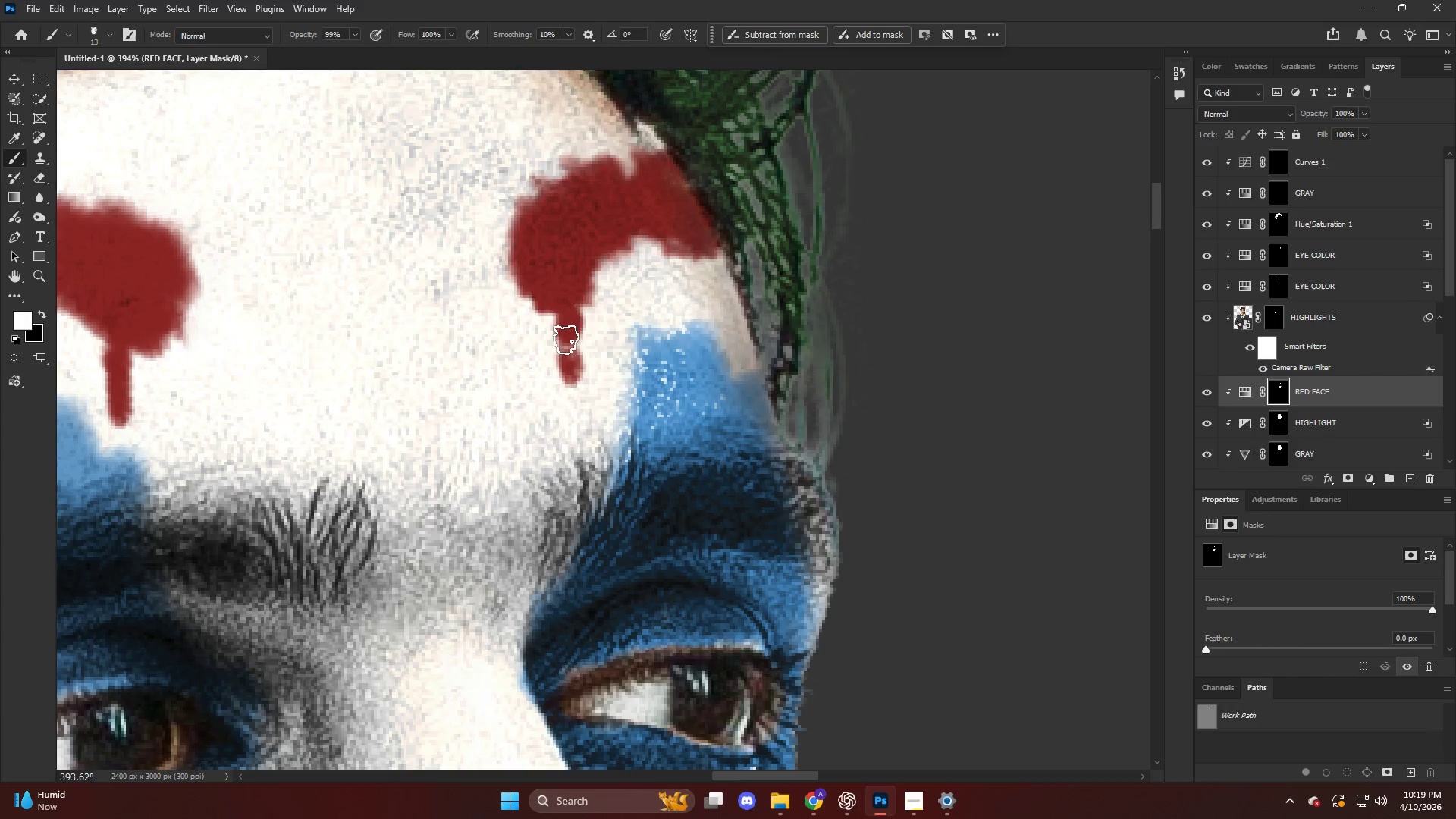 
hold_key(key=AltLeft, duration=0.5)
scroll: coordinate [564, 343], scroll_direction: up, amount: 5.0
 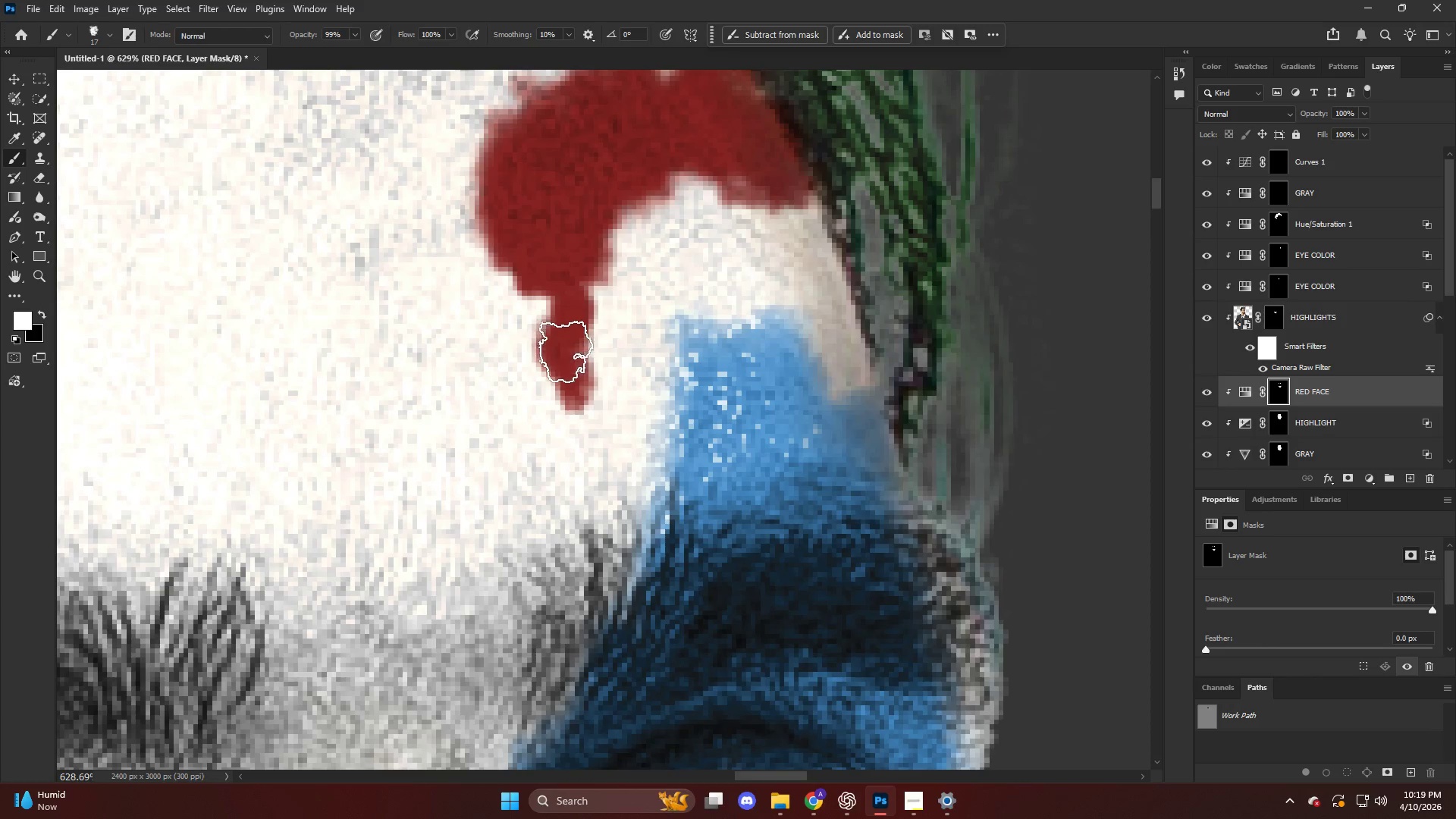 
left_click_drag(start_coordinate=[565, 412], to_coordinate=[564, 429])
 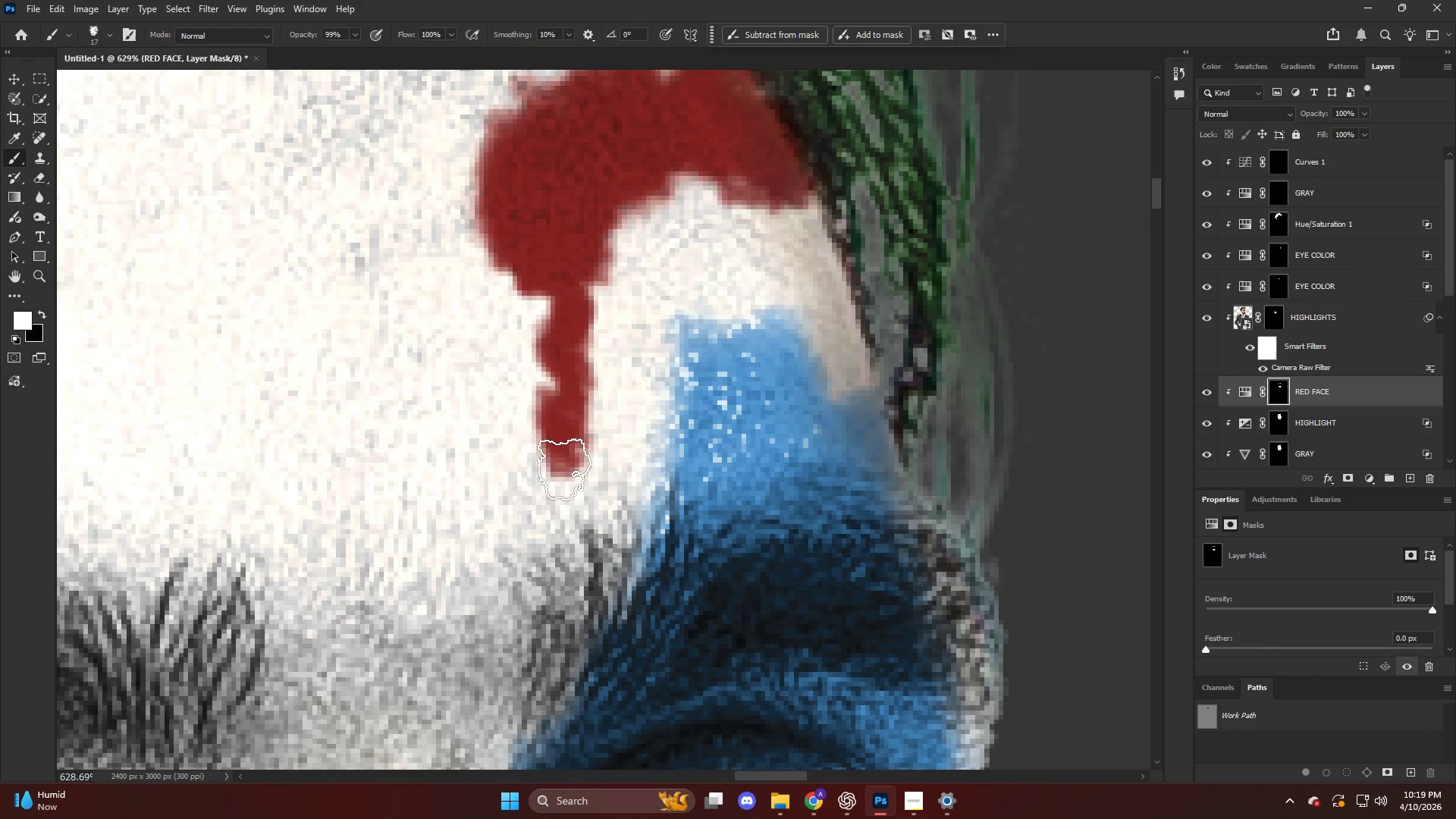 
left_click_drag(start_coordinate=[567, 473], to_coordinate=[571, 466])
 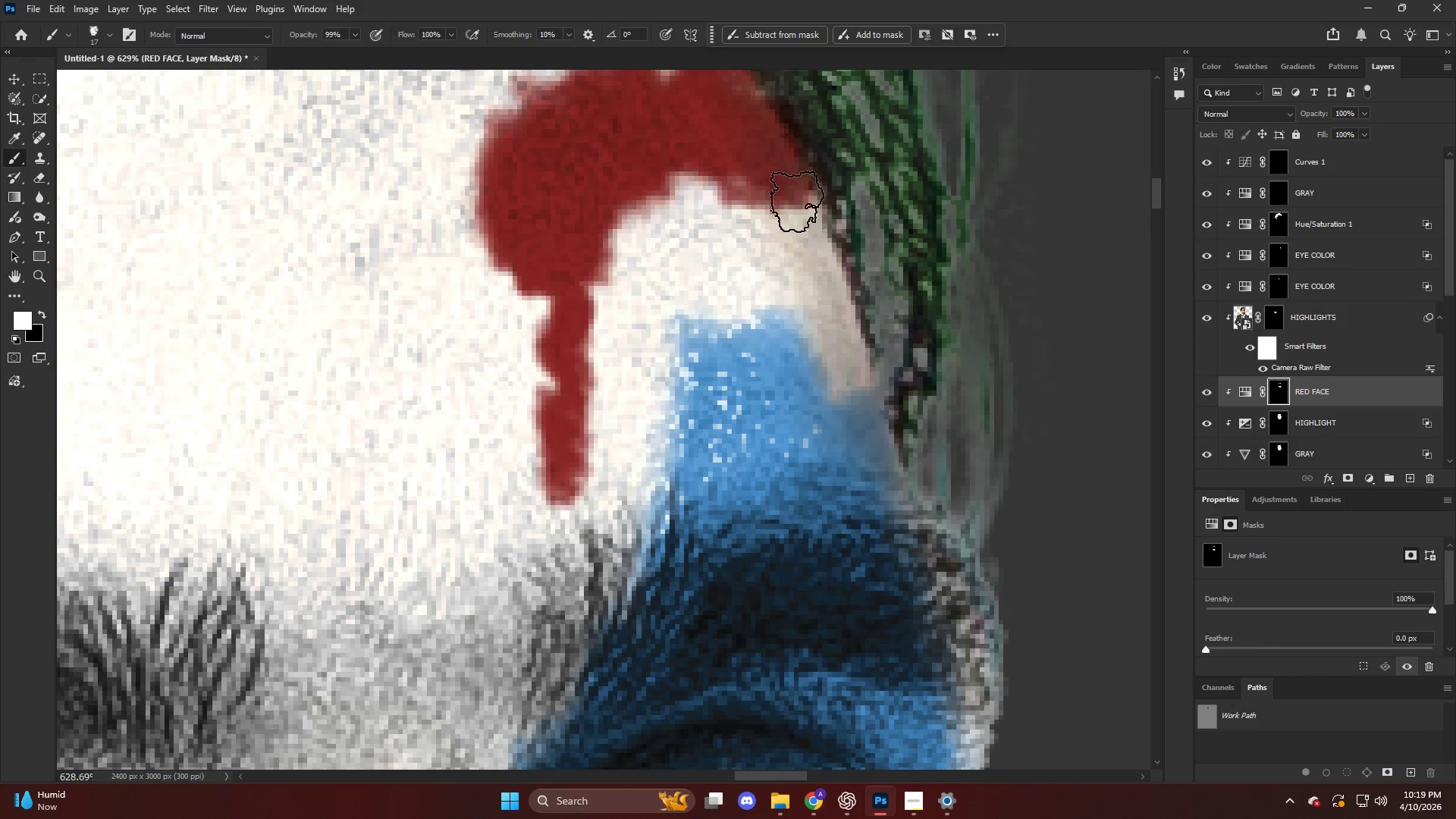 
left_click_drag(start_coordinate=[785, 192], to_coordinate=[793, 220])
 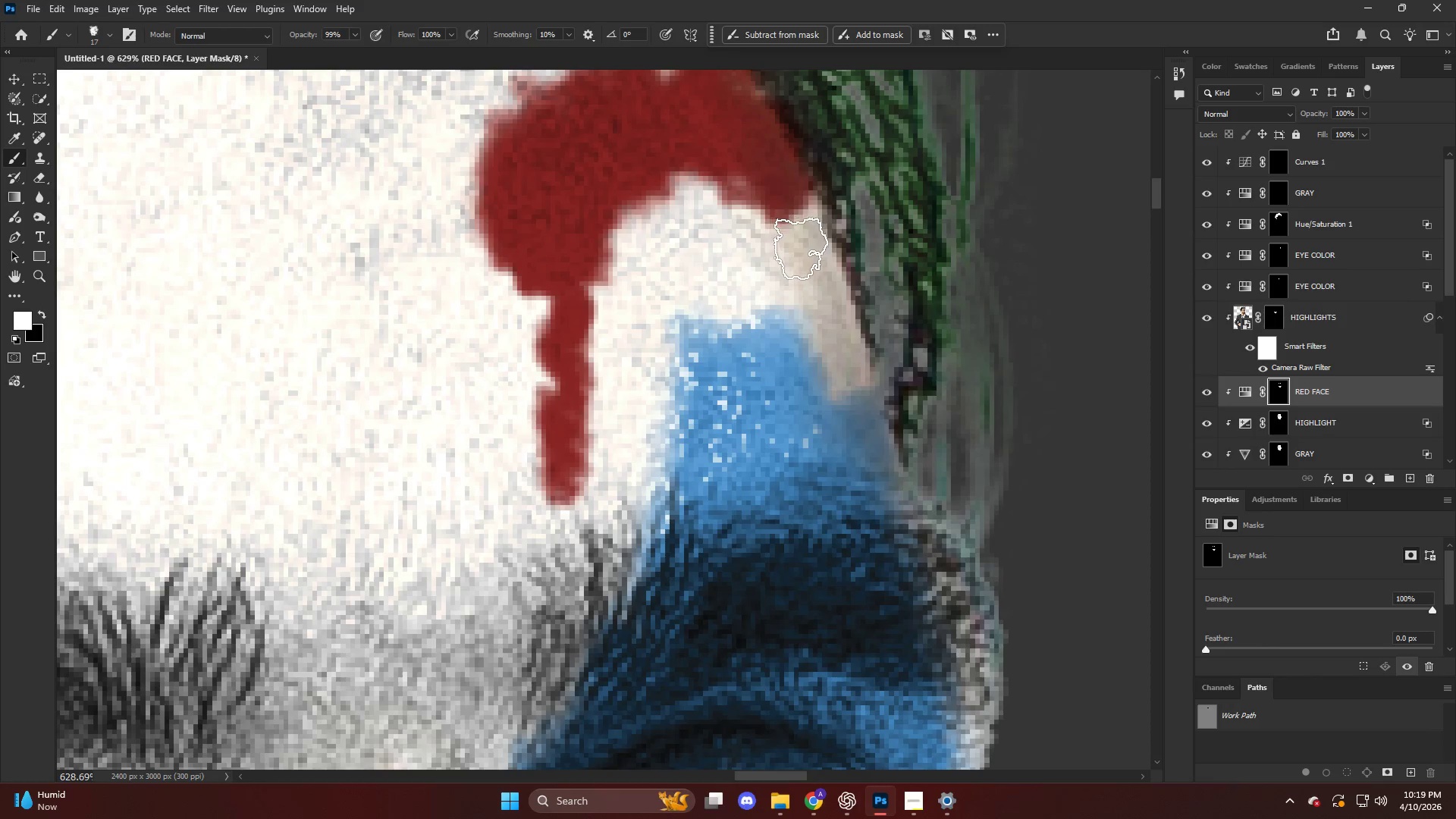 
left_click_drag(start_coordinate=[803, 245], to_coordinate=[803, 252])
 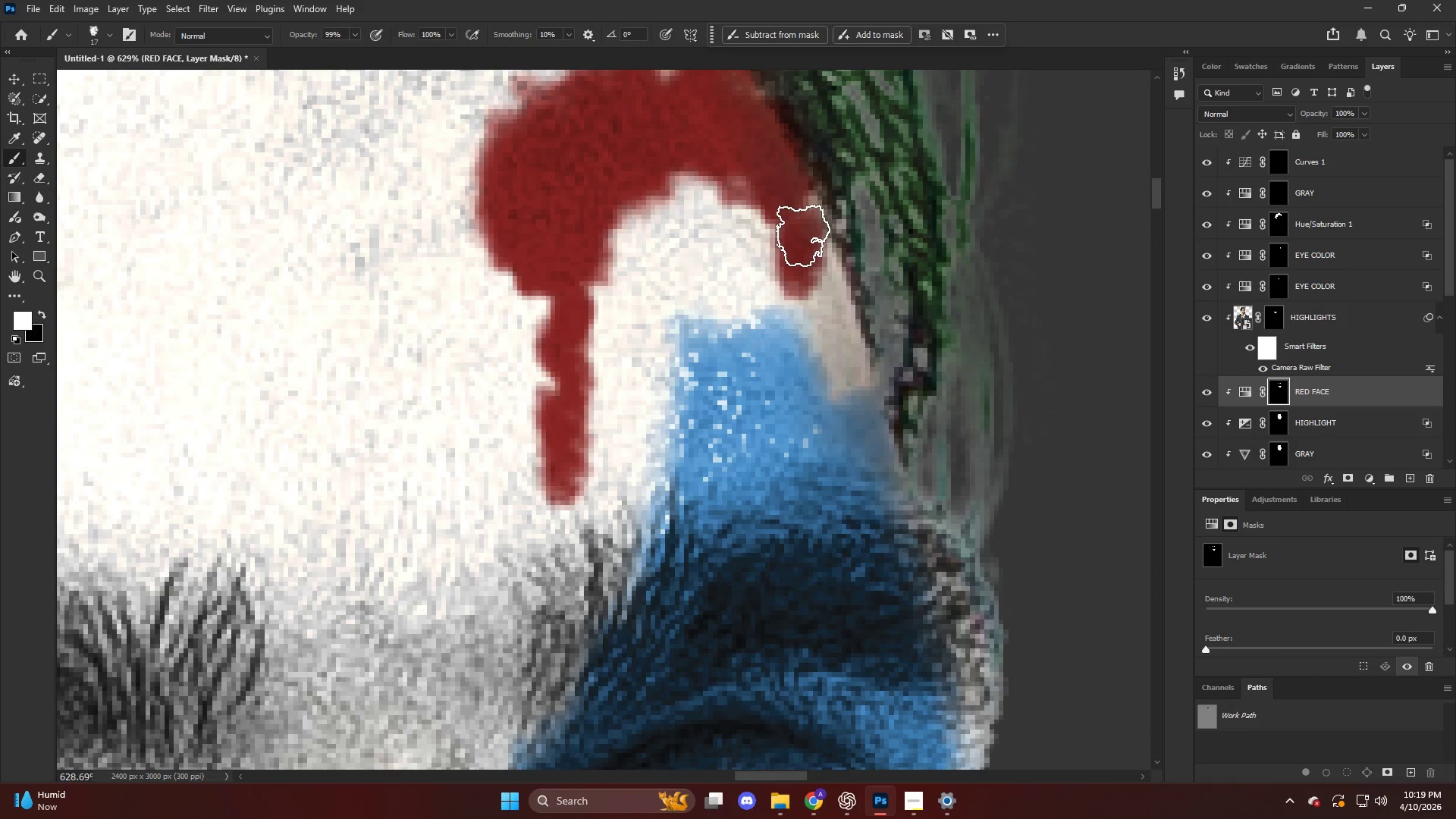 
hold_key(key=AltLeft, duration=1.22)
scroll: coordinate [777, 209], scroll_direction: down, amount: 25.0
 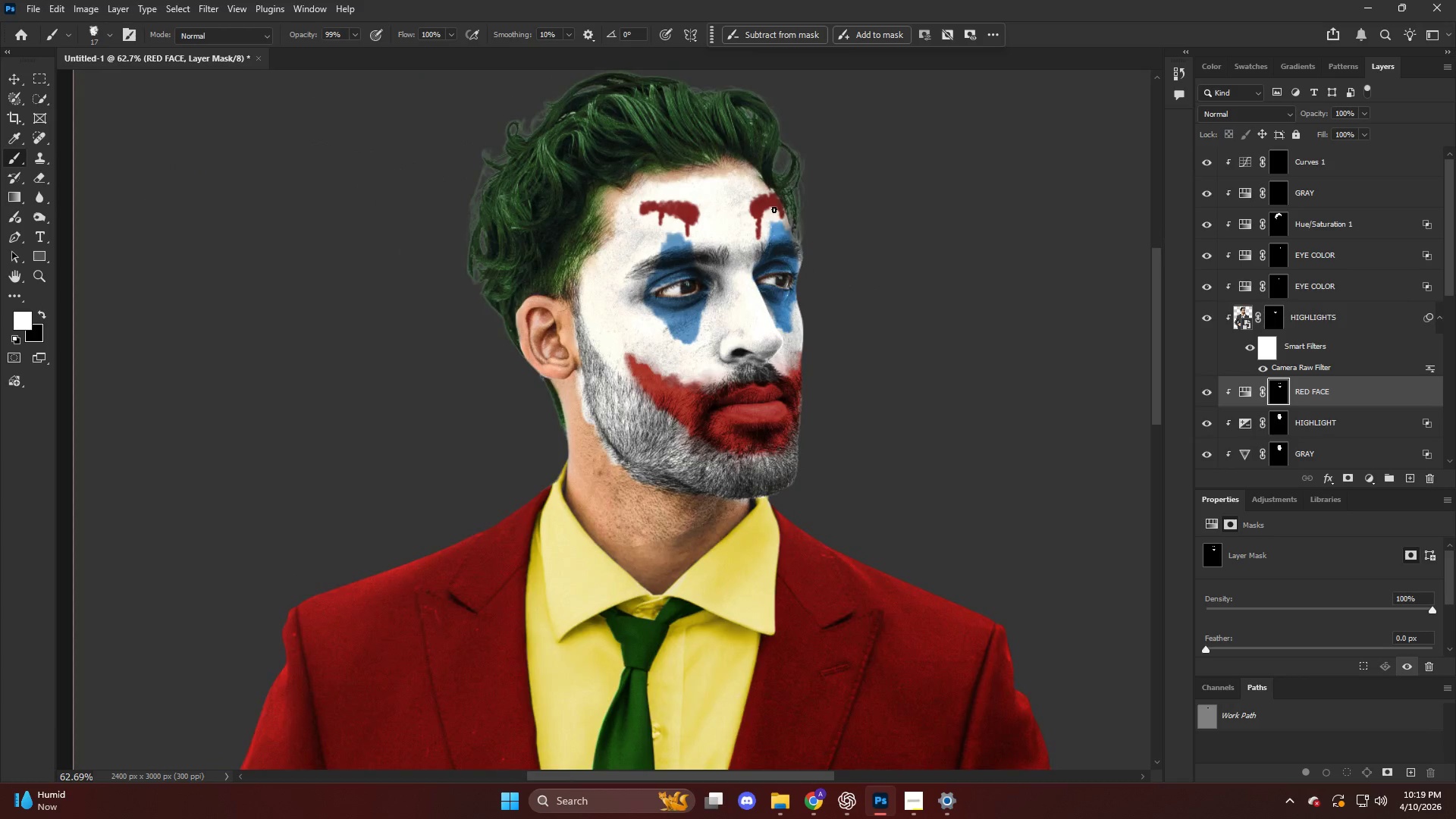 
hold_key(key=AltLeft, duration=0.48)
scroll: coordinate [744, 268], scroll_direction: up, amount: 9.0
 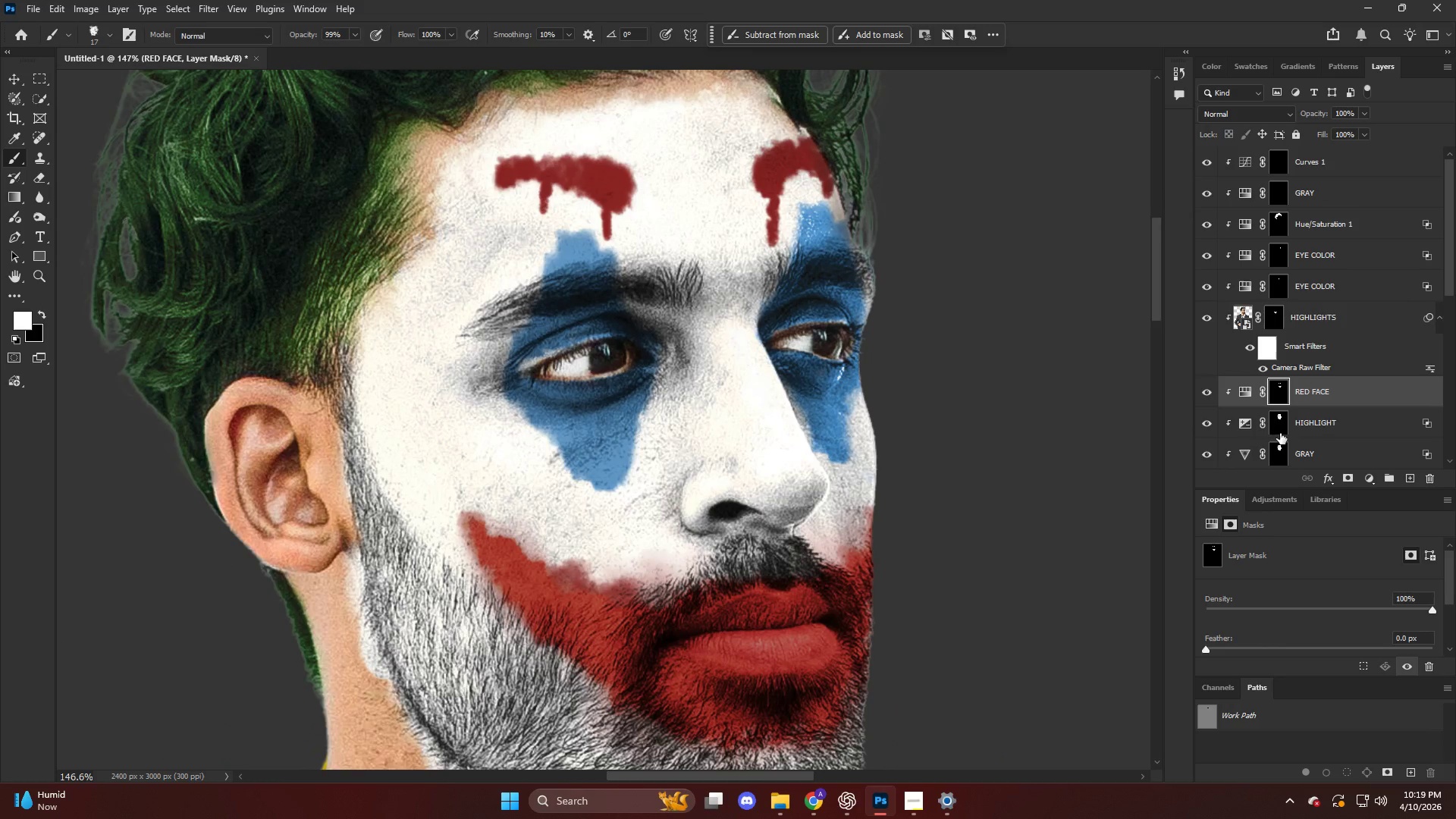 
left_click([1279, 425])
 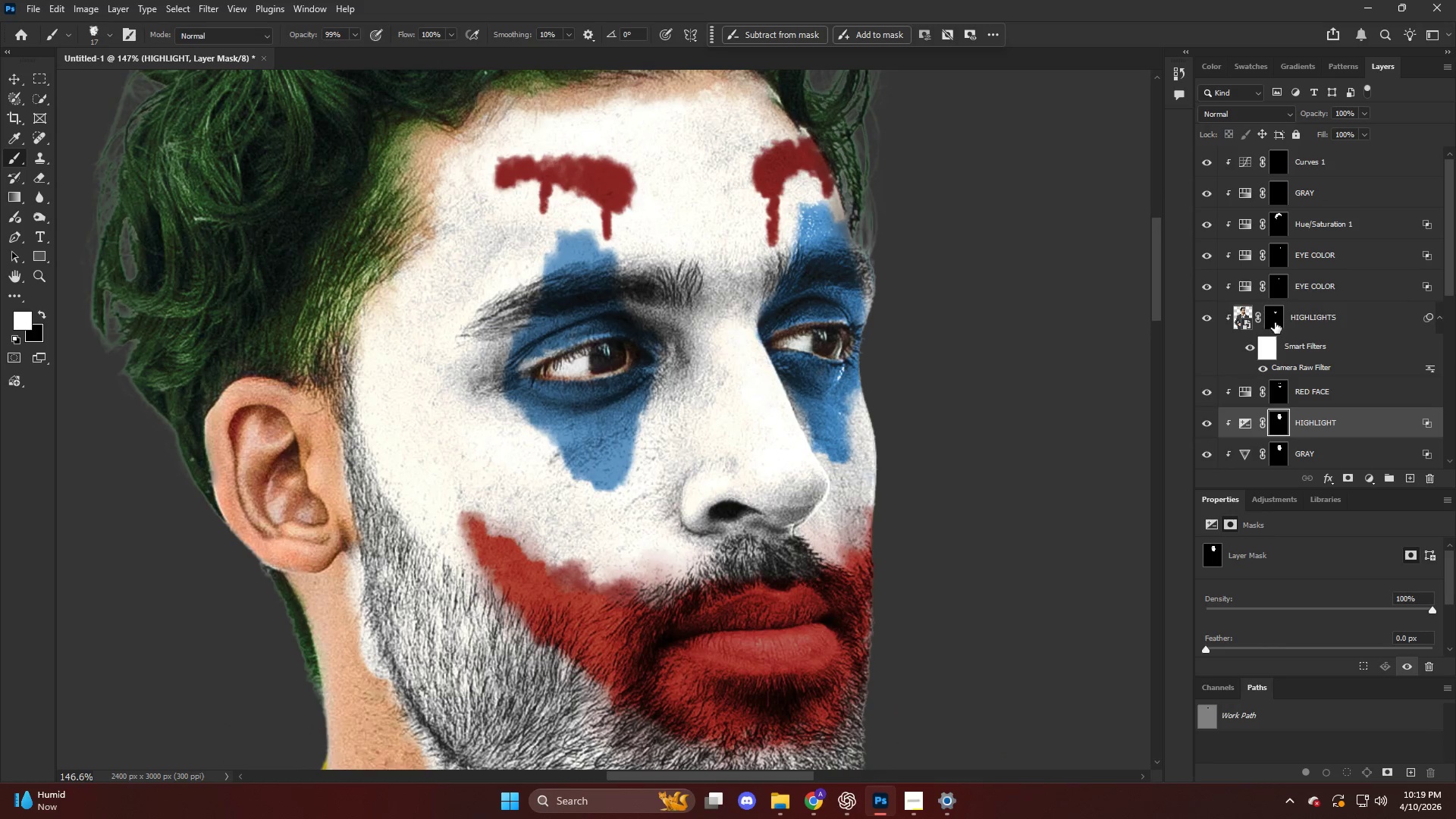 
left_click([1275, 319])
 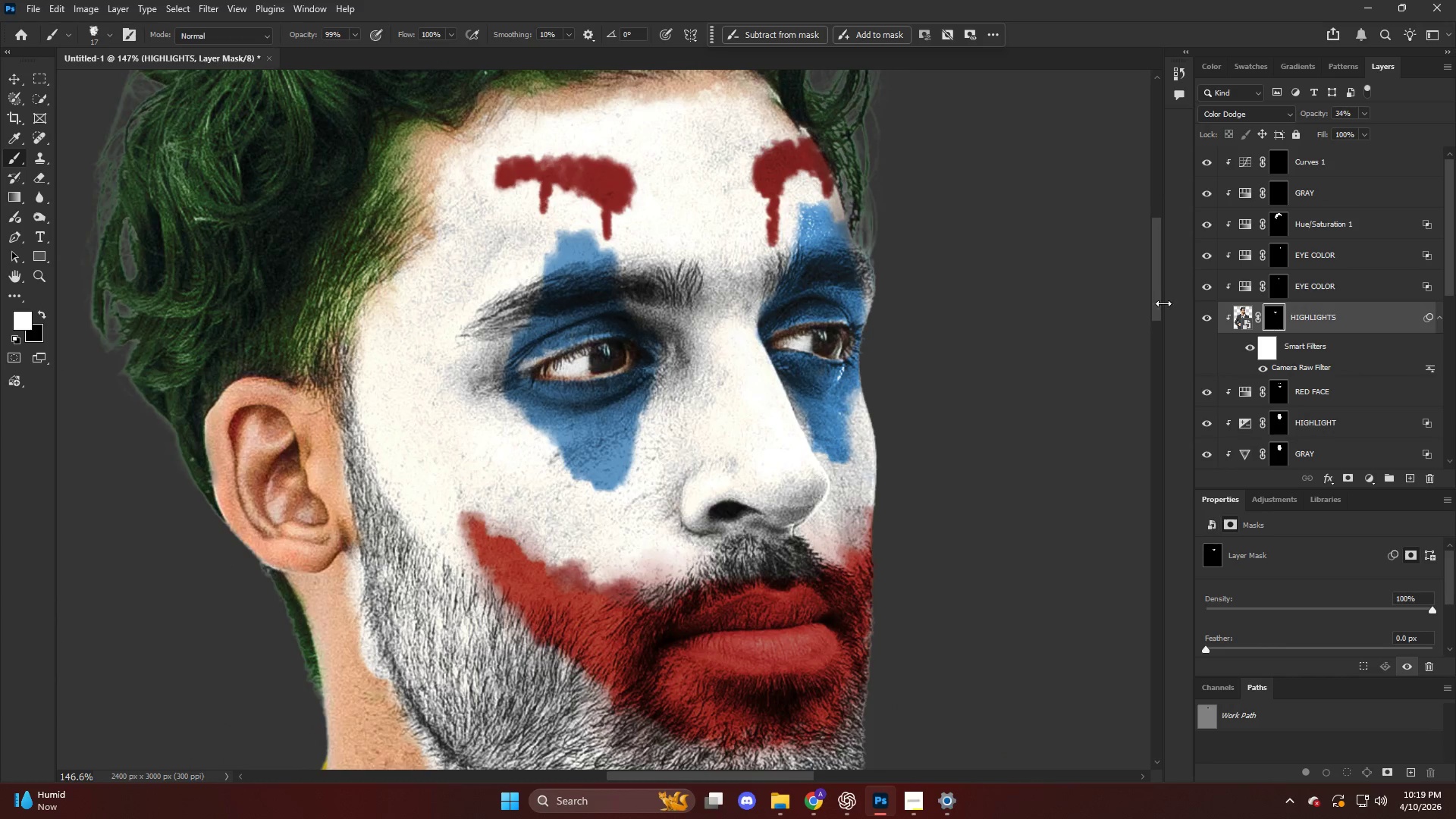 
hold_key(key=AltLeft, duration=0.44)
 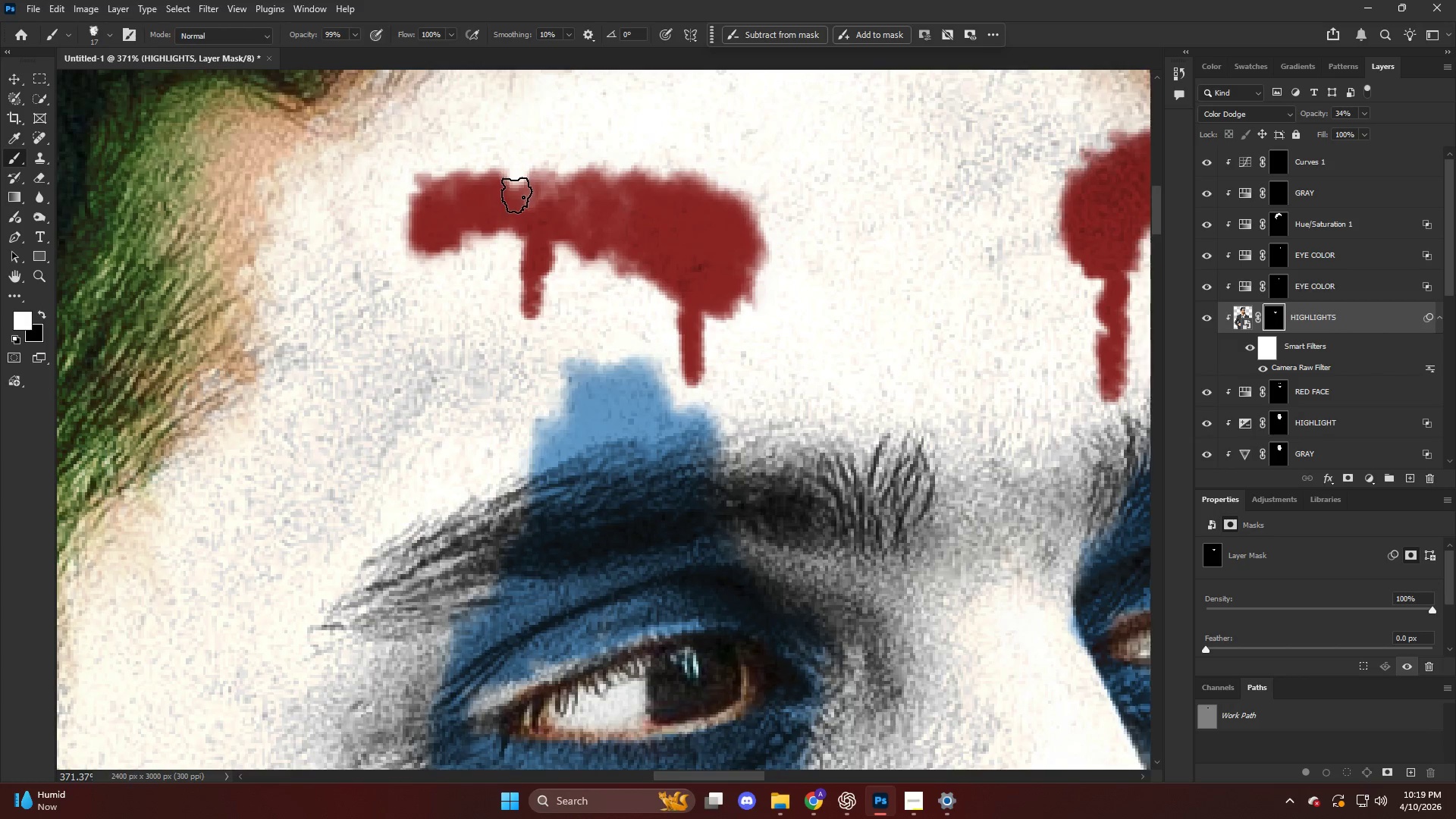 
key(B)
 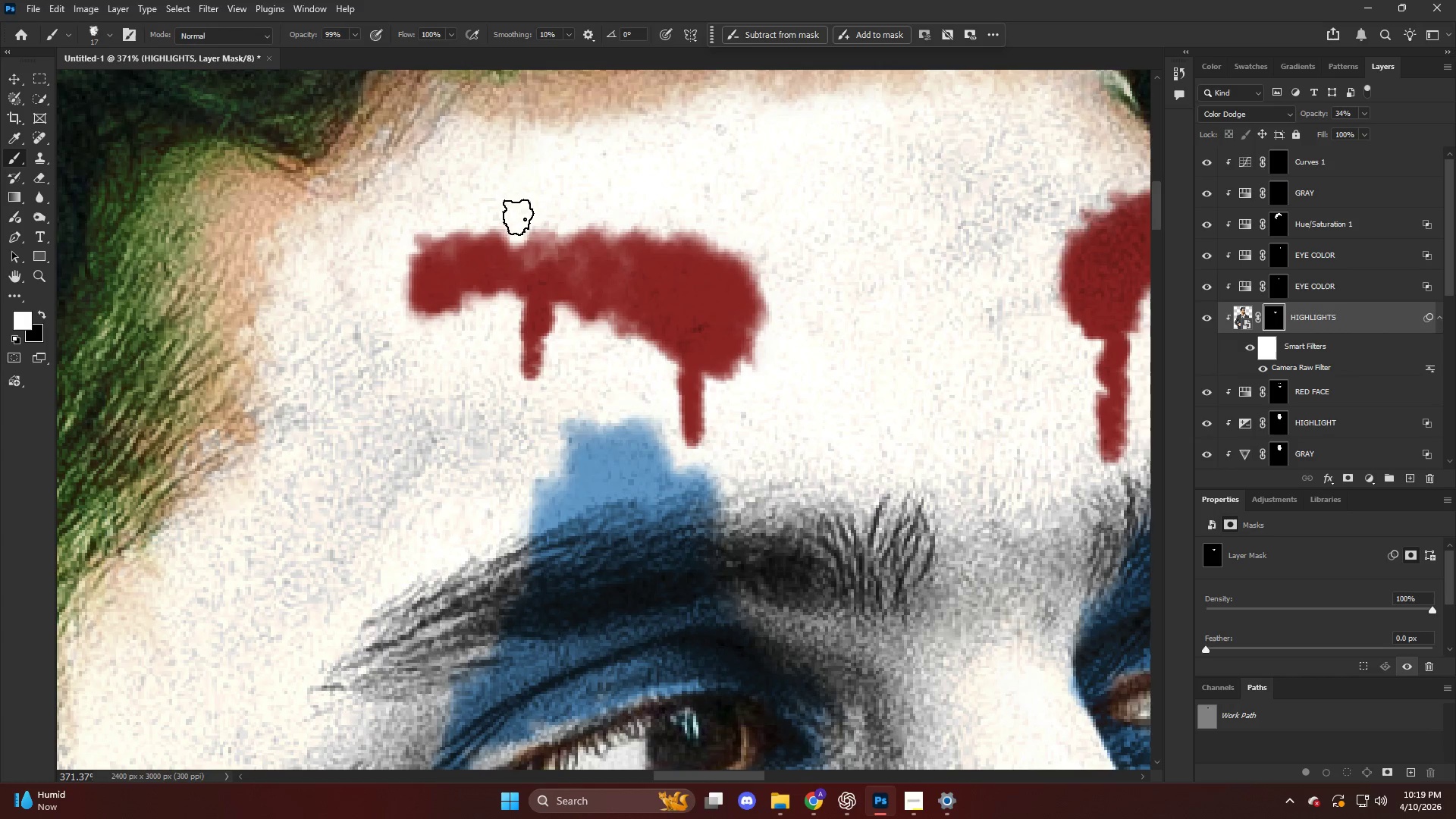 
key(Alt+AltLeft)
 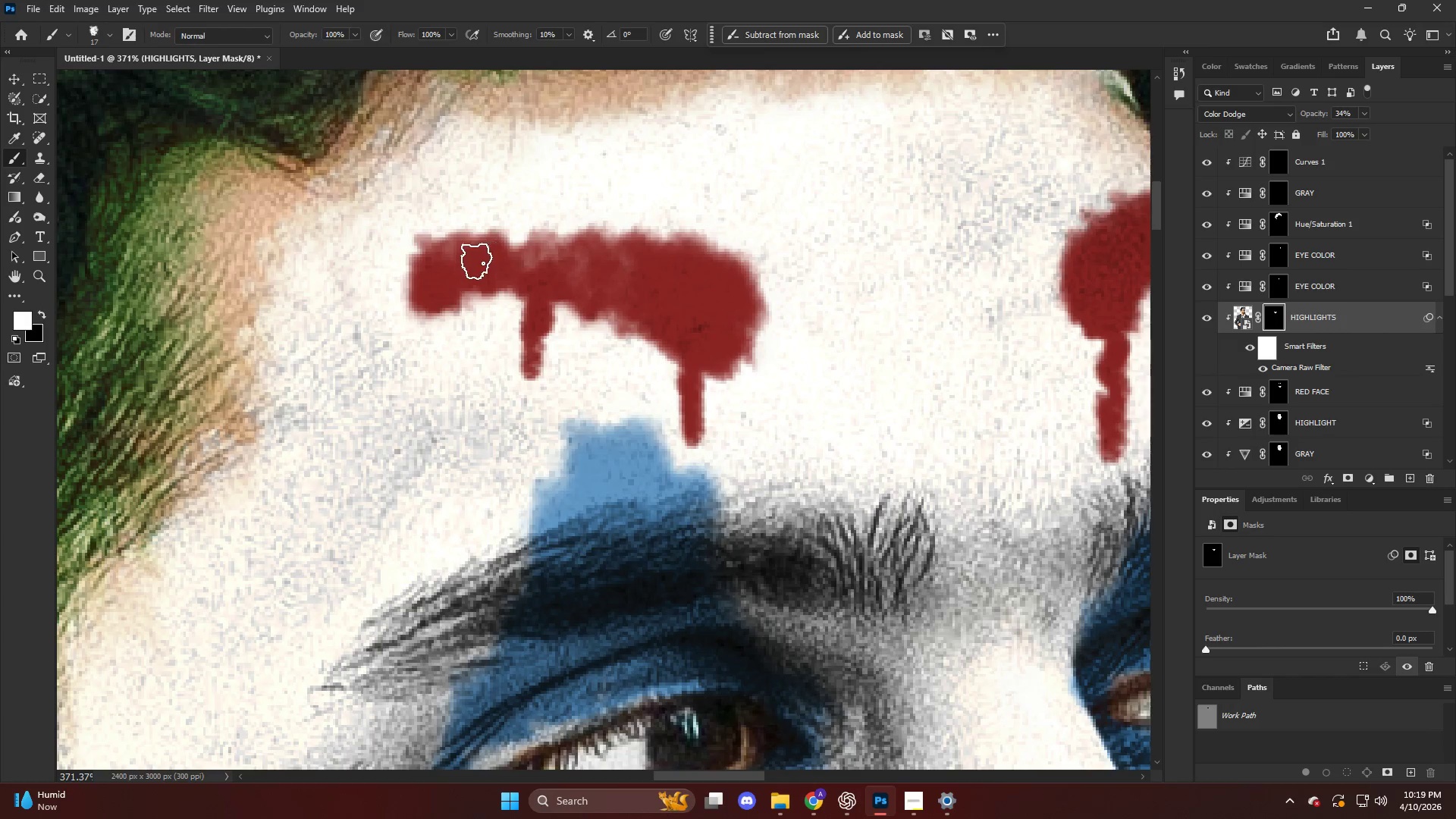 
scroll: coordinate [518, 193], scroll_direction: up, amount: 25.0
 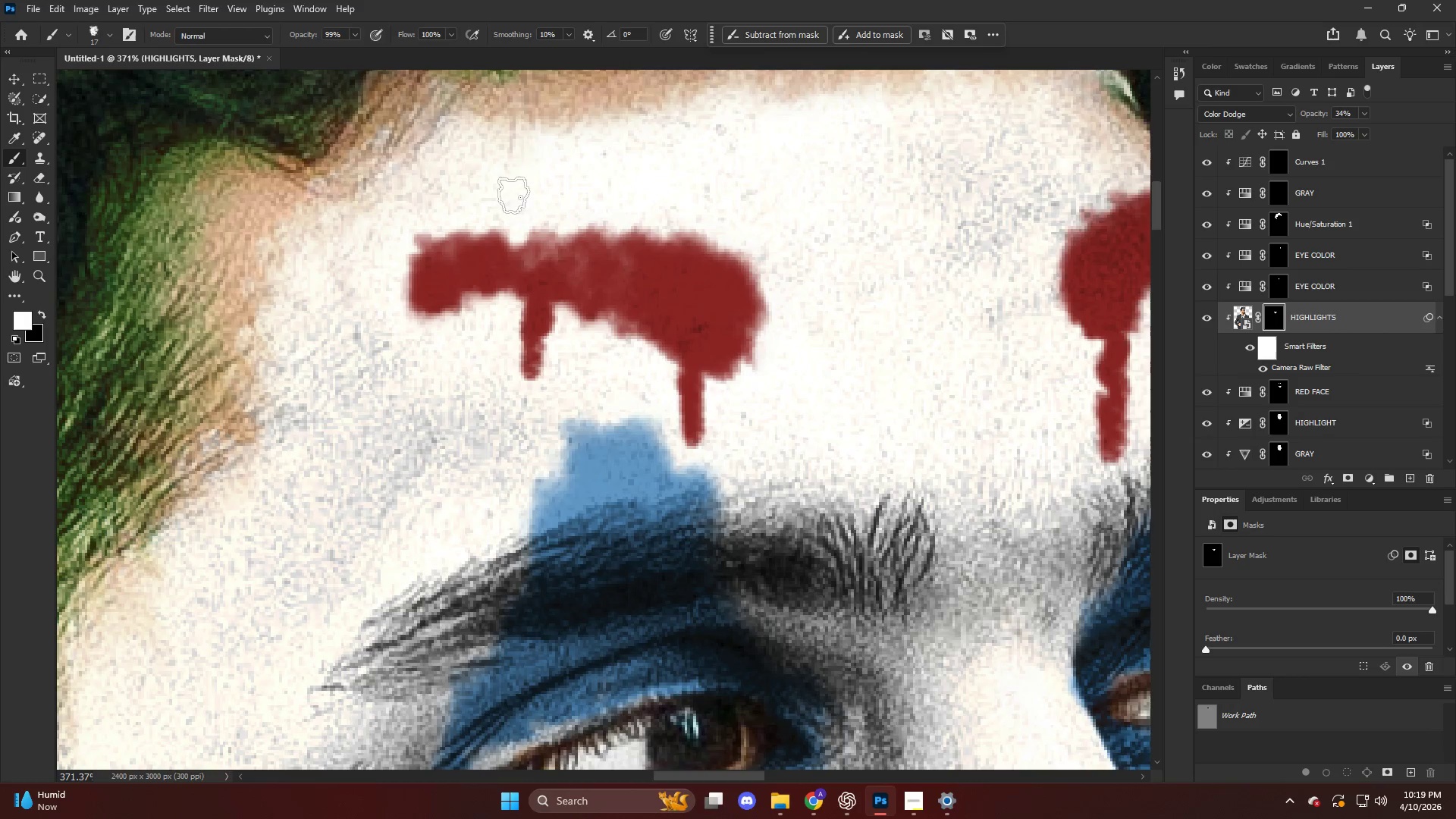 
key(Alt+AltLeft)
 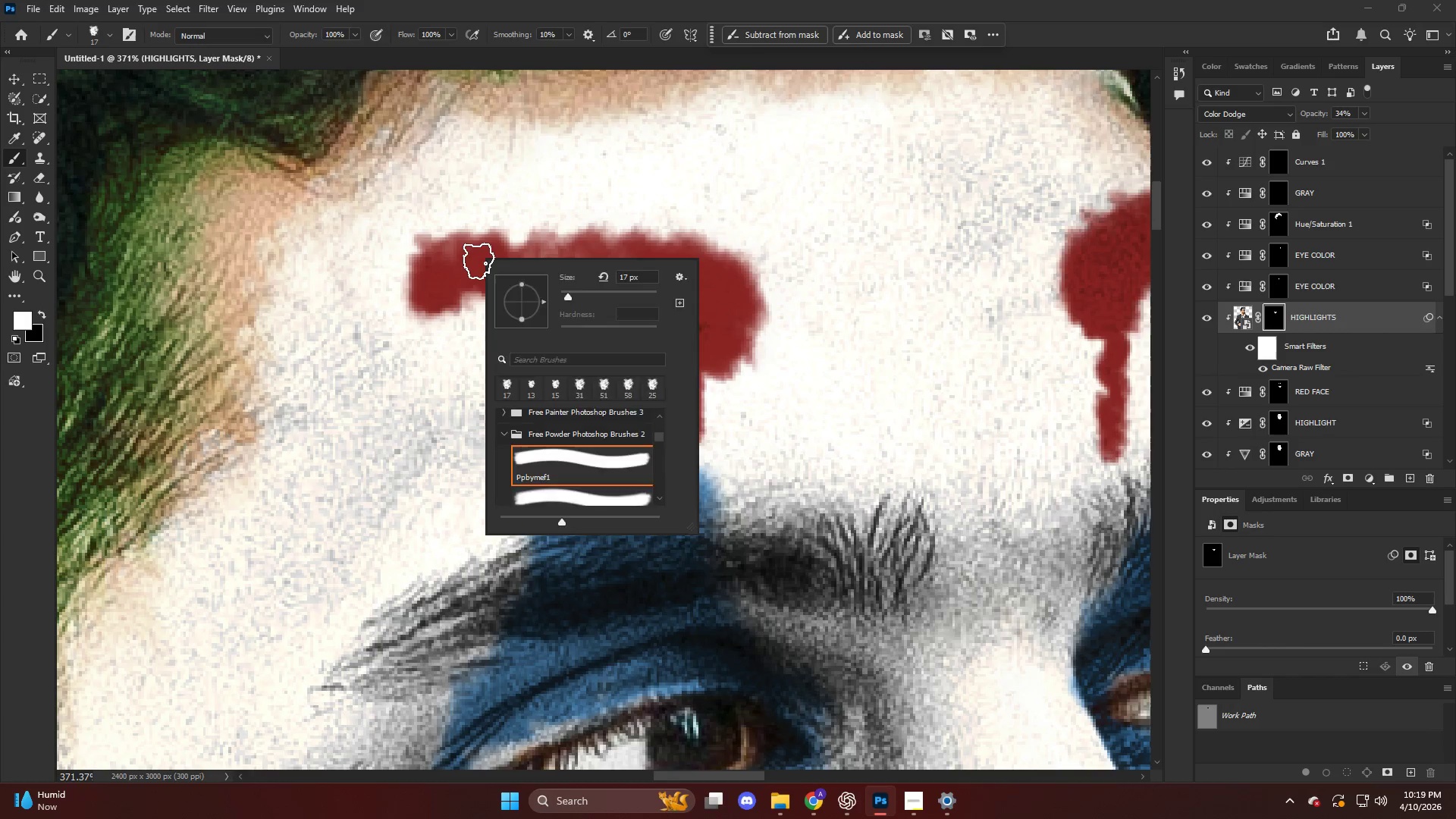 
left_click_drag(start_coordinate=[480, 259], to_coordinate=[432, 293])
 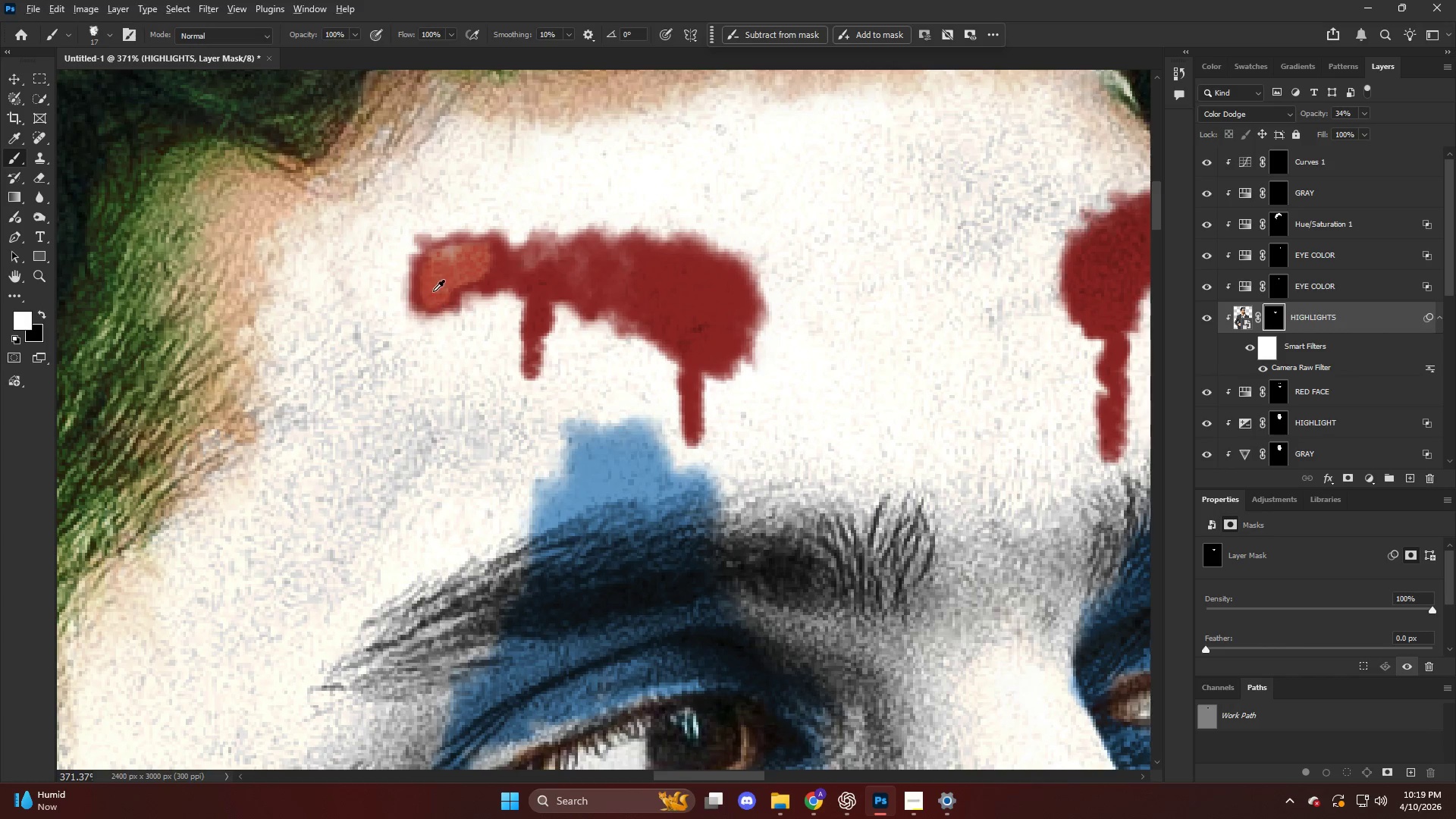 
key(Alt+AltLeft)
 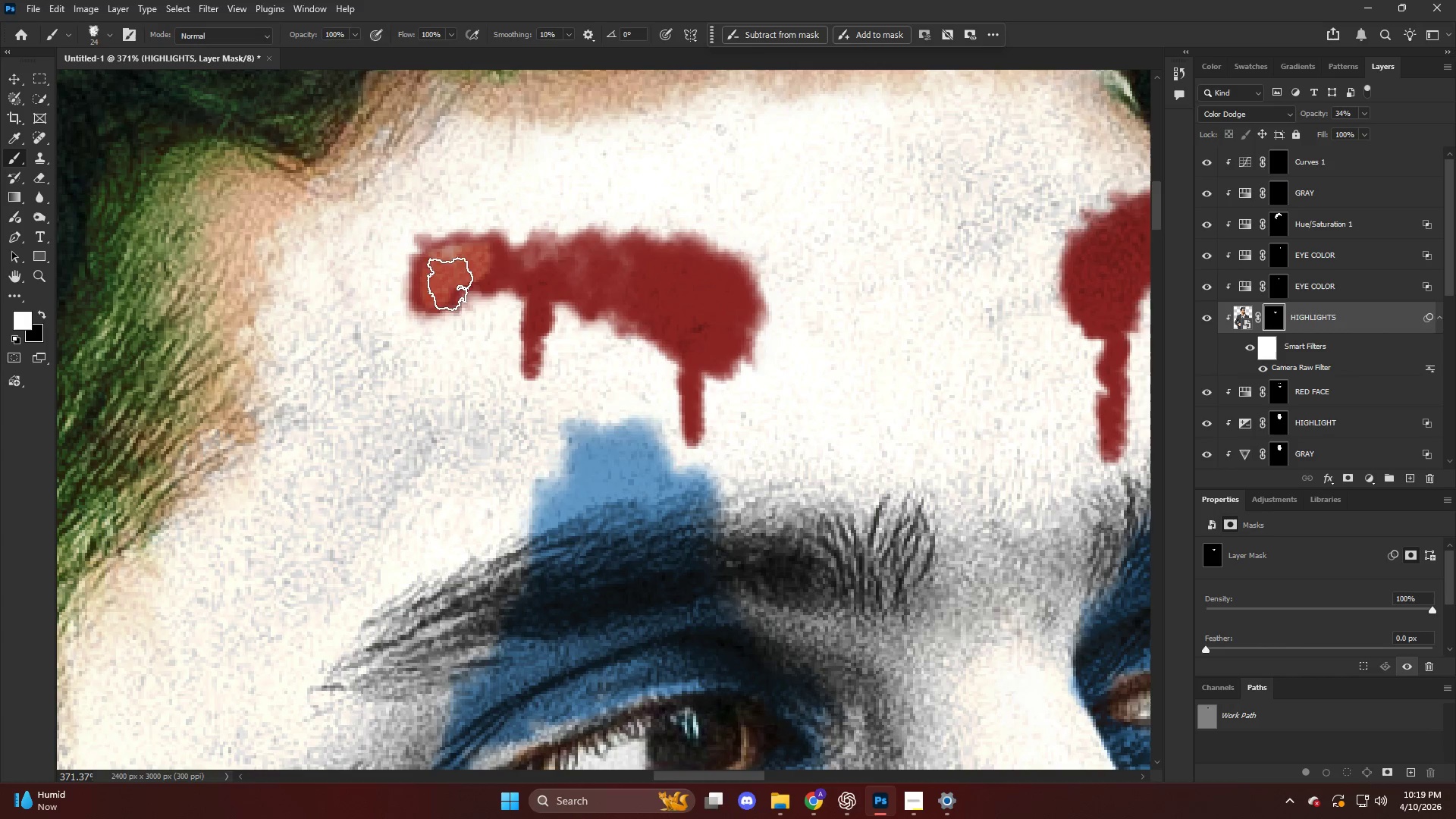 
key(Control+ControlLeft)
 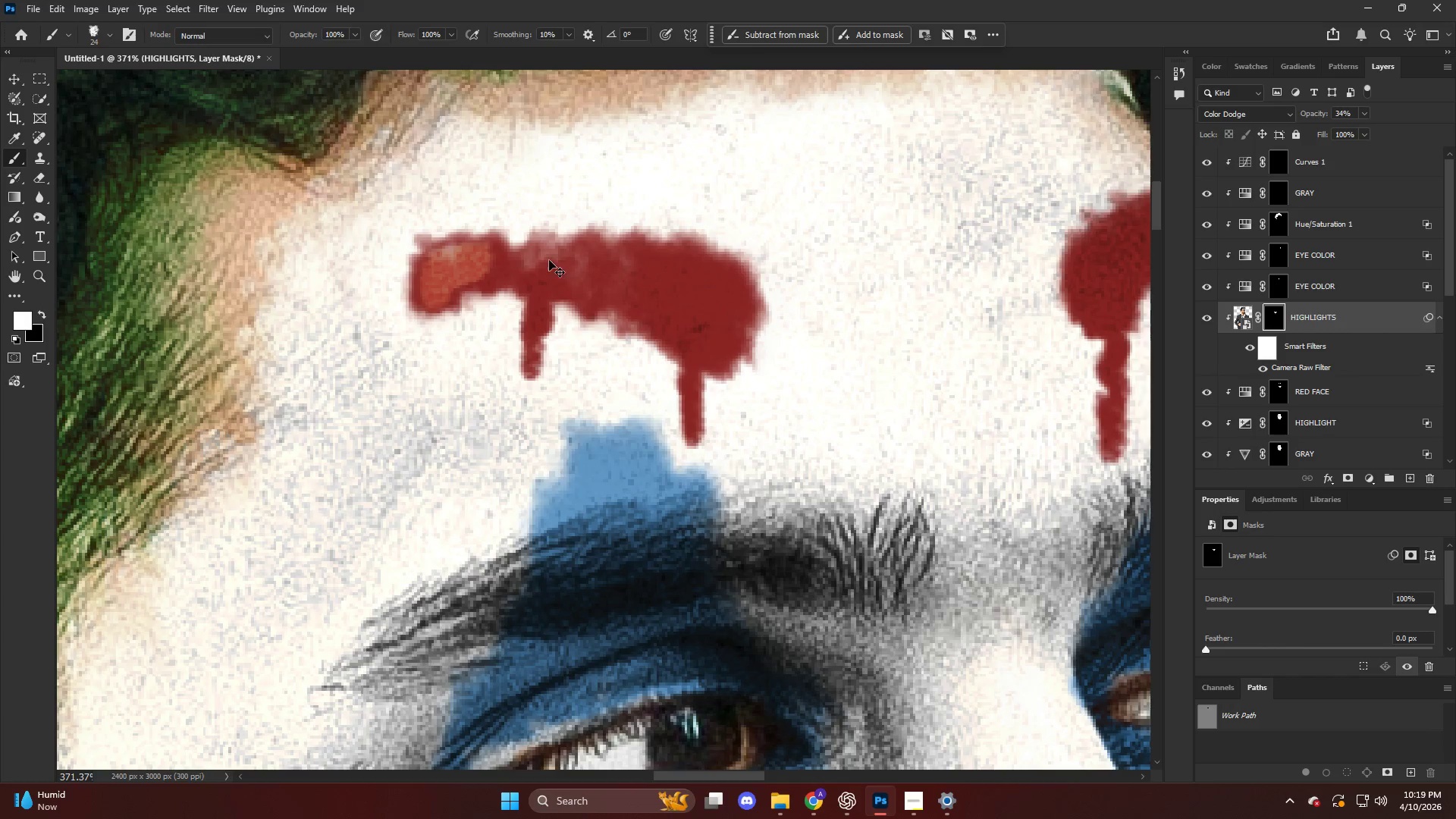 
key(Control+Z)
 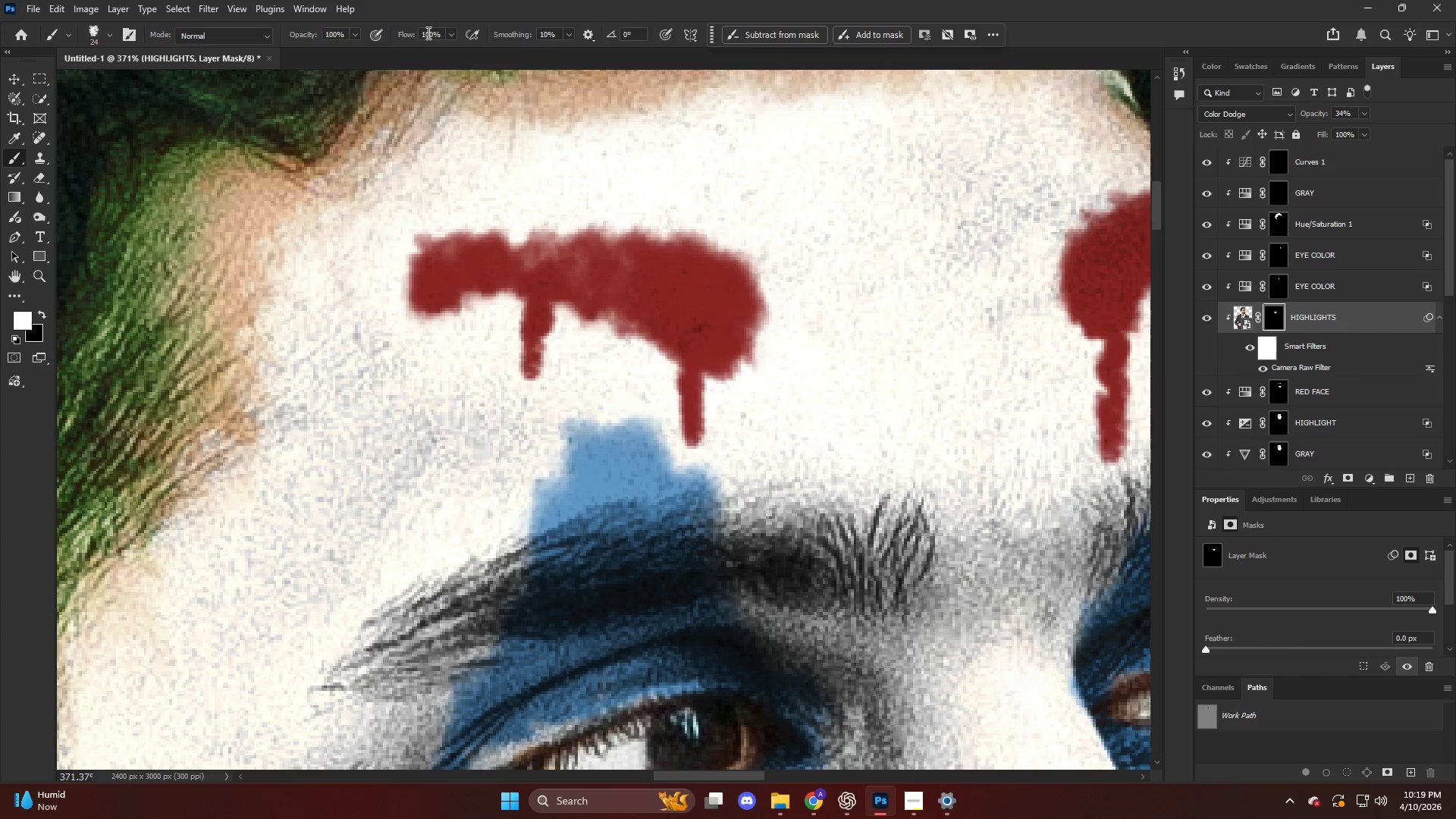 
left_click_drag(start_coordinate=[411, 35], to_coordinate=[327, 52])
 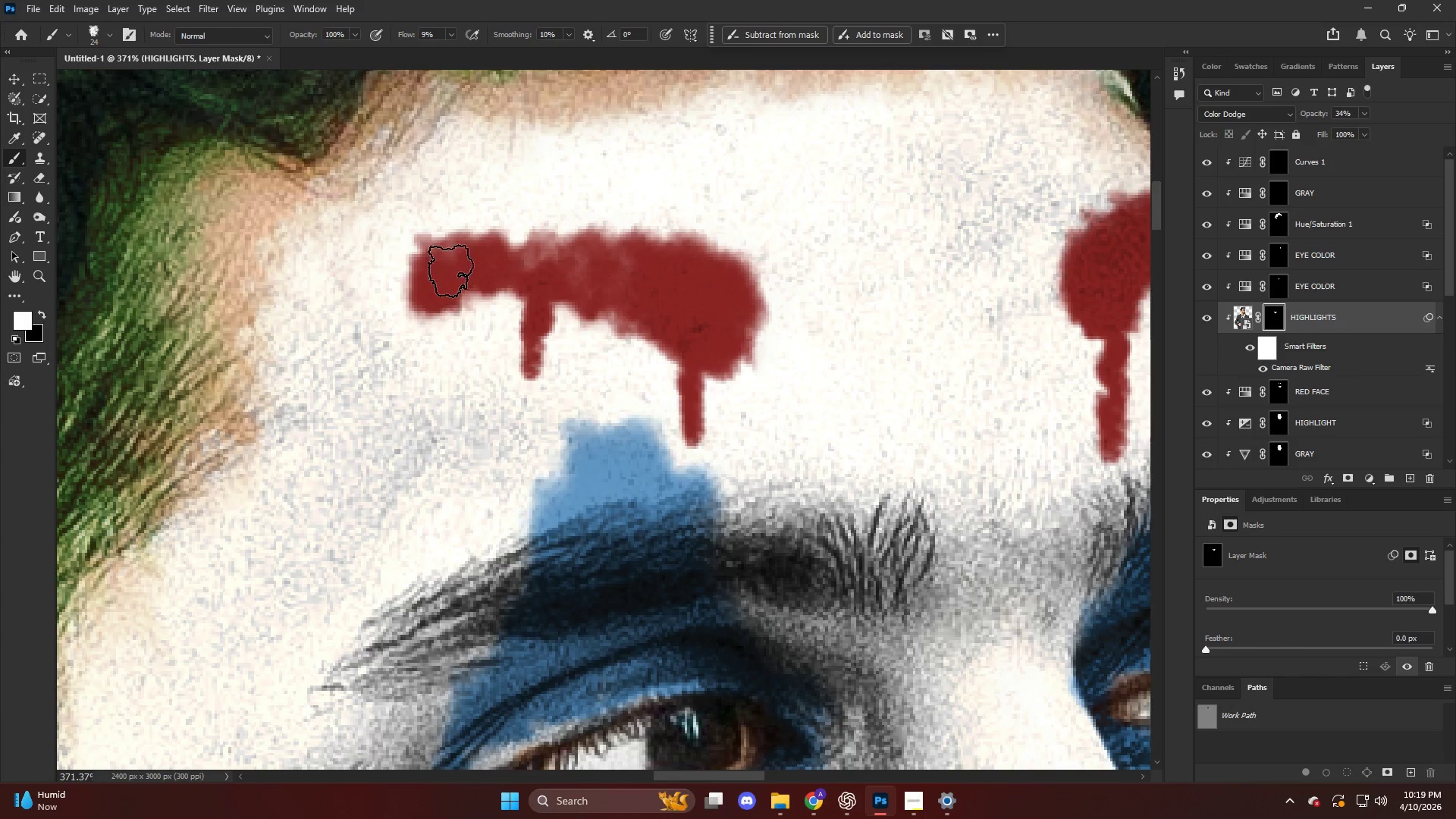 
hold_key(key=AltLeft, duration=0.34)
 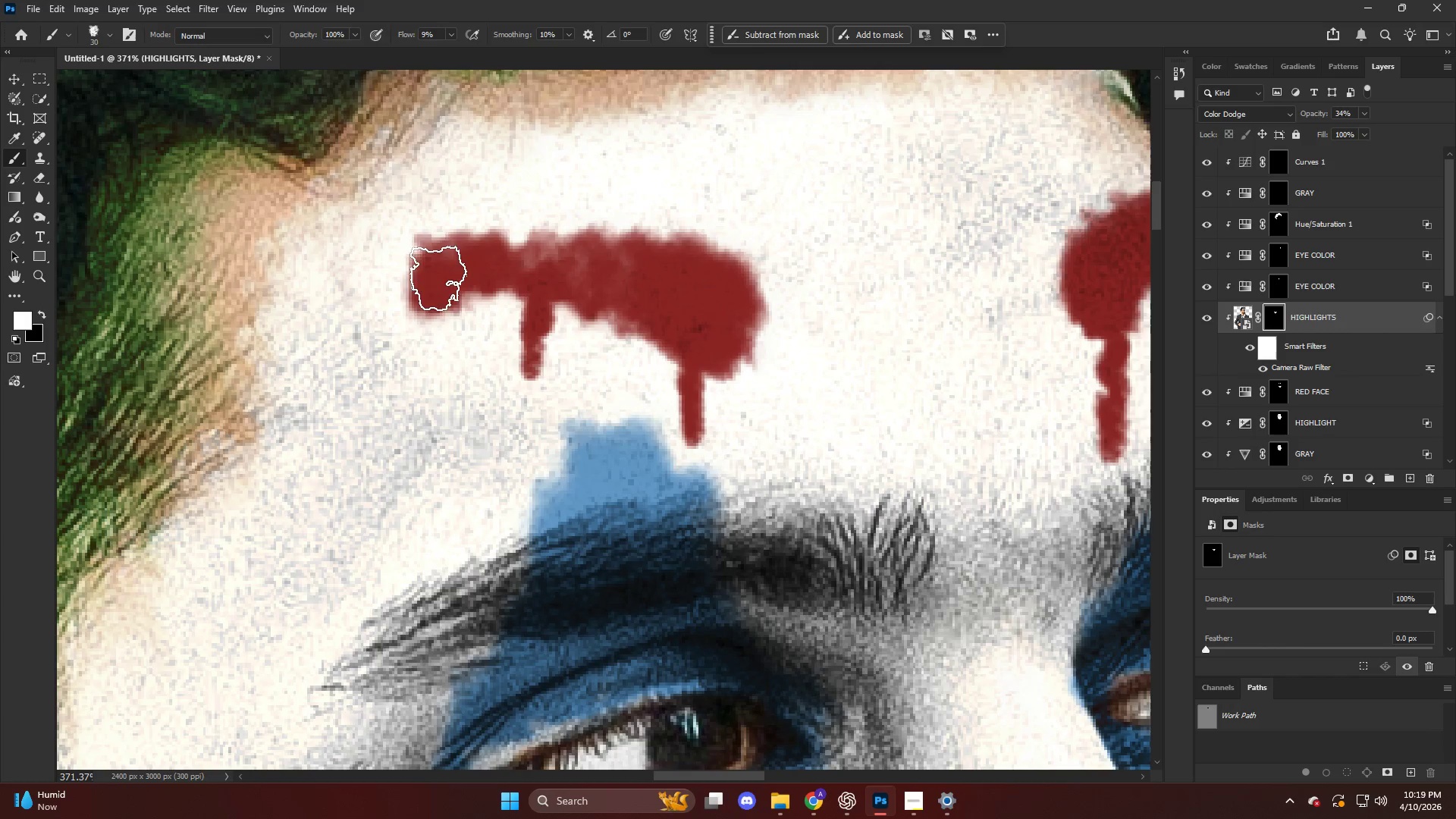 
left_click_drag(start_coordinate=[441, 275], to_coordinate=[698, 350])
 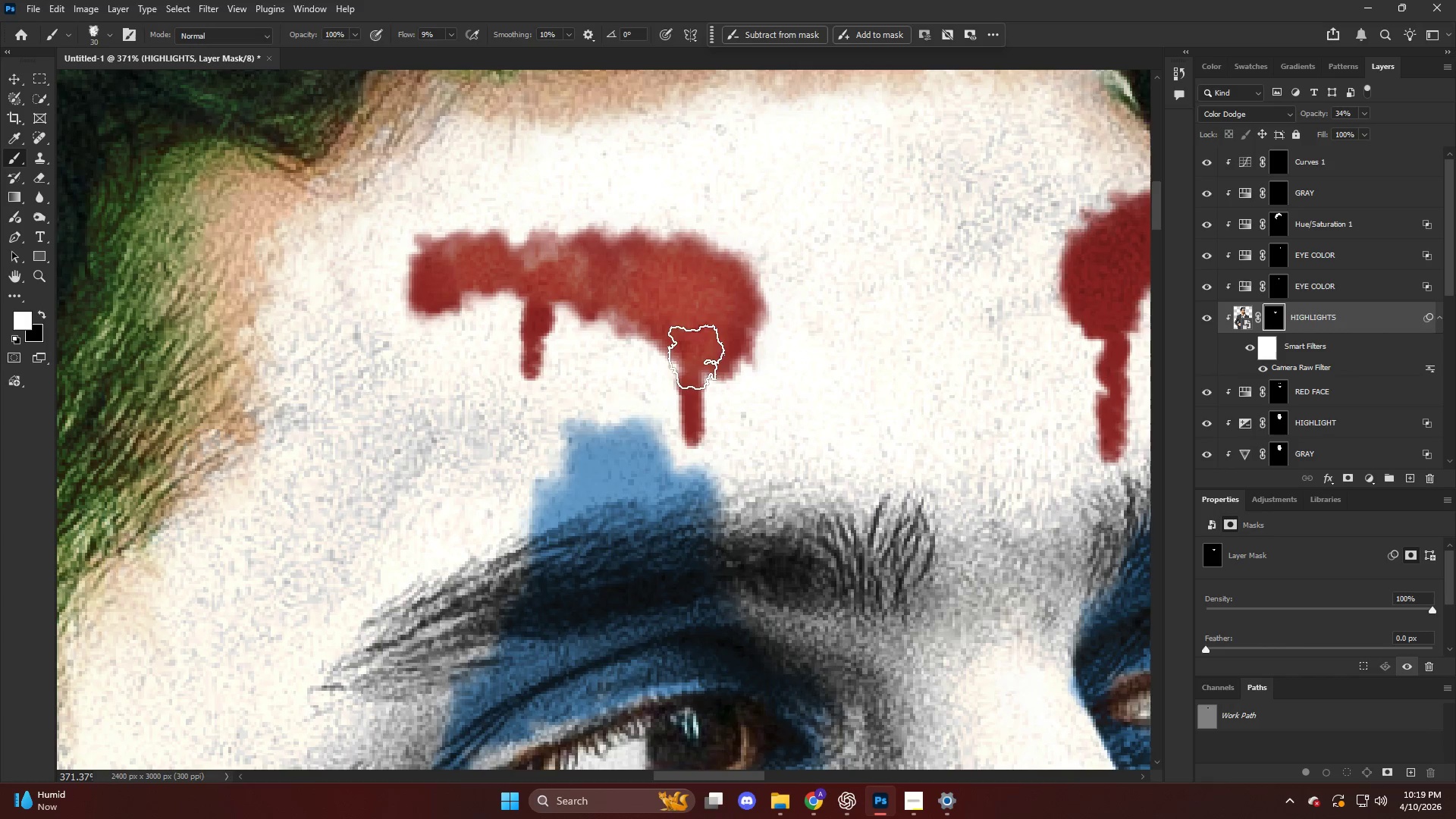 
key(Alt+AltLeft)
 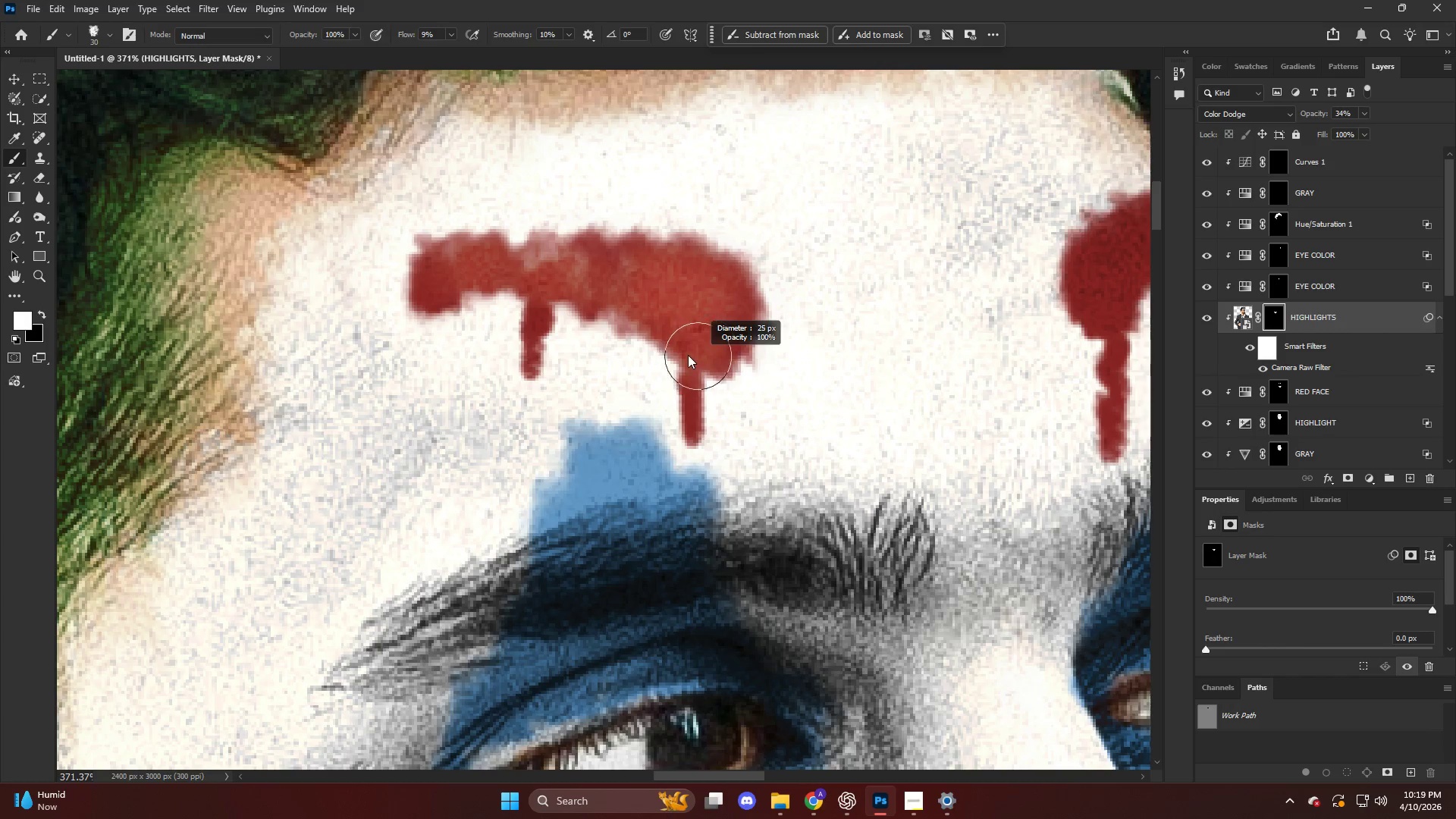 
left_click_drag(start_coordinate=[692, 375], to_coordinate=[695, 435])
 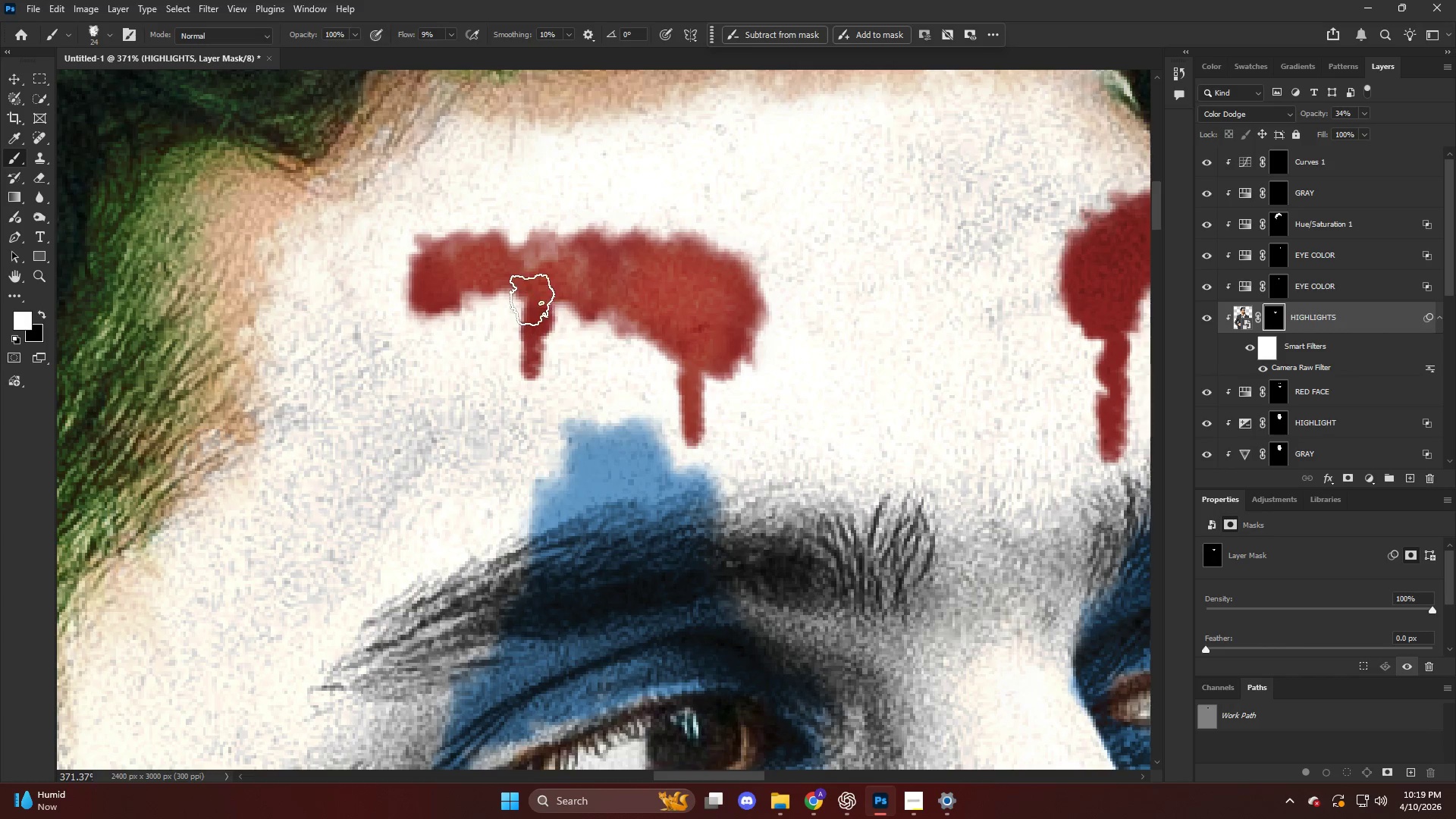 
left_click_drag(start_coordinate=[536, 294], to_coordinate=[526, 330])
 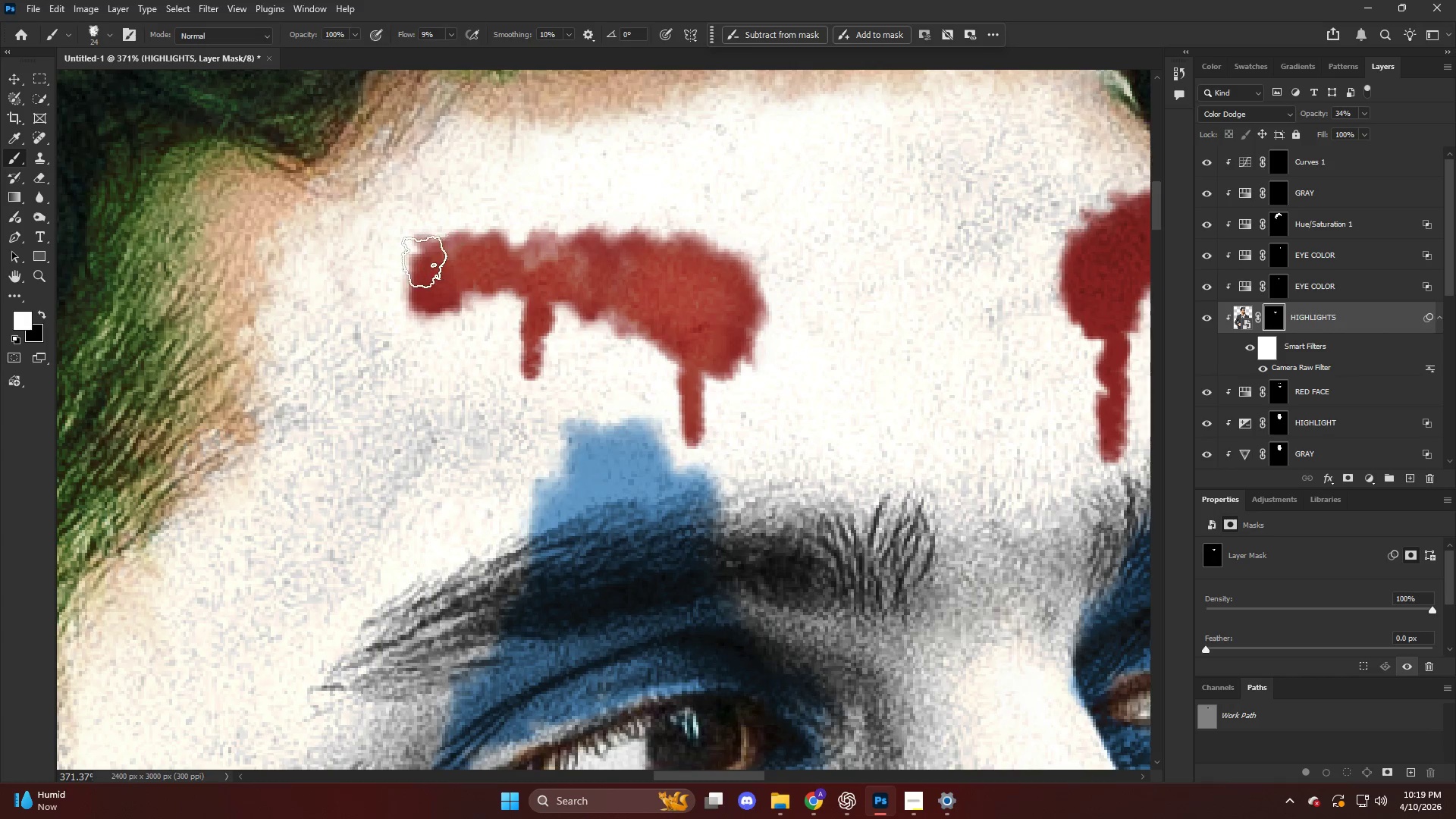 
left_click_drag(start_coordinate=[422, 267], to_coordinate=[532, 281])
 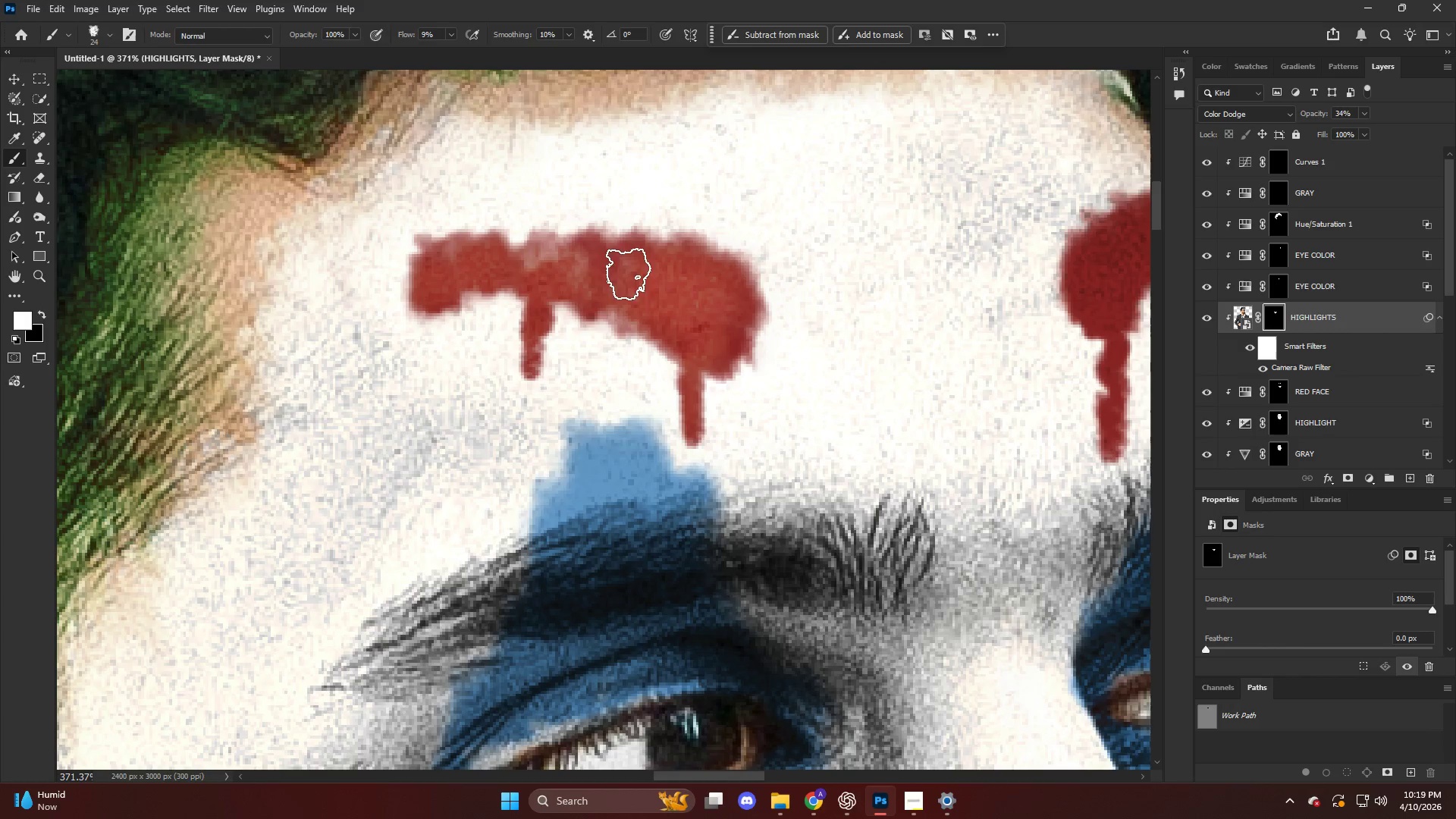 
left_click_drag(start_coordinate=[630, 271], to_coordinate=[551, 283])
 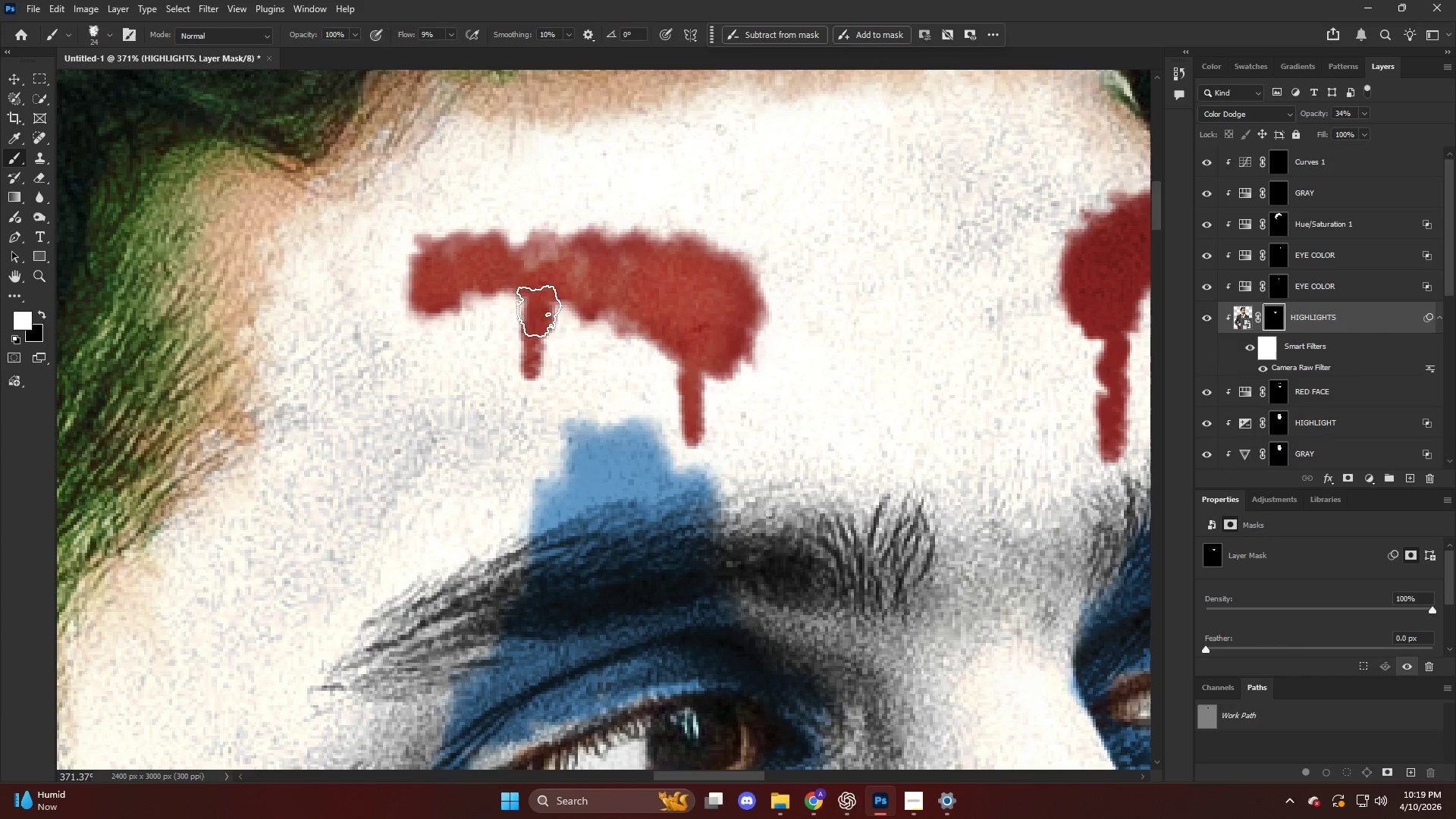 
left_click_drag(start_coordinate=[545, 306], to_coordinate=[530, 311])
 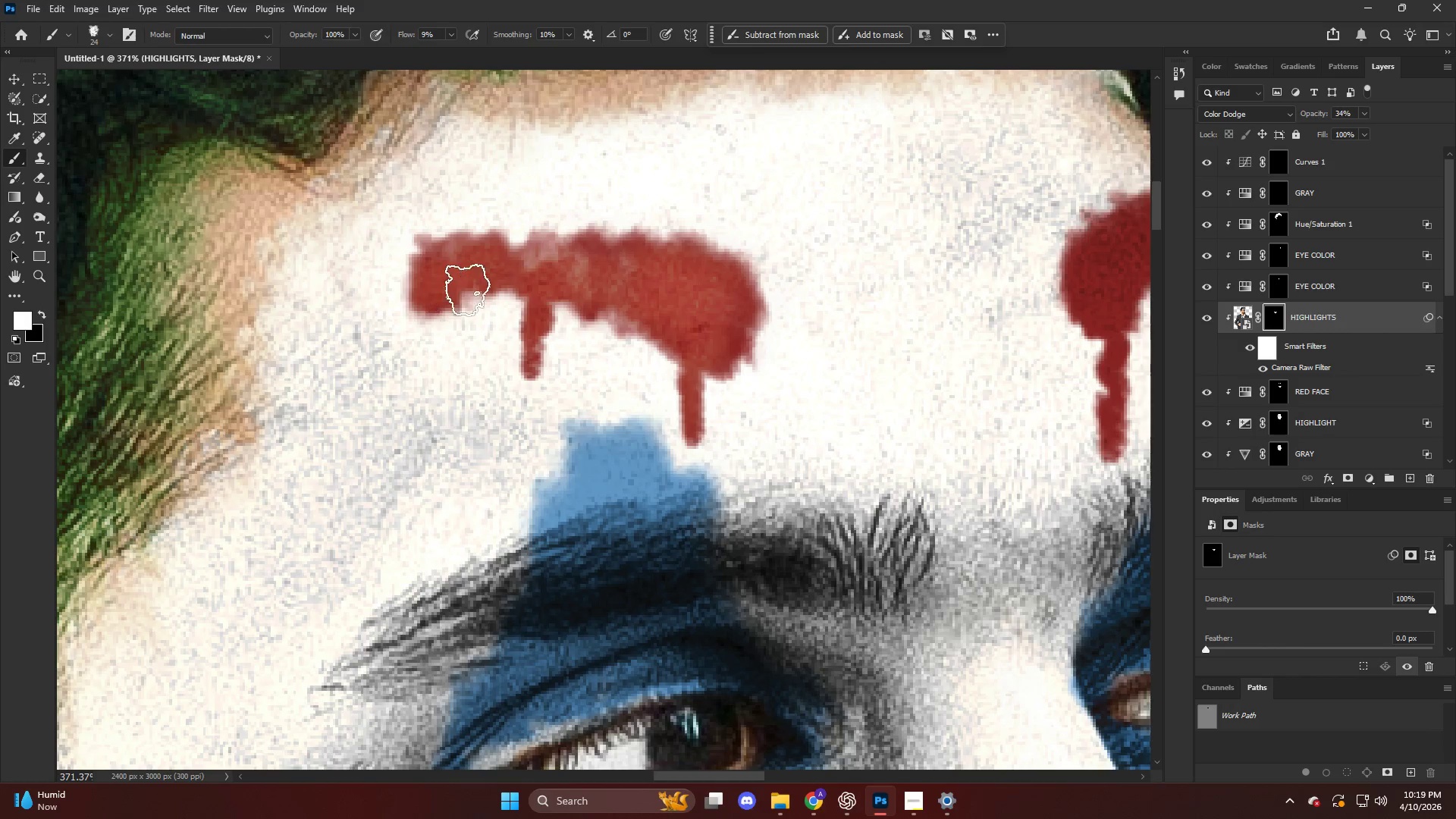 
hold_key(key=AltLeft, duration=0.42)
scroll: coordinate [539, 233], scroll_direction: down, amount: 6.0
 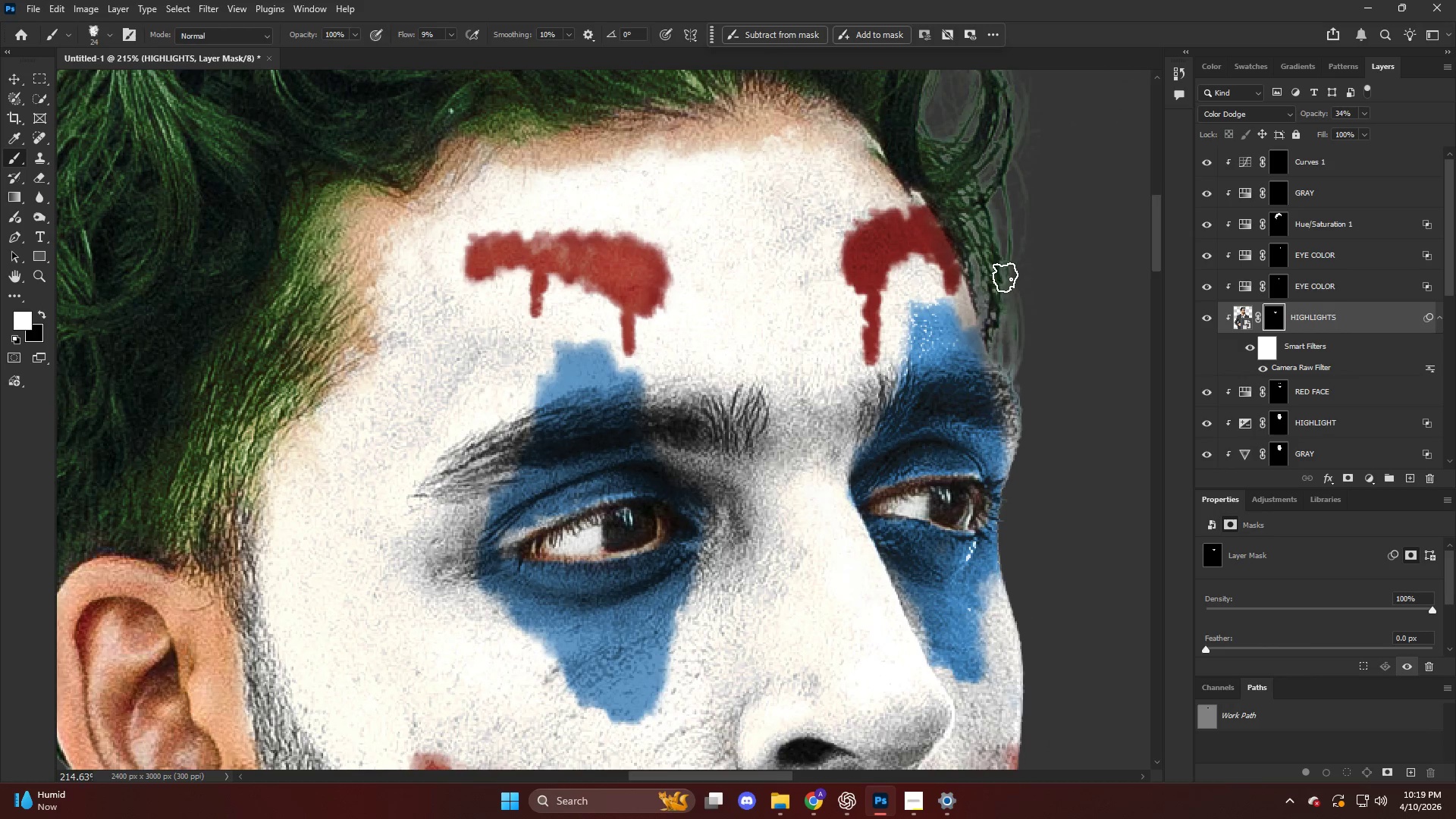 
hold_key(key=AltLeft, duration=0.38)
 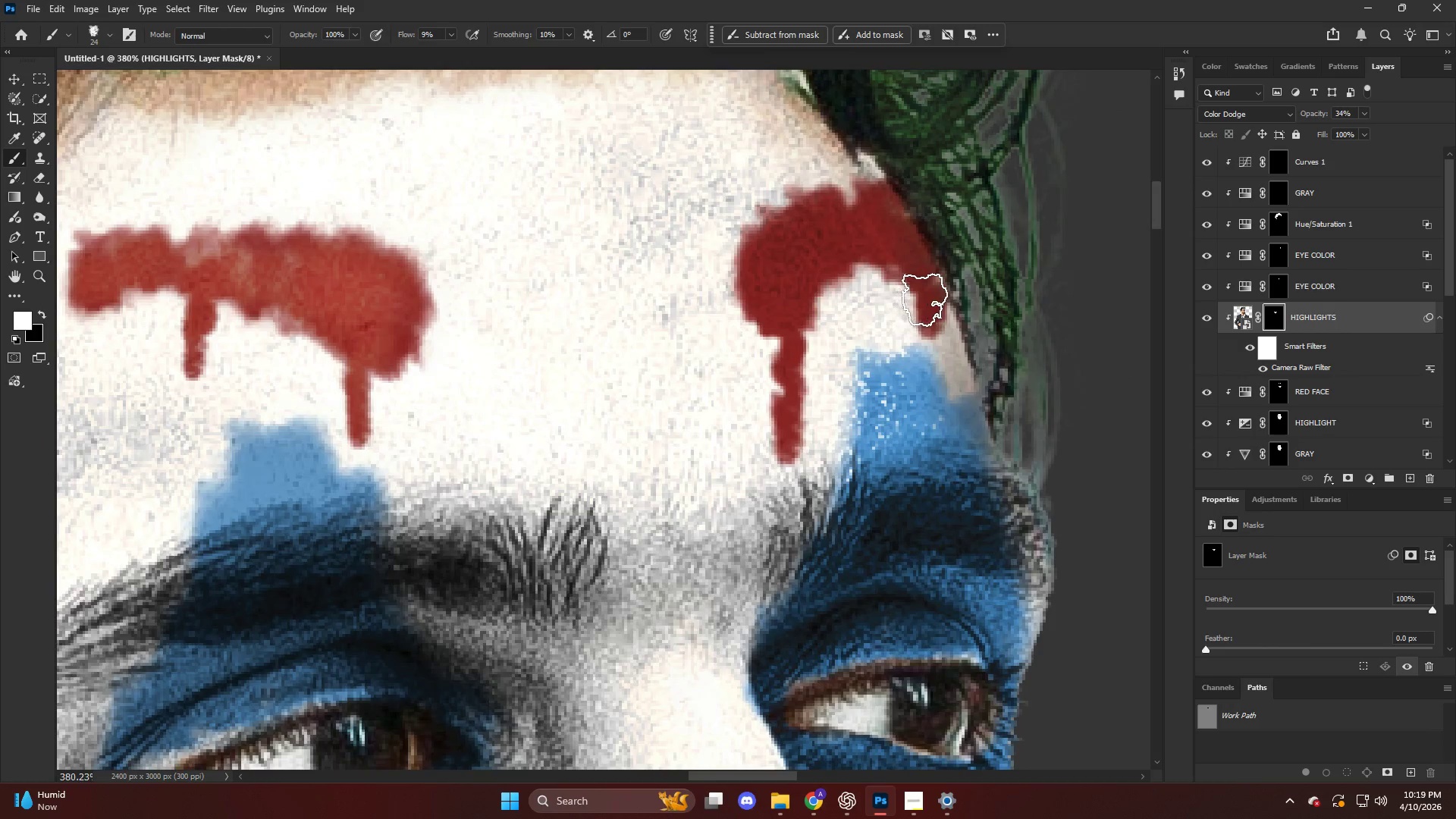 
left_click_drag(start_coordinate=[927, 297], to_coordinate=[860, 218])
 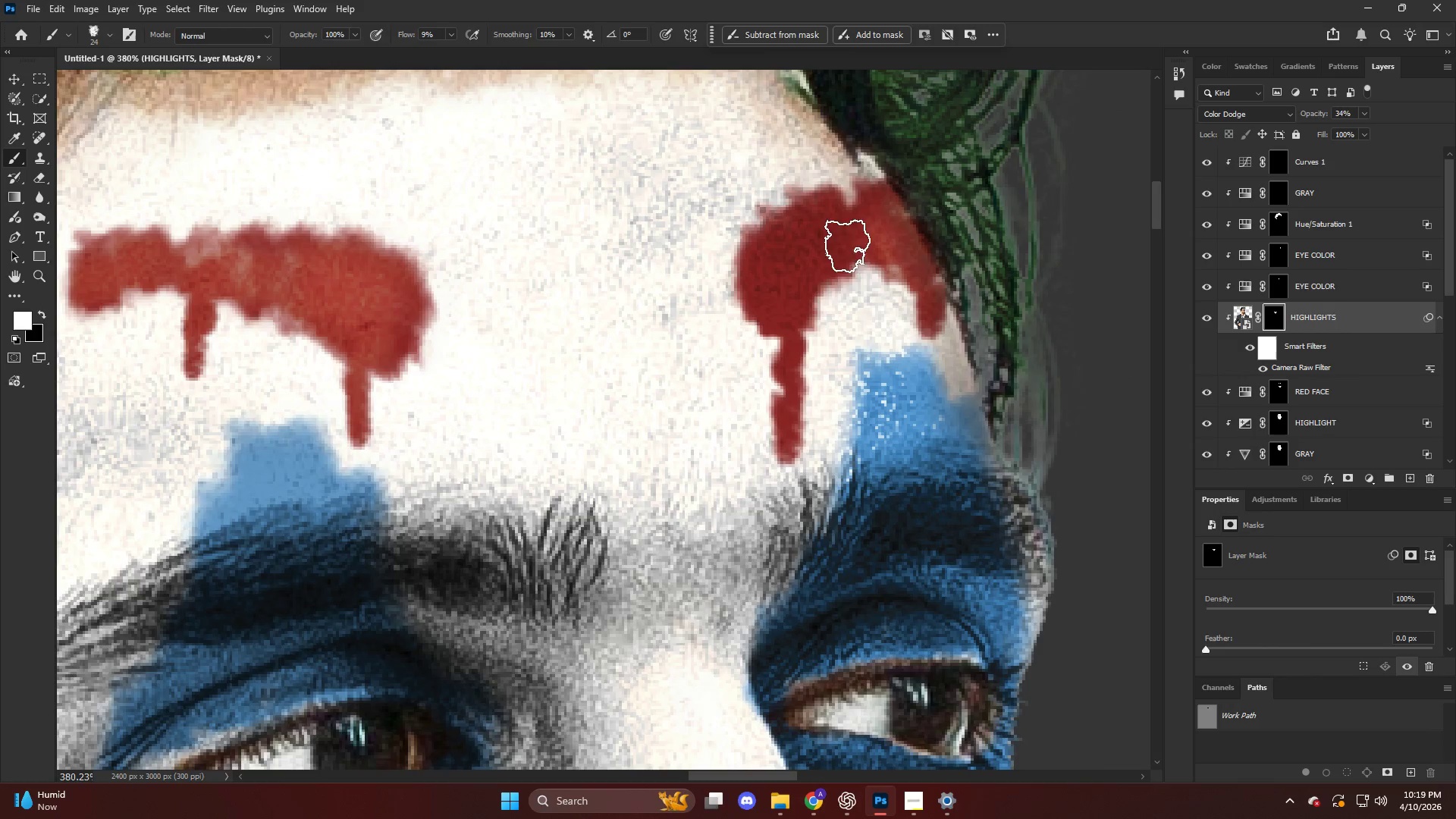 
scroll: coordinate [952, 276], scroll_direction: up, amount: 7.0
 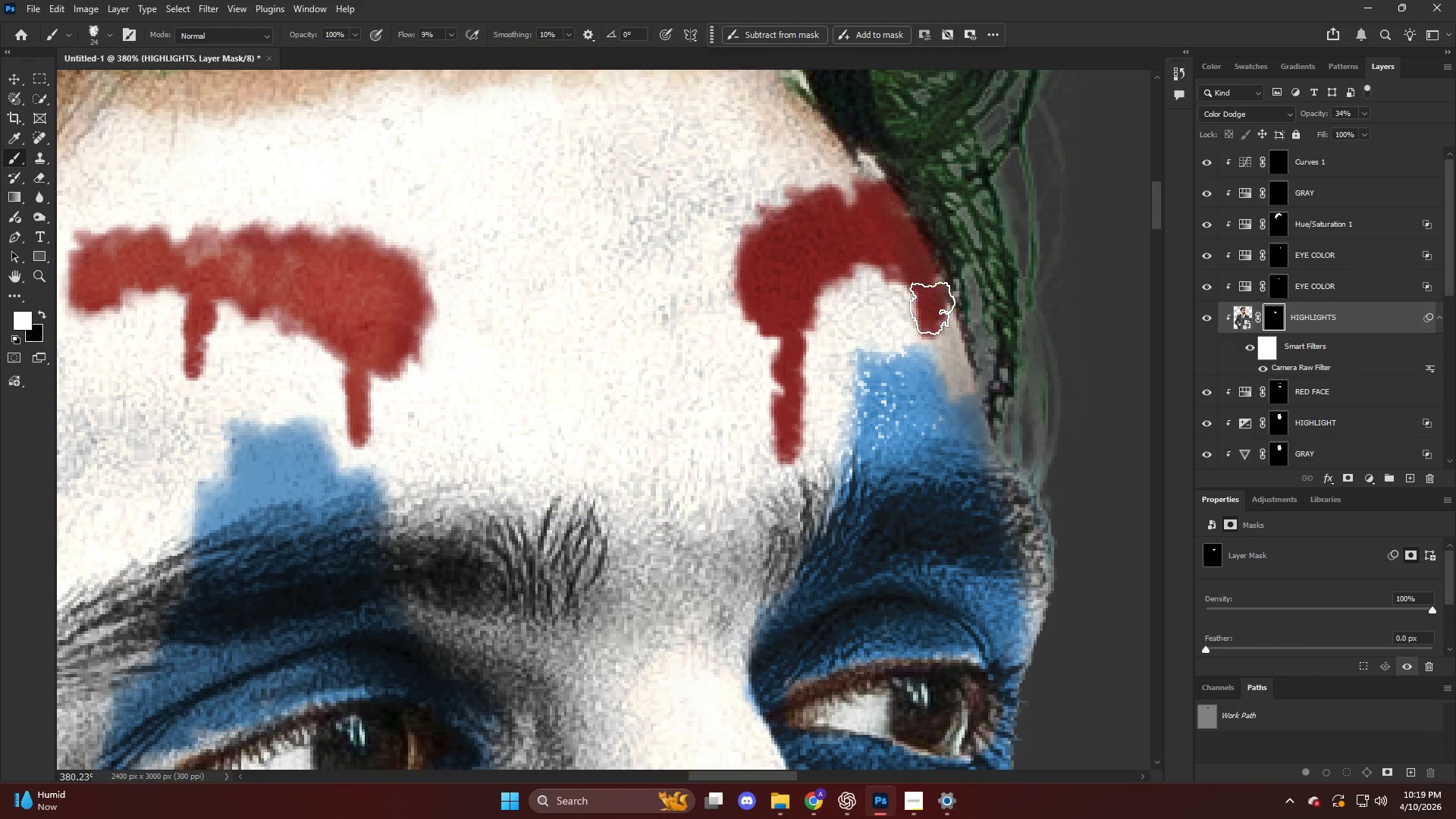 
left_click_drag(start_coordinate=[853, 226], to_coordinate=[834, 262])
 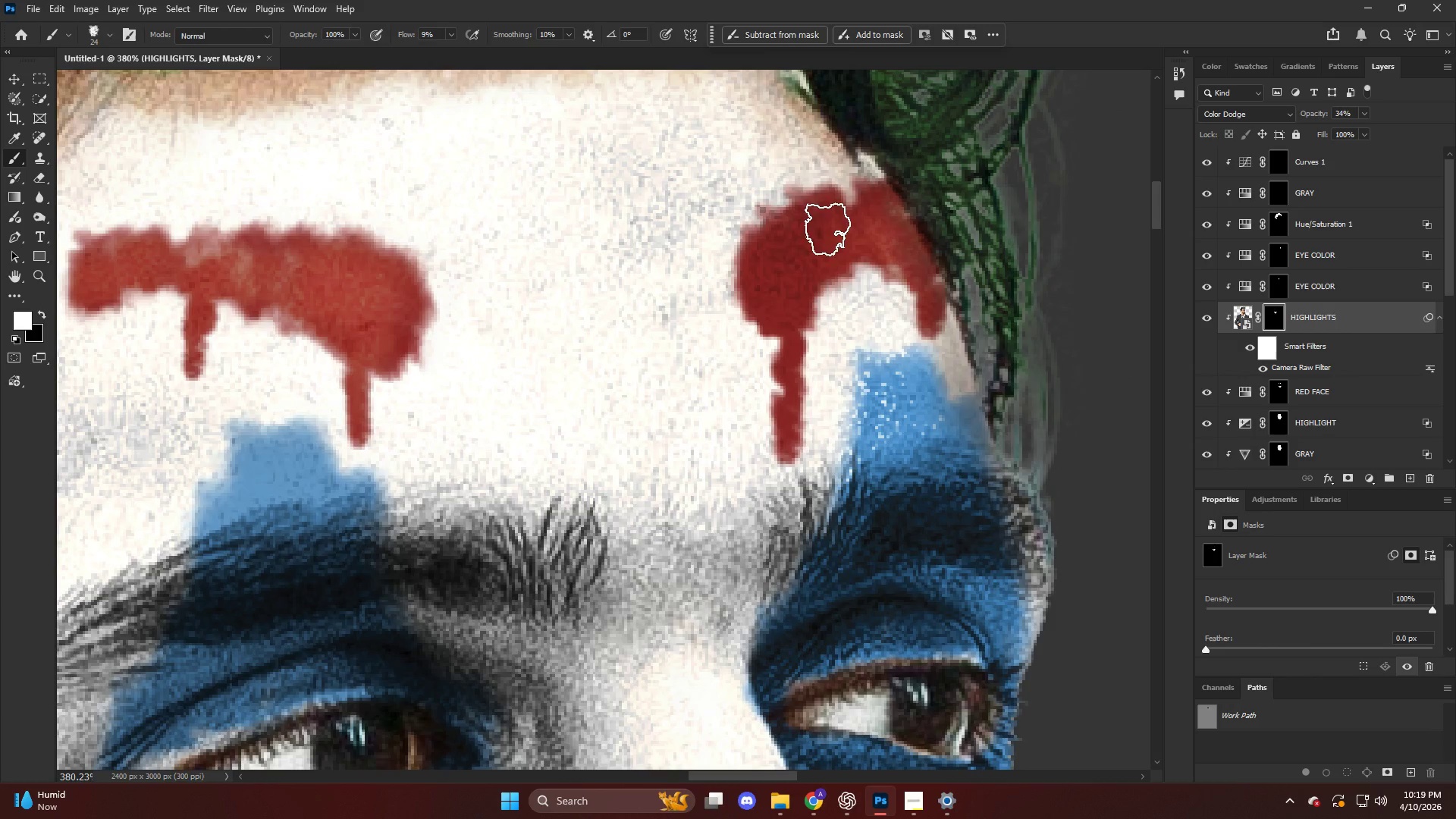 
left_click_drag(start_coordinate=[827, 234], to_coordinate=[784, 287])
 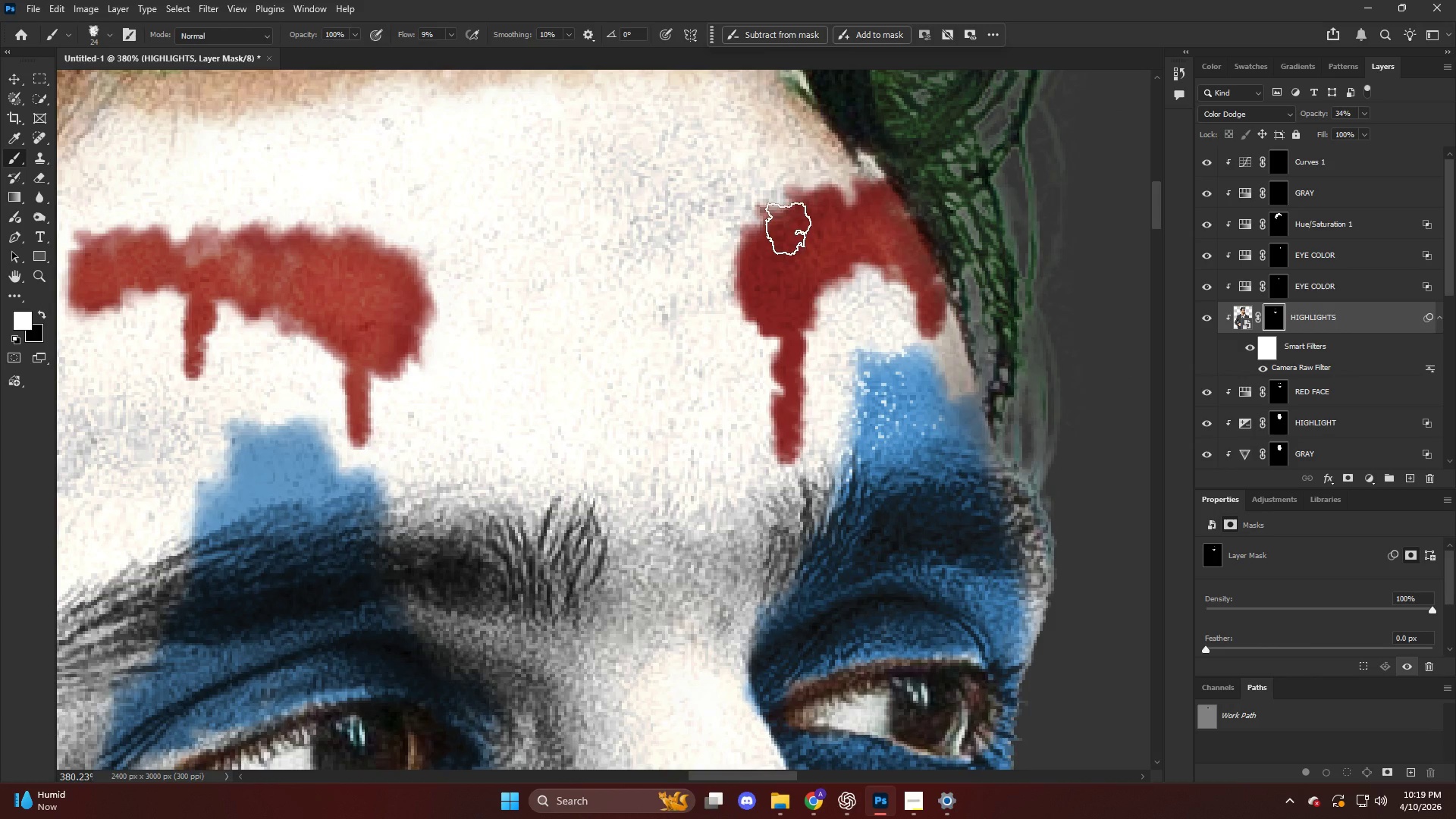 
left_click_drag(start_coordinate=[790, 234], to_coordinate=[759, 284])
 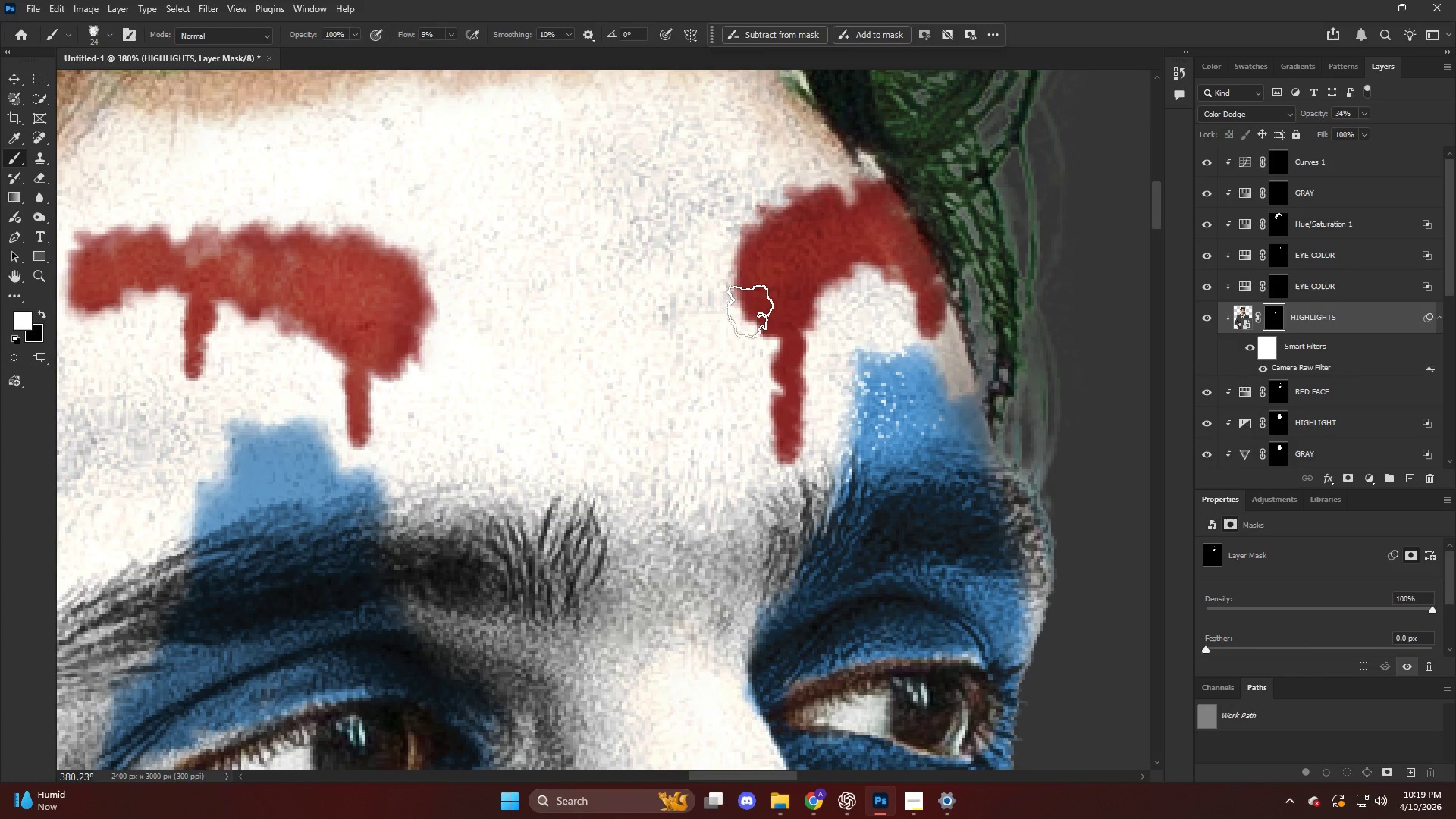 
left_click_drag(start_coordinate=[759, 259], to_coordinate=[759, 306])
 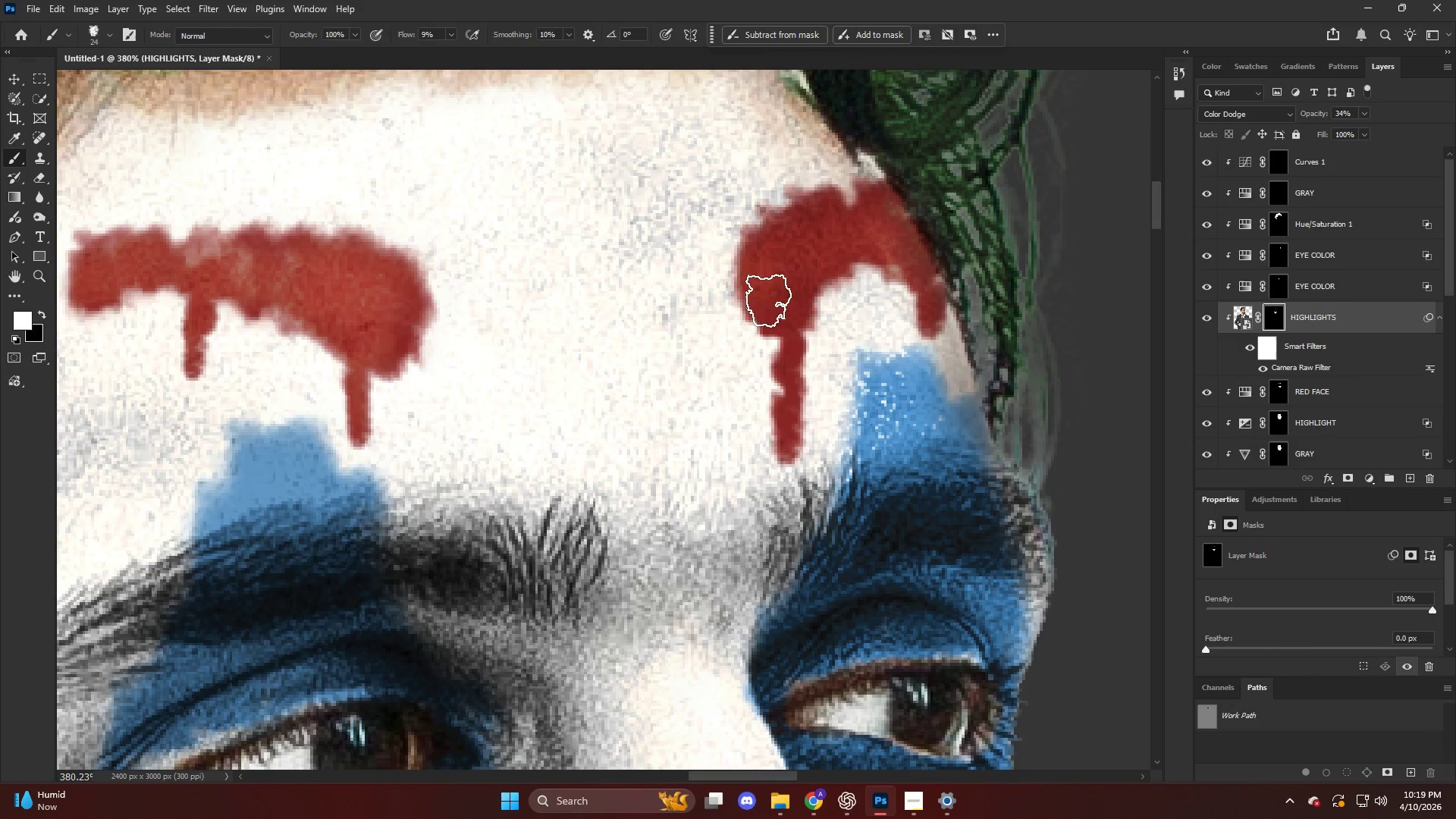 
left_click_drag(start_coordinate=[770, 303], to_coordinate=[769, 340])
 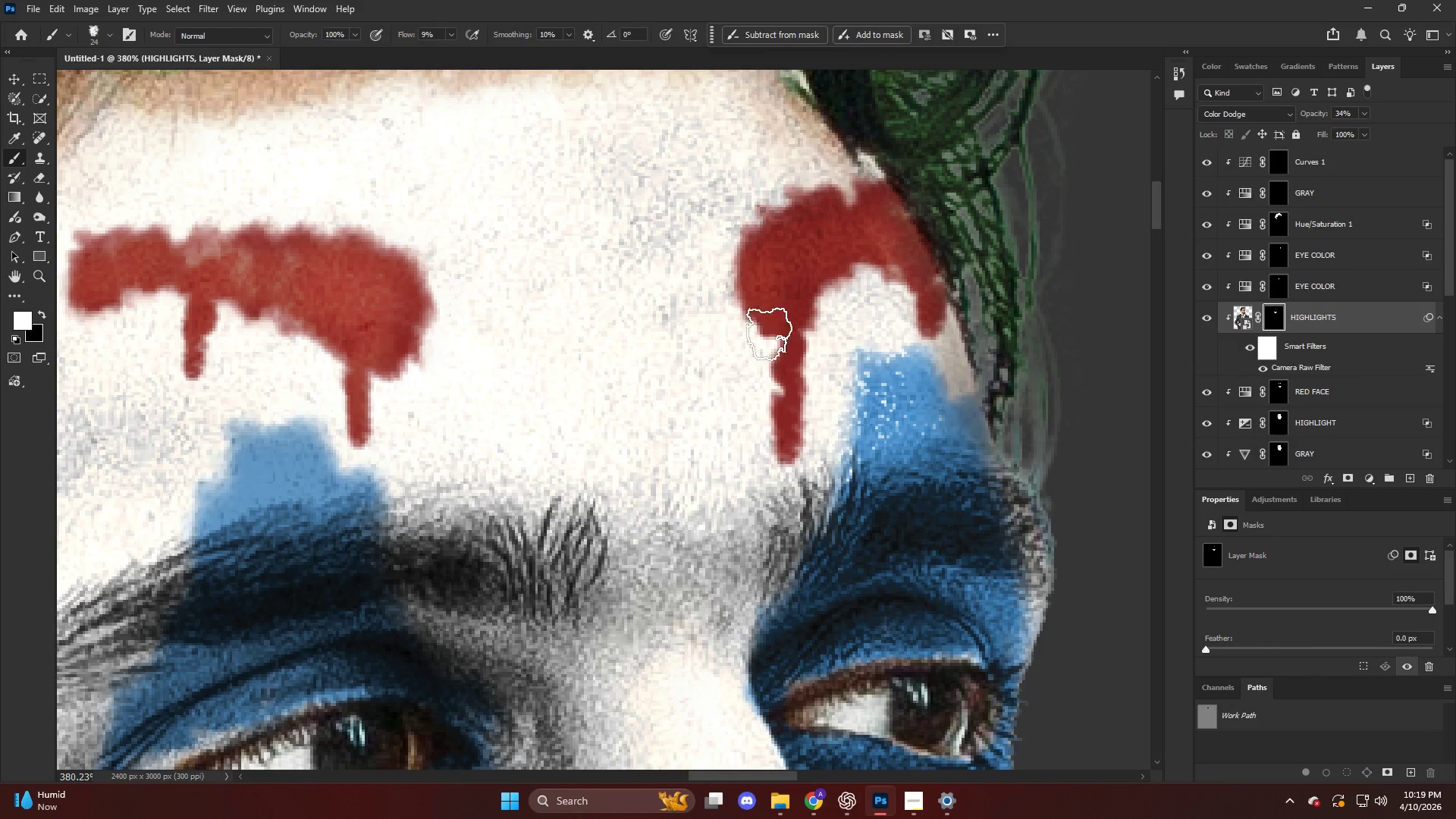 
left_click_drag(start_coordinate=[771, 324], to_coordinate=[779, 389])
 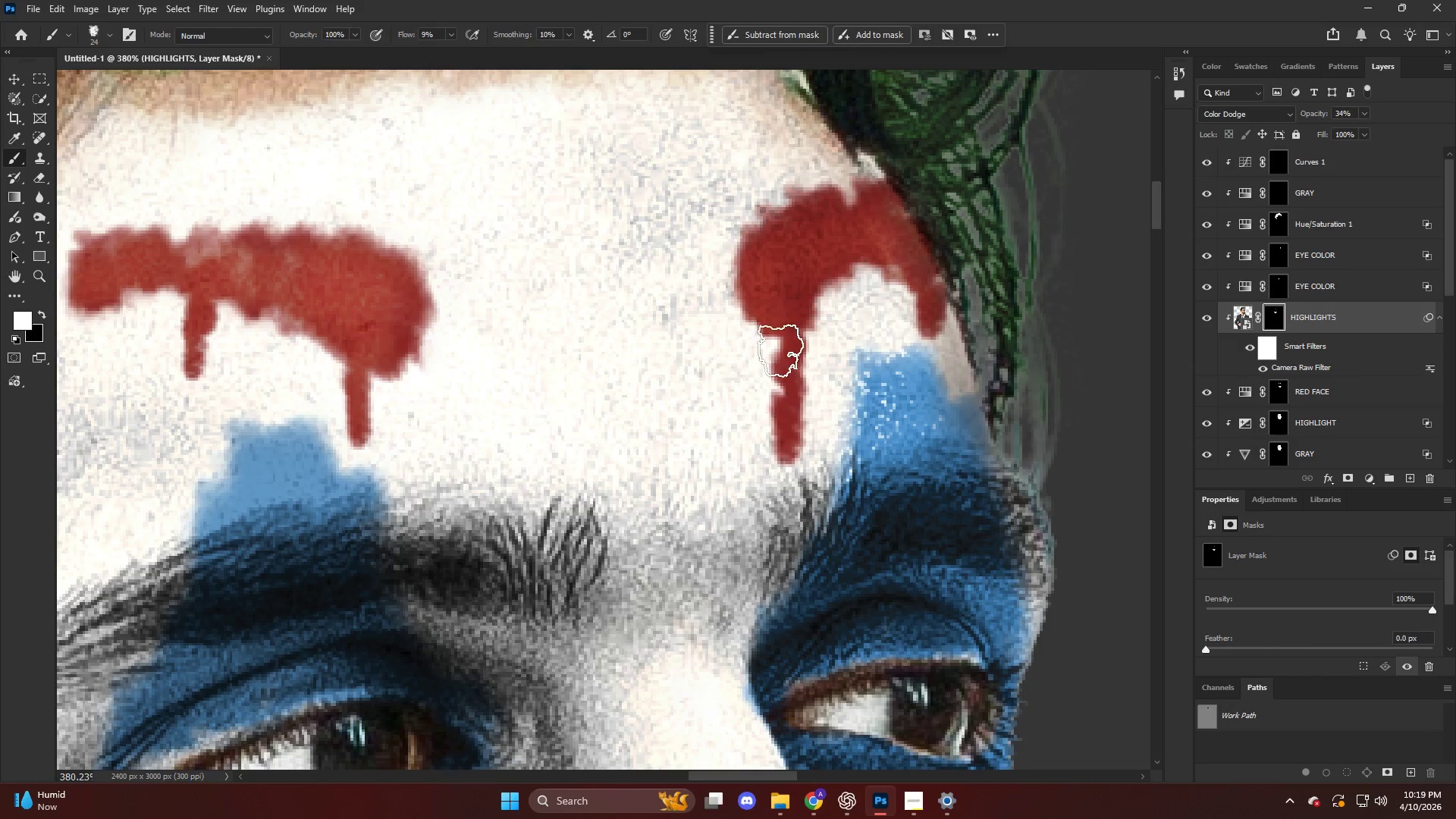 
left_click_drag(start_coordinate=[783, 345], to_coordinate=[783, 419])
 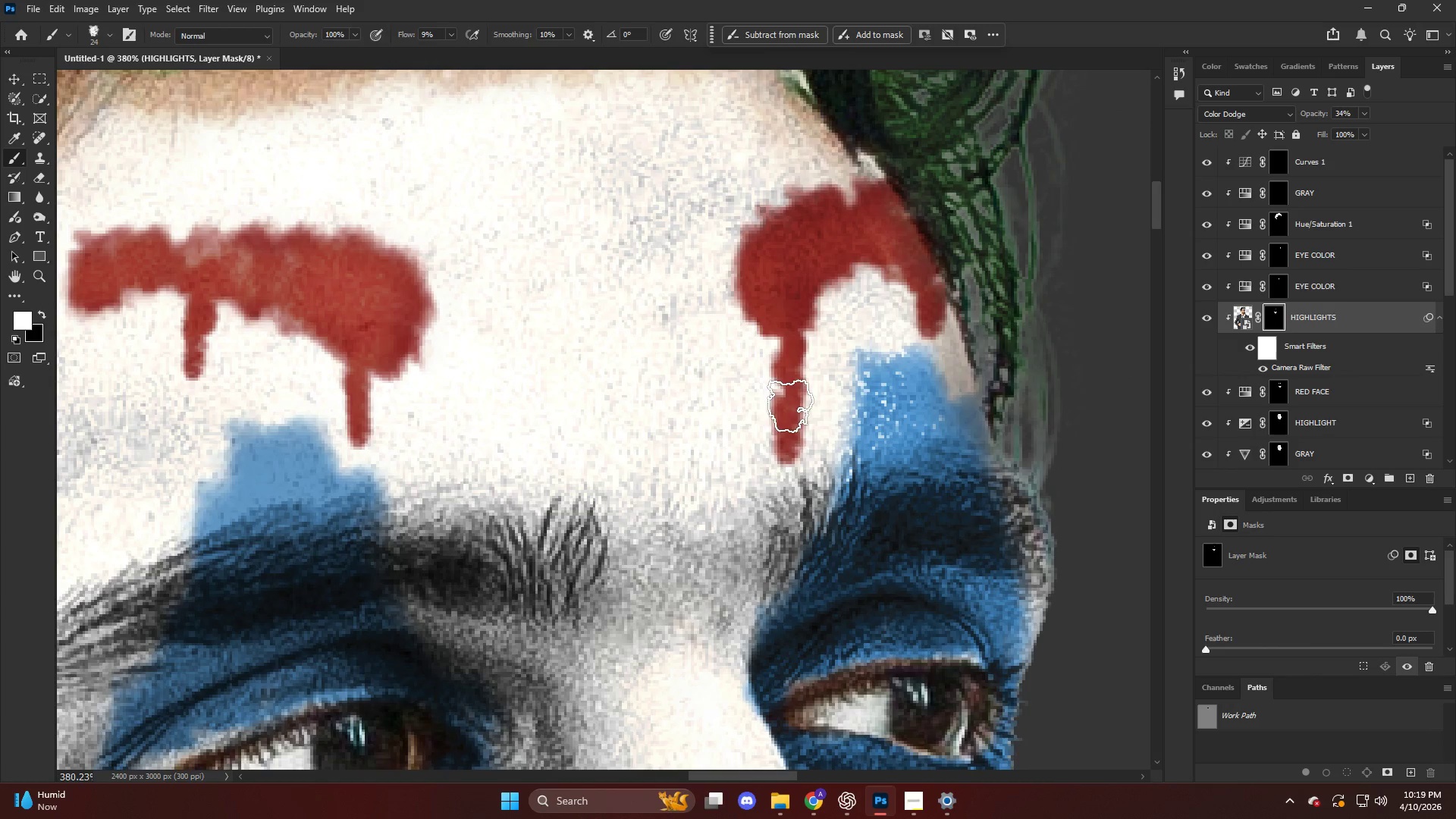 
left_click_drag(start_coordinate=[789, 362], to_coordinate=[795, 417])
 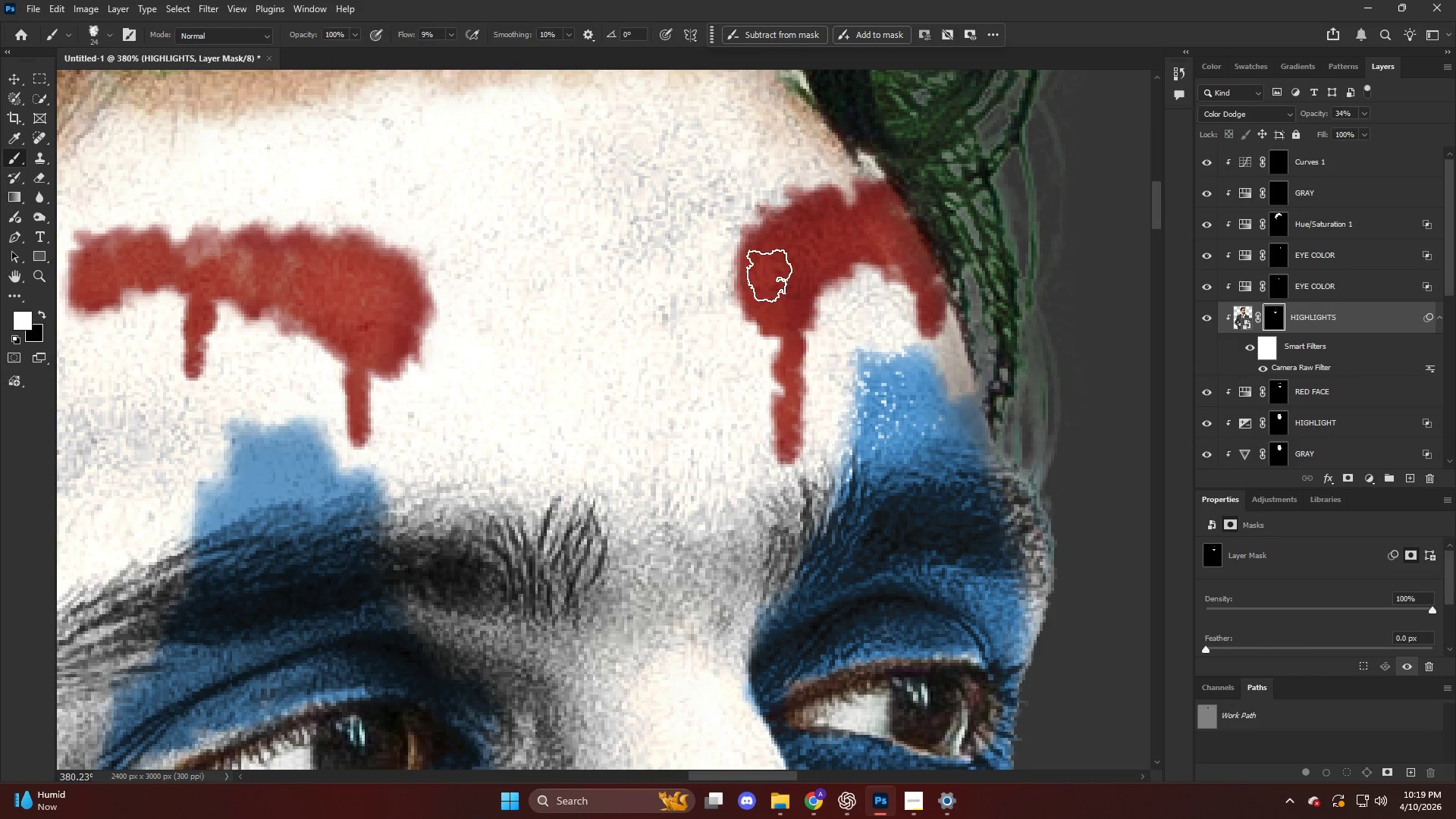 
left_click_drag(start_coordinate=[768, 278], to_coordinate=[773, 318])
 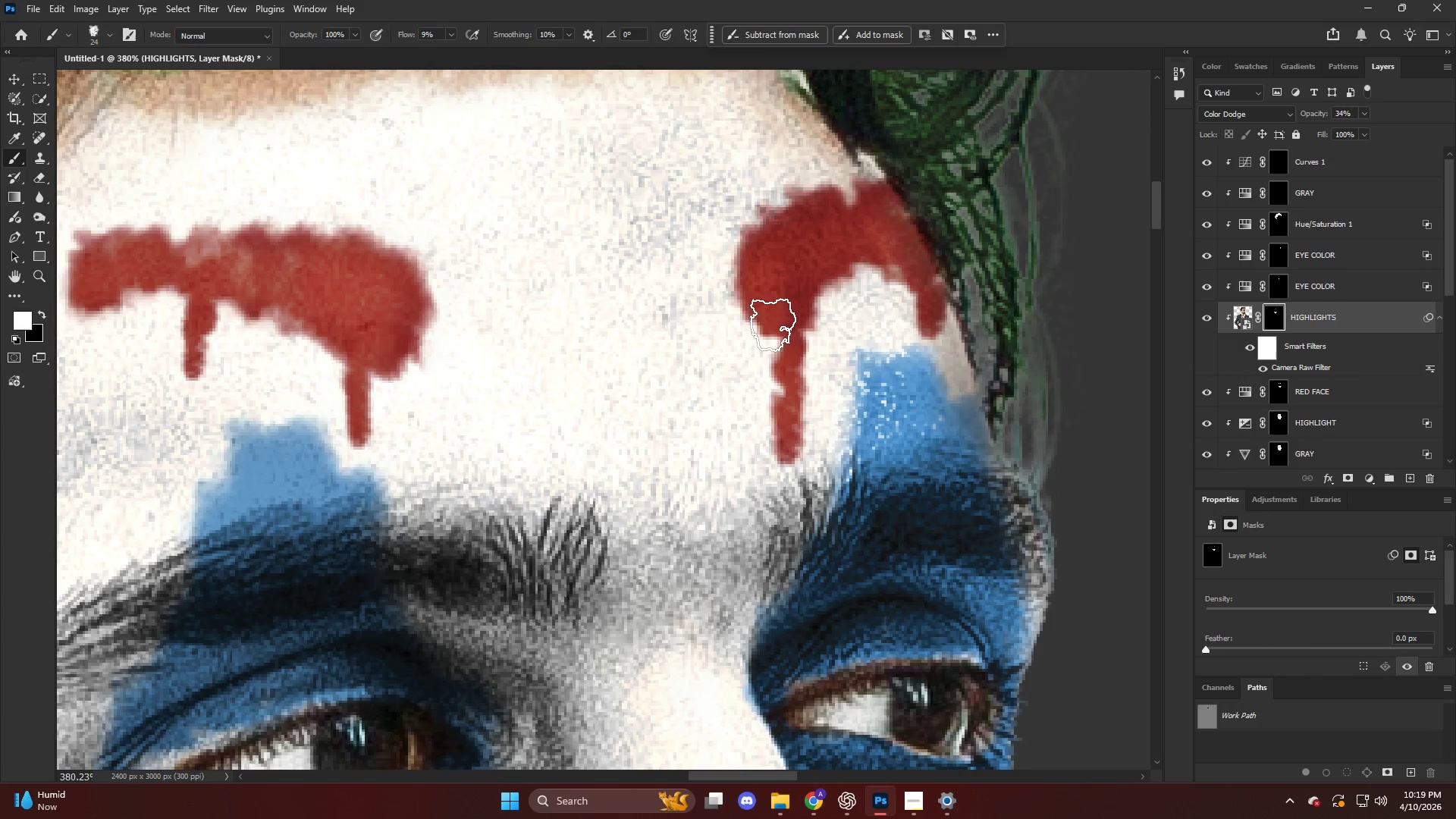 
left_click_drag(start_coordinate=[758, 288], to_coordinate=[780, 321])
 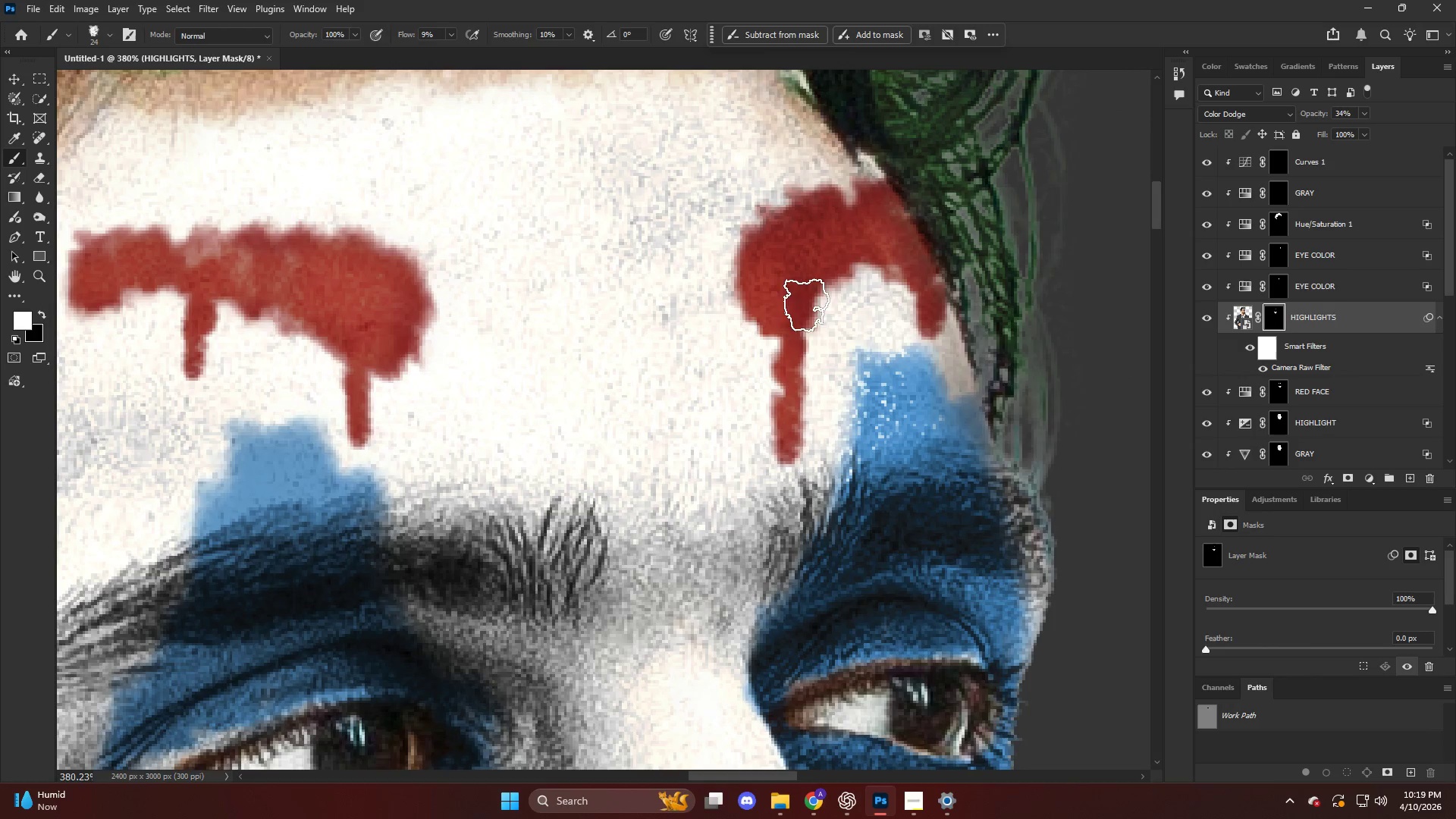 
left_click_drag(start_coordinate=[808, 308], to_coordinate=[804, 325])
 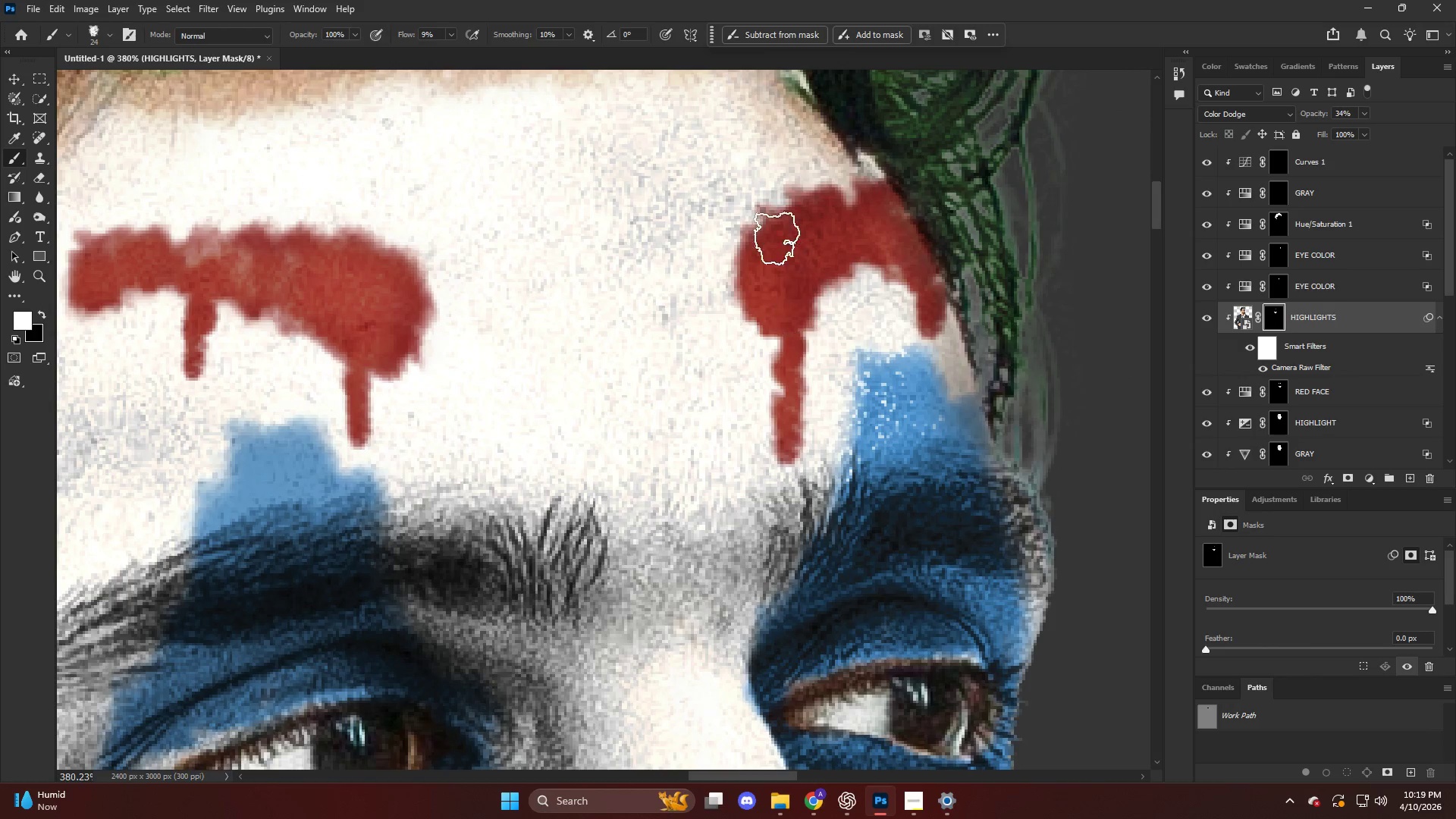 
left_click_drag(start_coordinate=[782, 245], to_coordinate=[794, 268])
 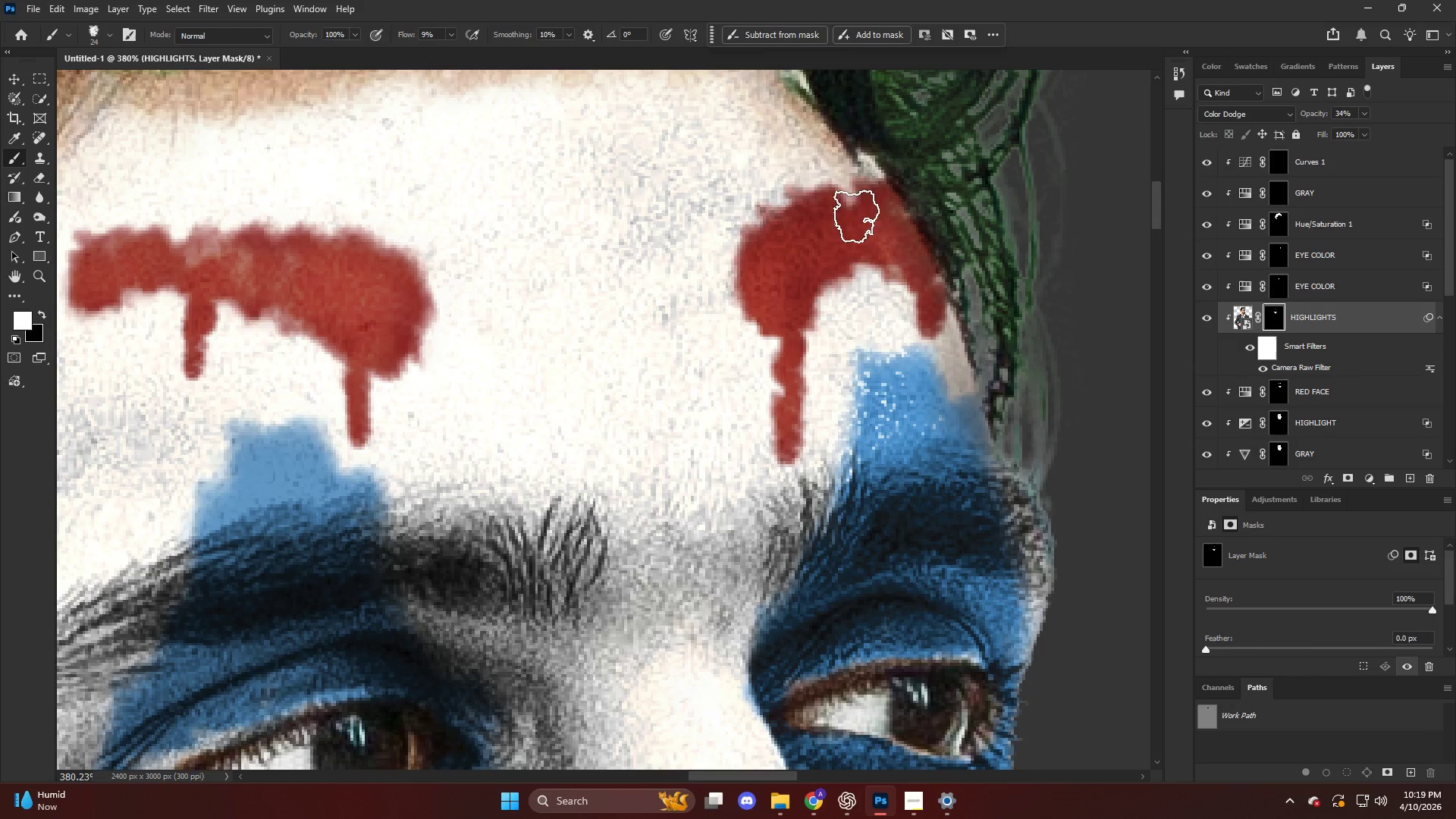 
left_click_drag(start_coordinate=[858, 214], to_coordinate=[859, 243])
 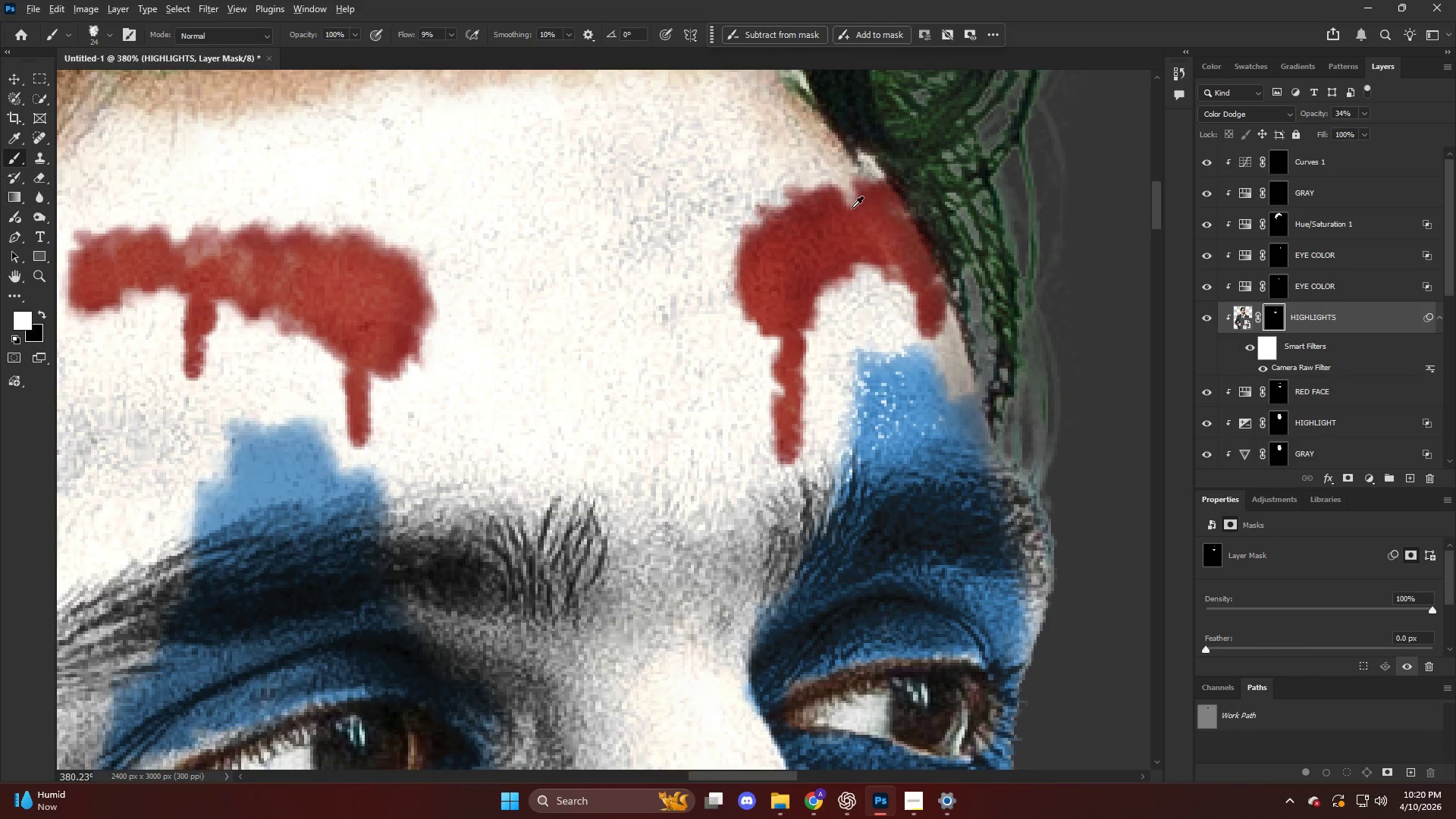 
hold_key(key=AltLeft, duration=1.06)
scroll: coordinate [638, 219], scroll_direction: down, amount: 22.0
 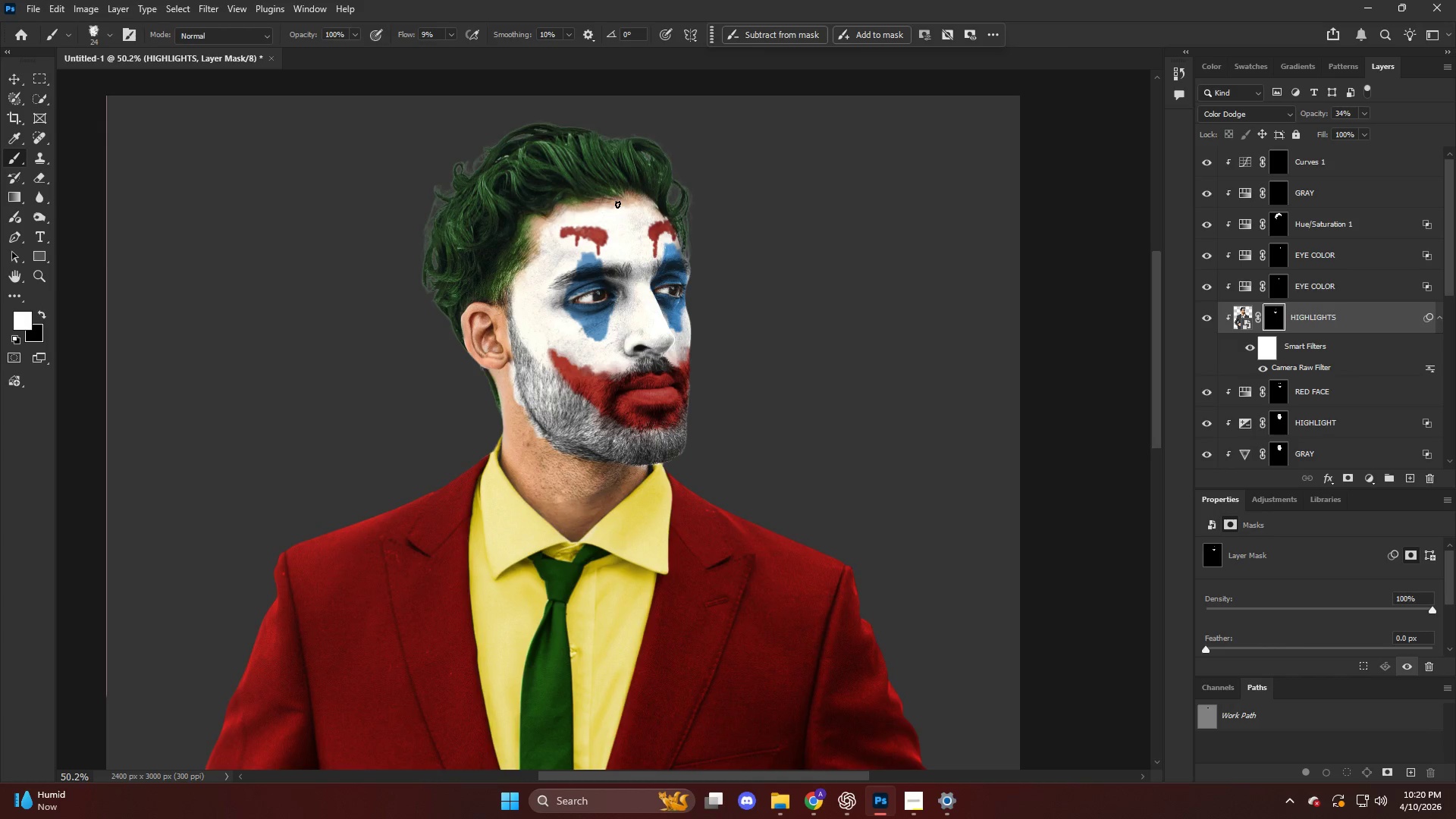 
wait(9.18)
 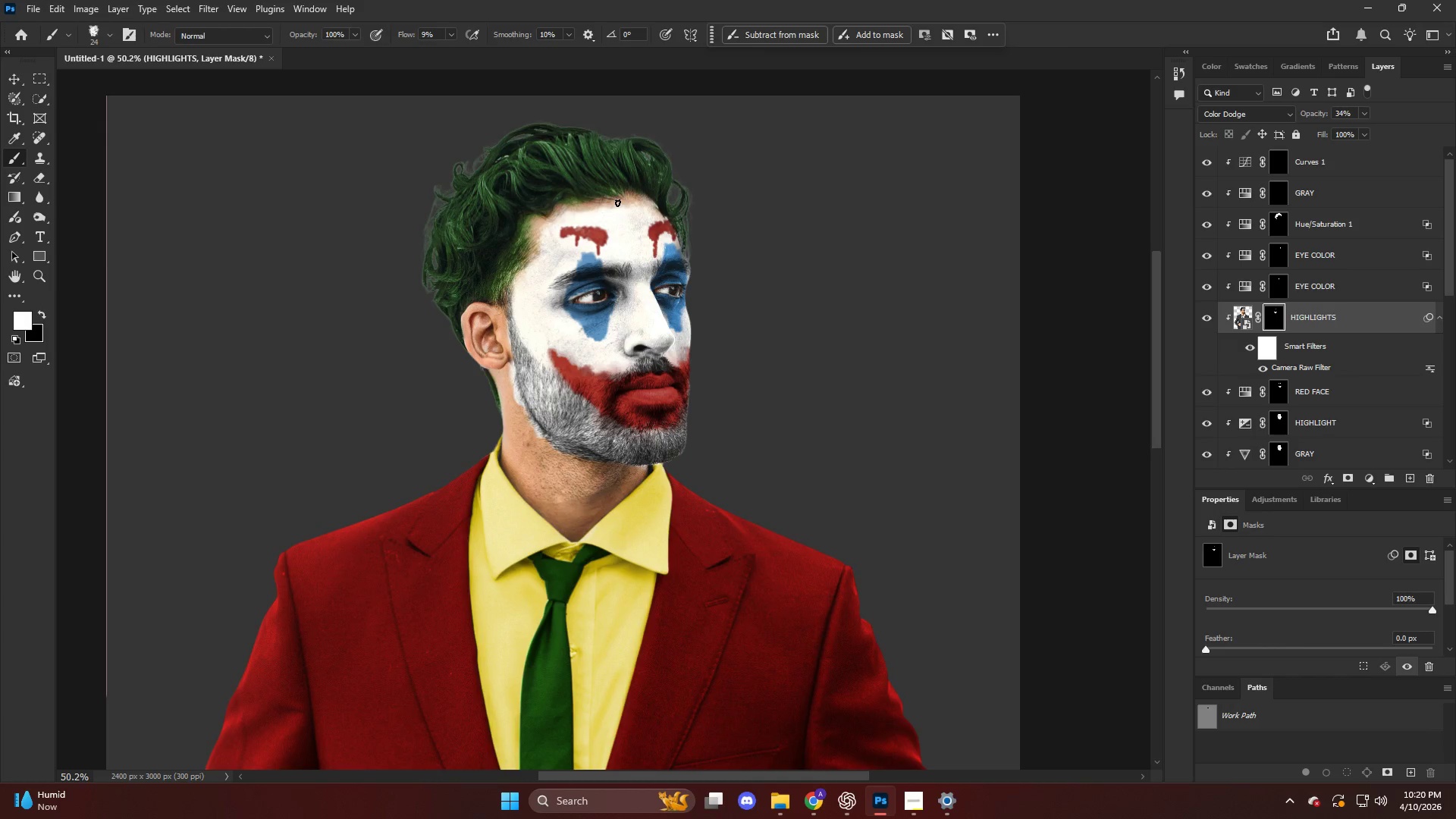 
hold_key(key=AltLeft, duration=1.2)
scroll: coordinate [592, 326], scroll_direction: up, amount: 18.0
 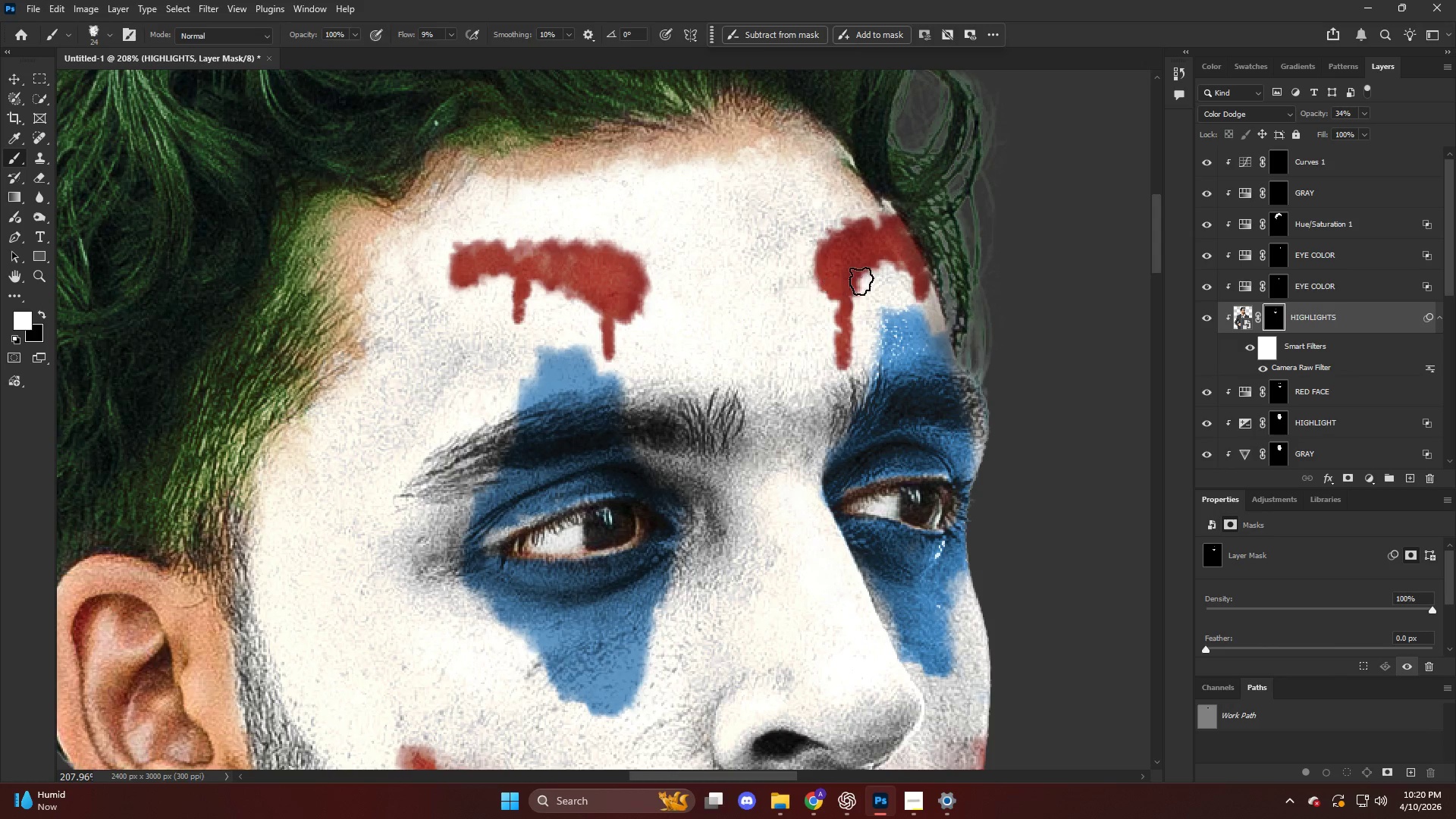 
hold_key(key=AltLeft, duration=0.62)
 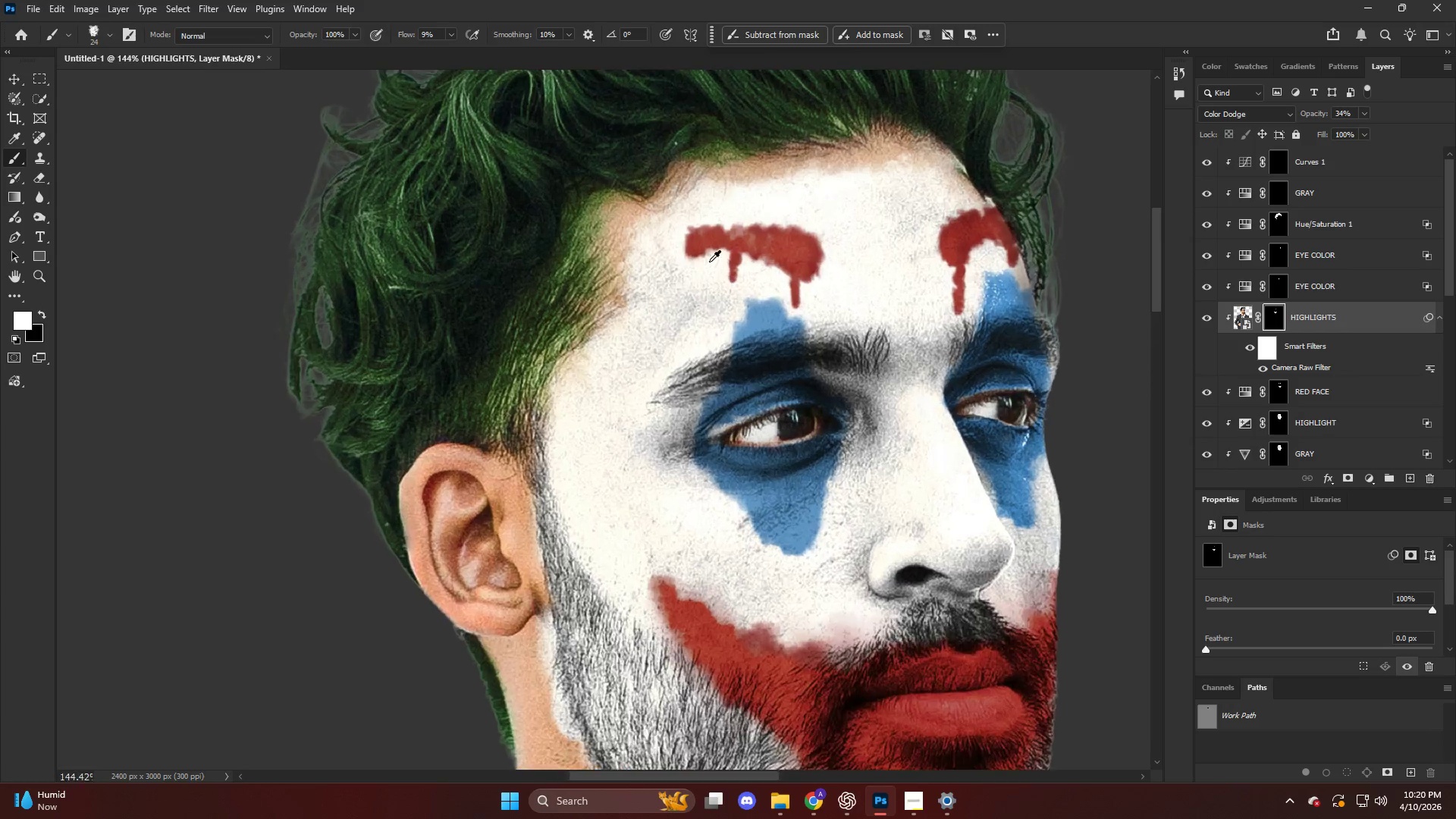 
hold_key(key=AltLeft, duration=1.33)
 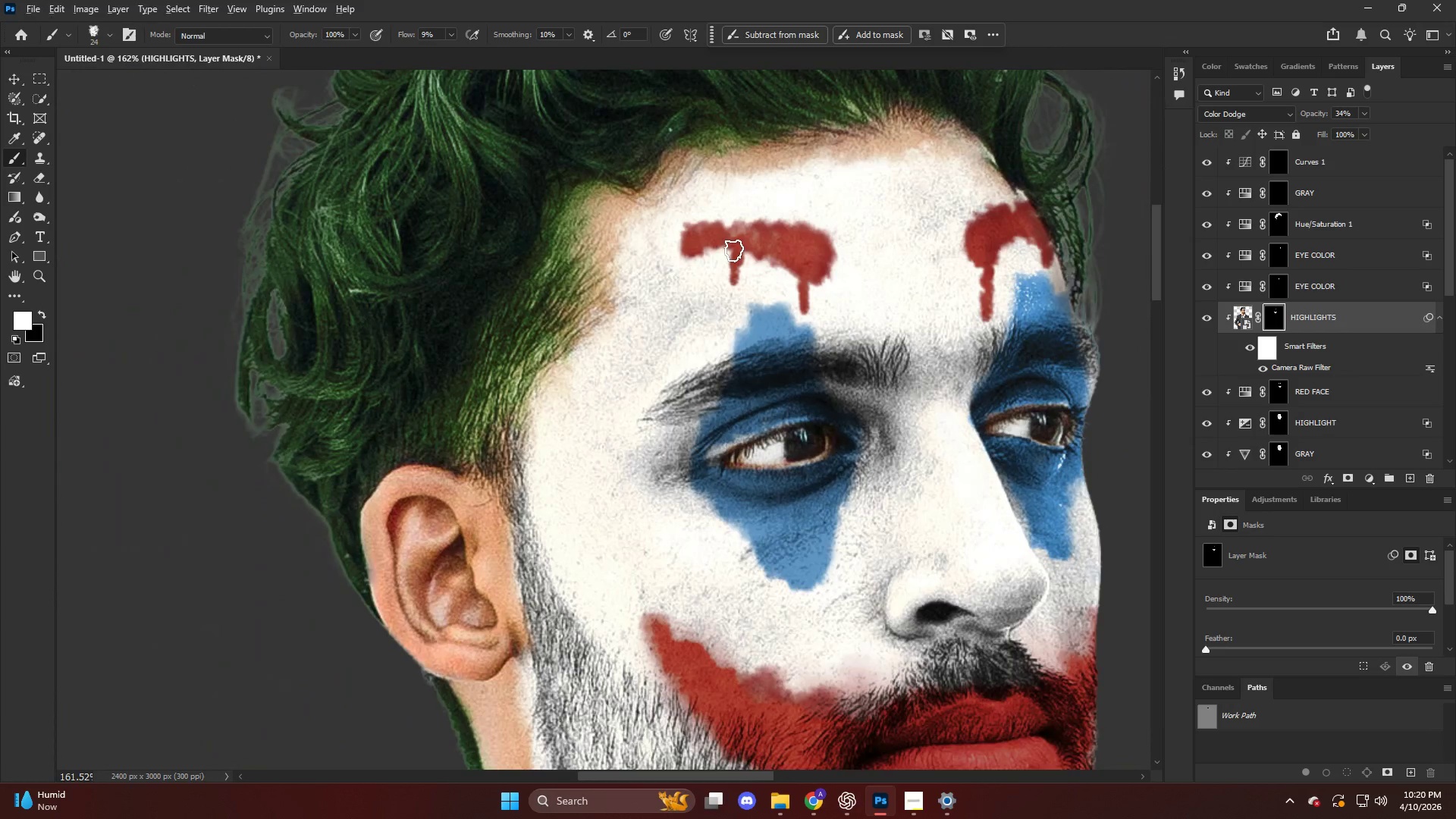 
scroll: coordinate [859, 257], scroll_direction: down, amount: 9.0
 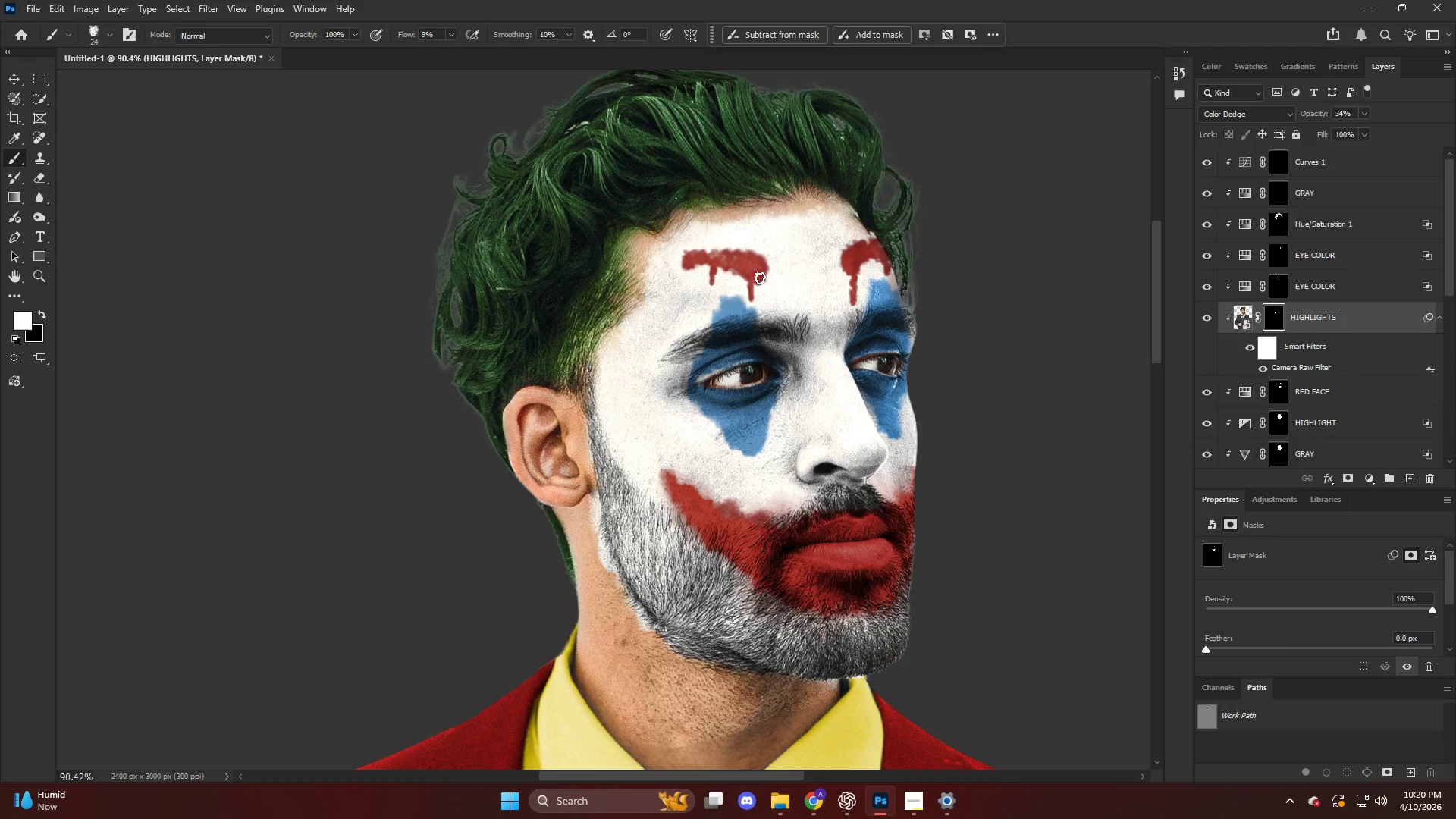 
scroll: coordinate [723, 255], scroll_direction: up, amount: 6.0
 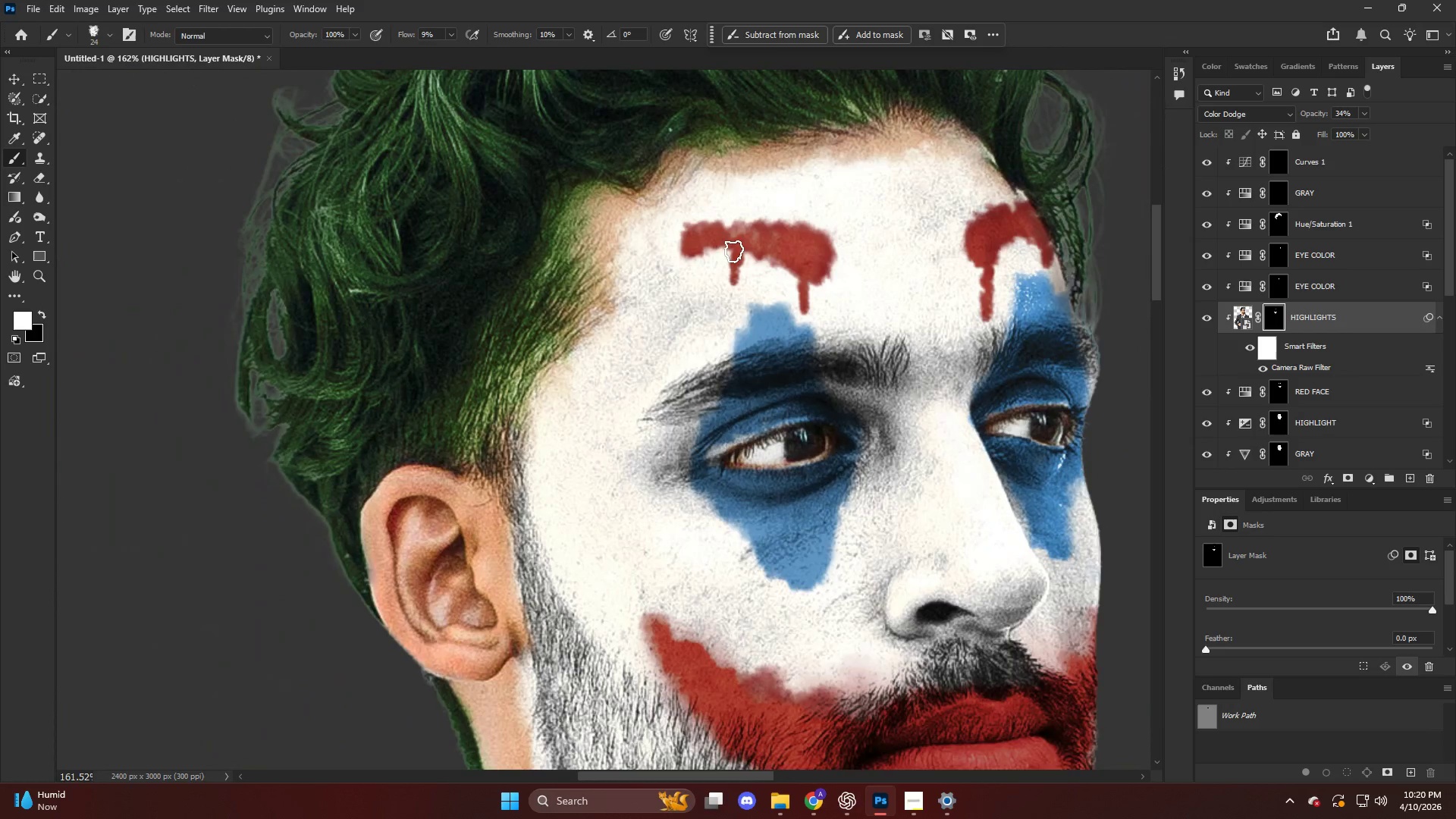 
hold_key(key=AltLeft, duration=0.81)
scroll: coordinate [689, 250], scroll_direction: up, amount: 15.0
 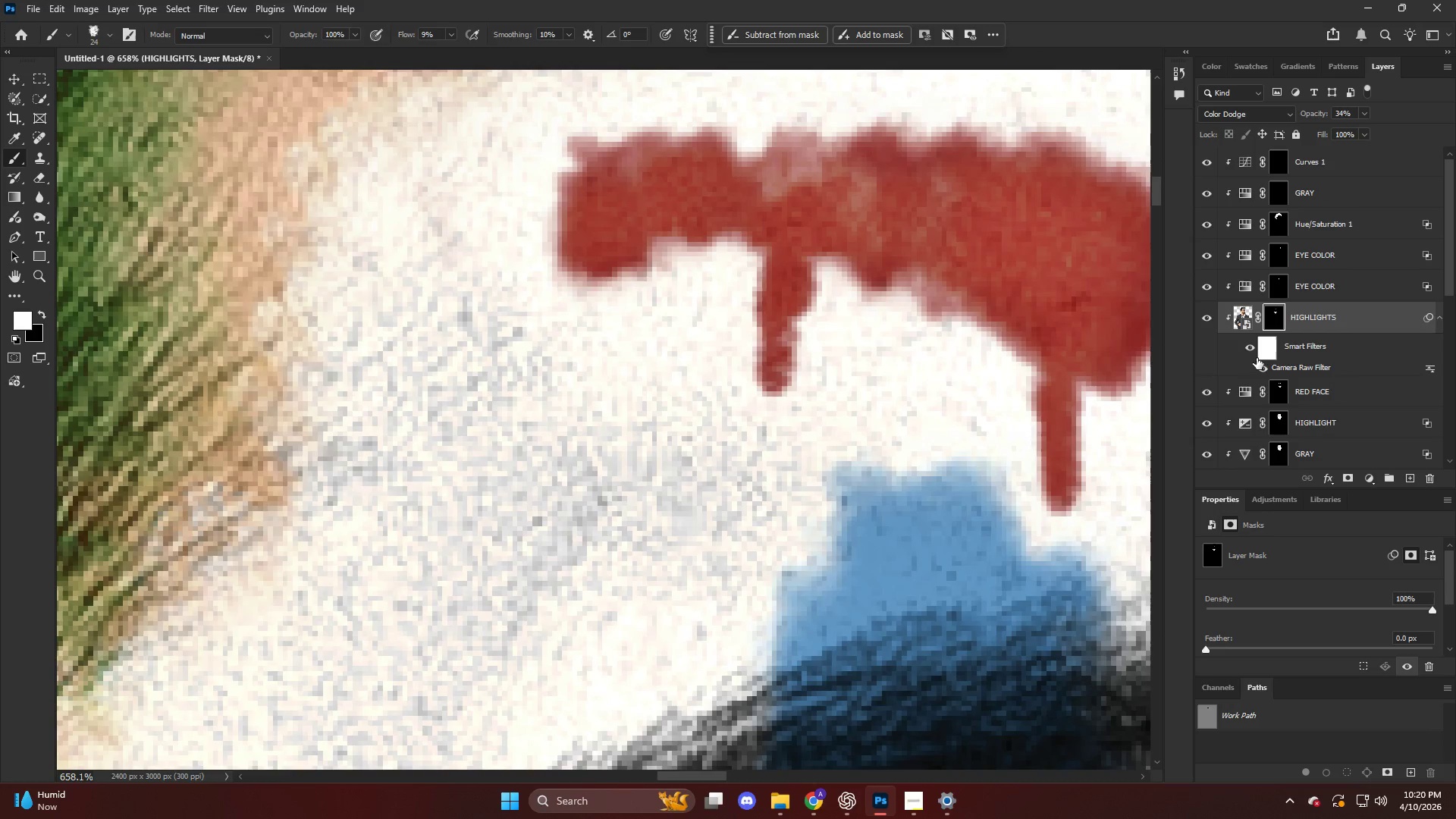 
left_click([1279, 393])
 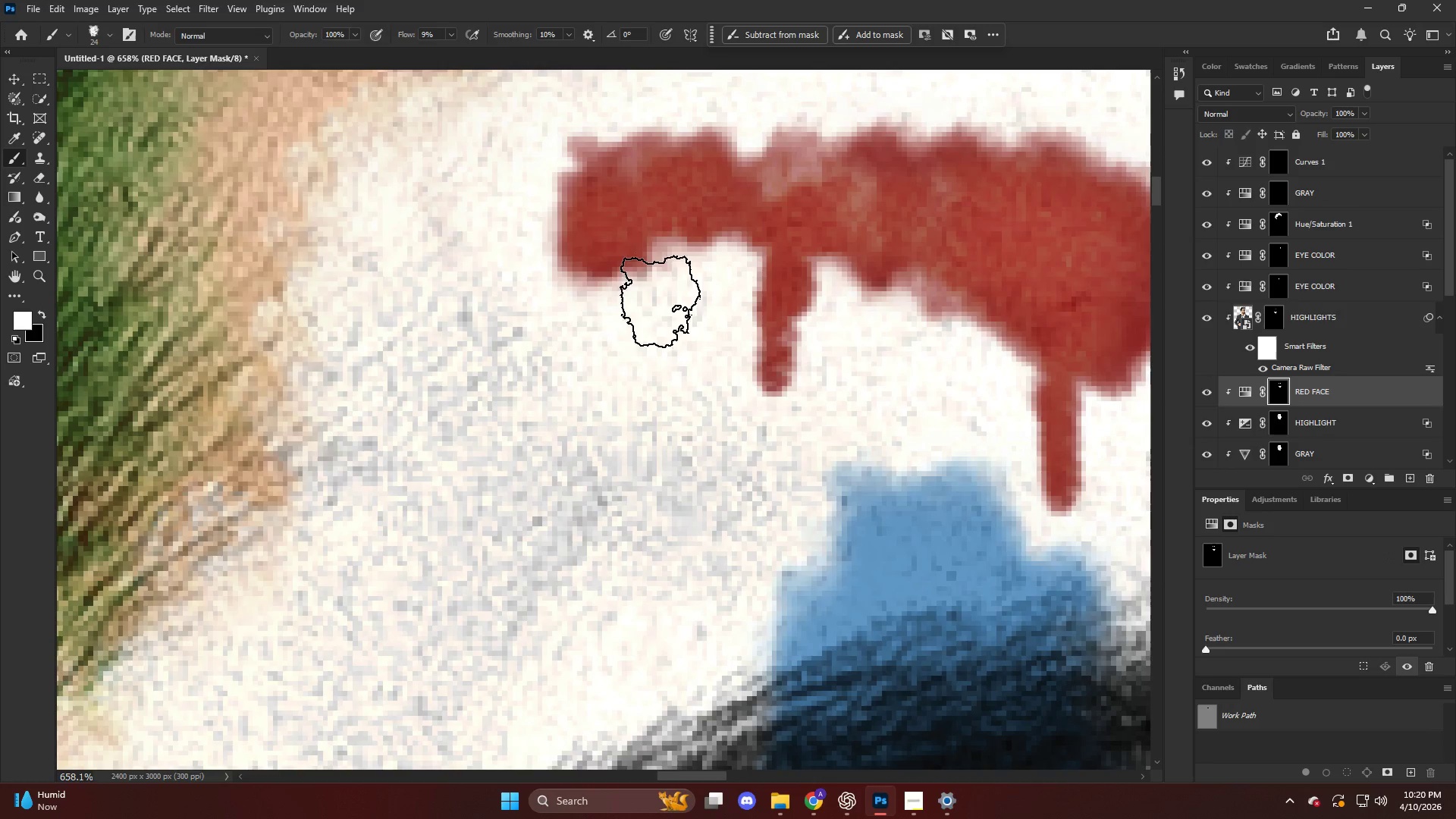 
left_click_drag(start_coordinate=[631, 280], to_coordinate=[628, 304])
 